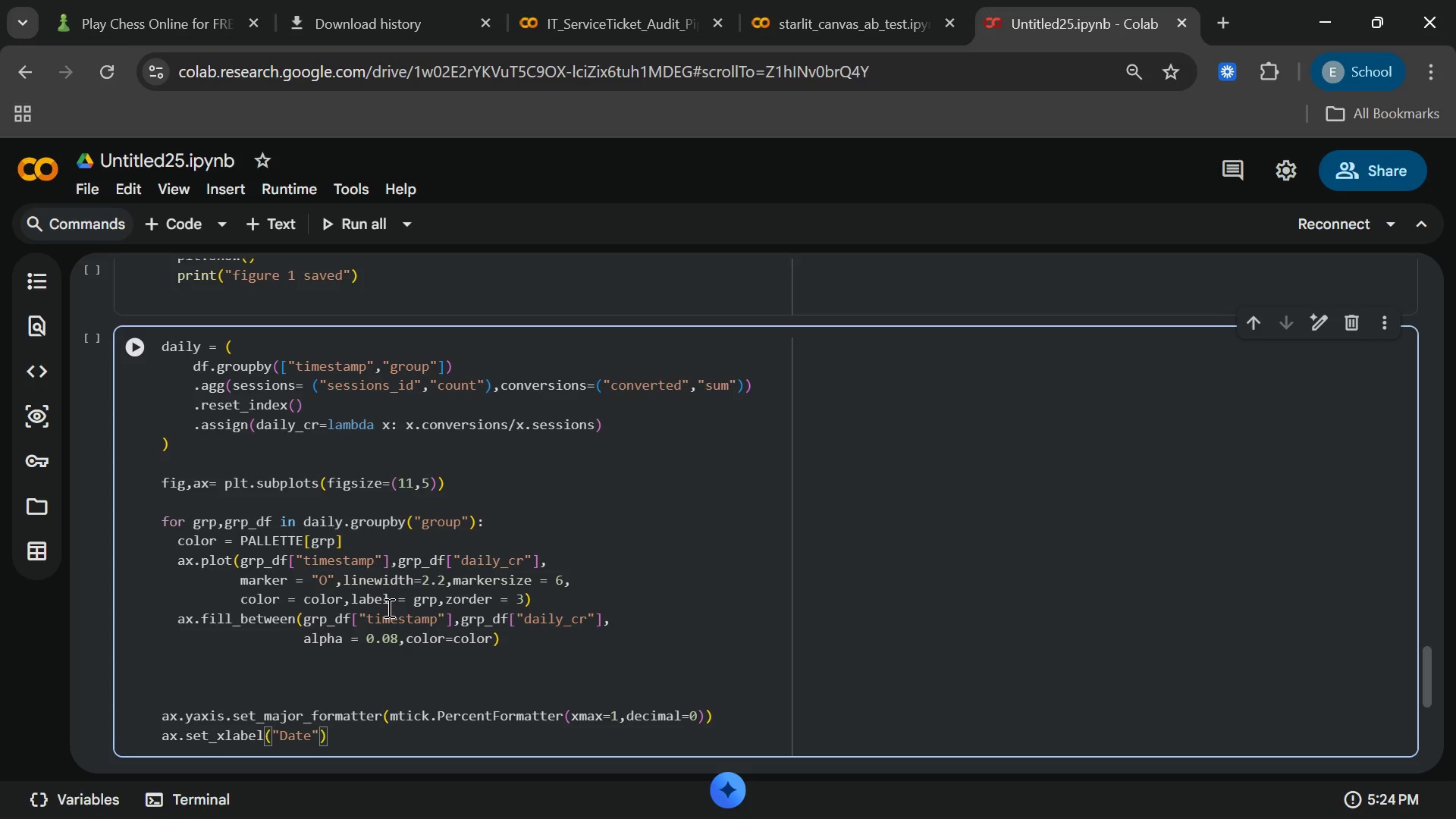 
key(ArrowRight)
 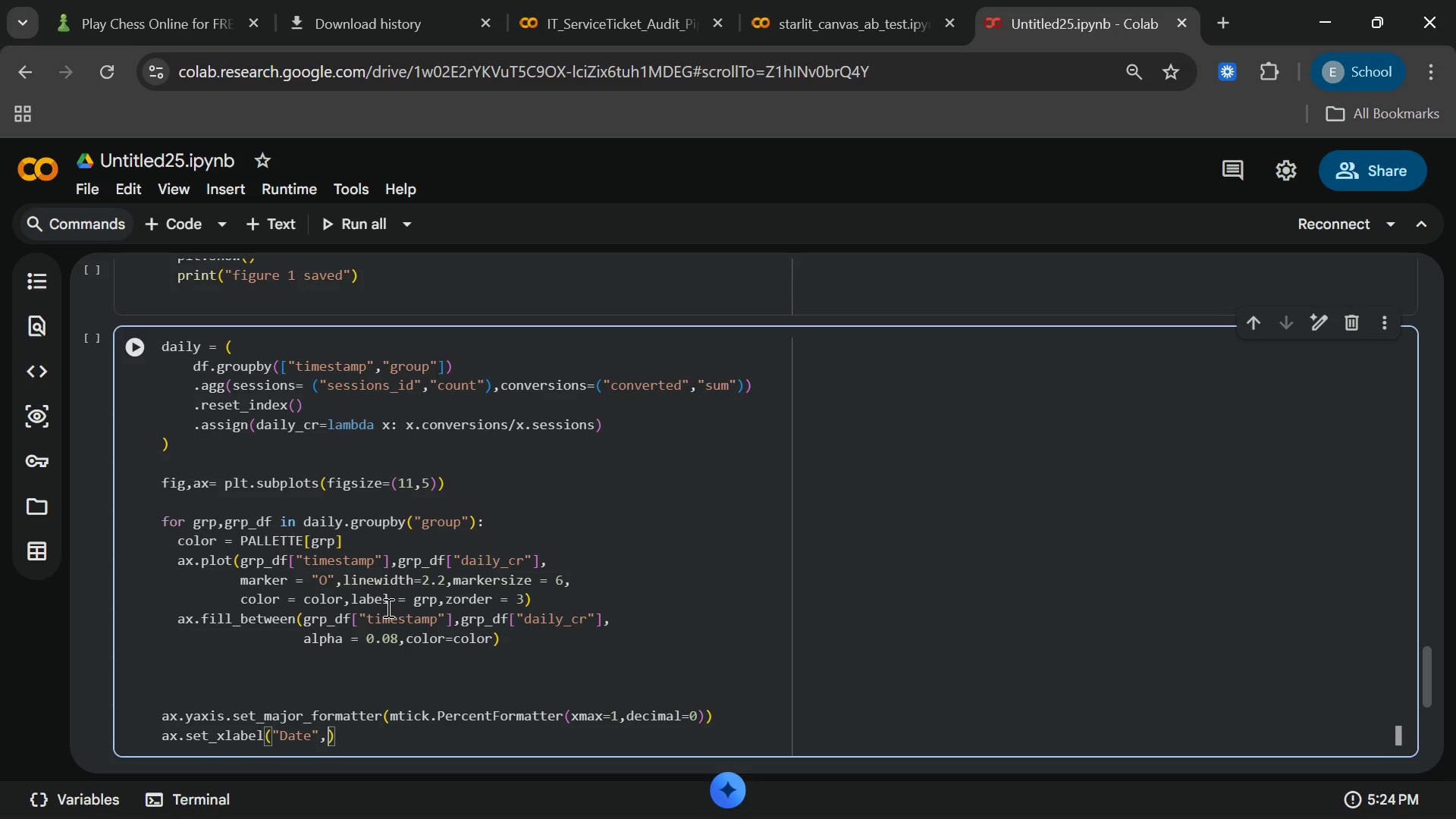 
type(, fontsize)
 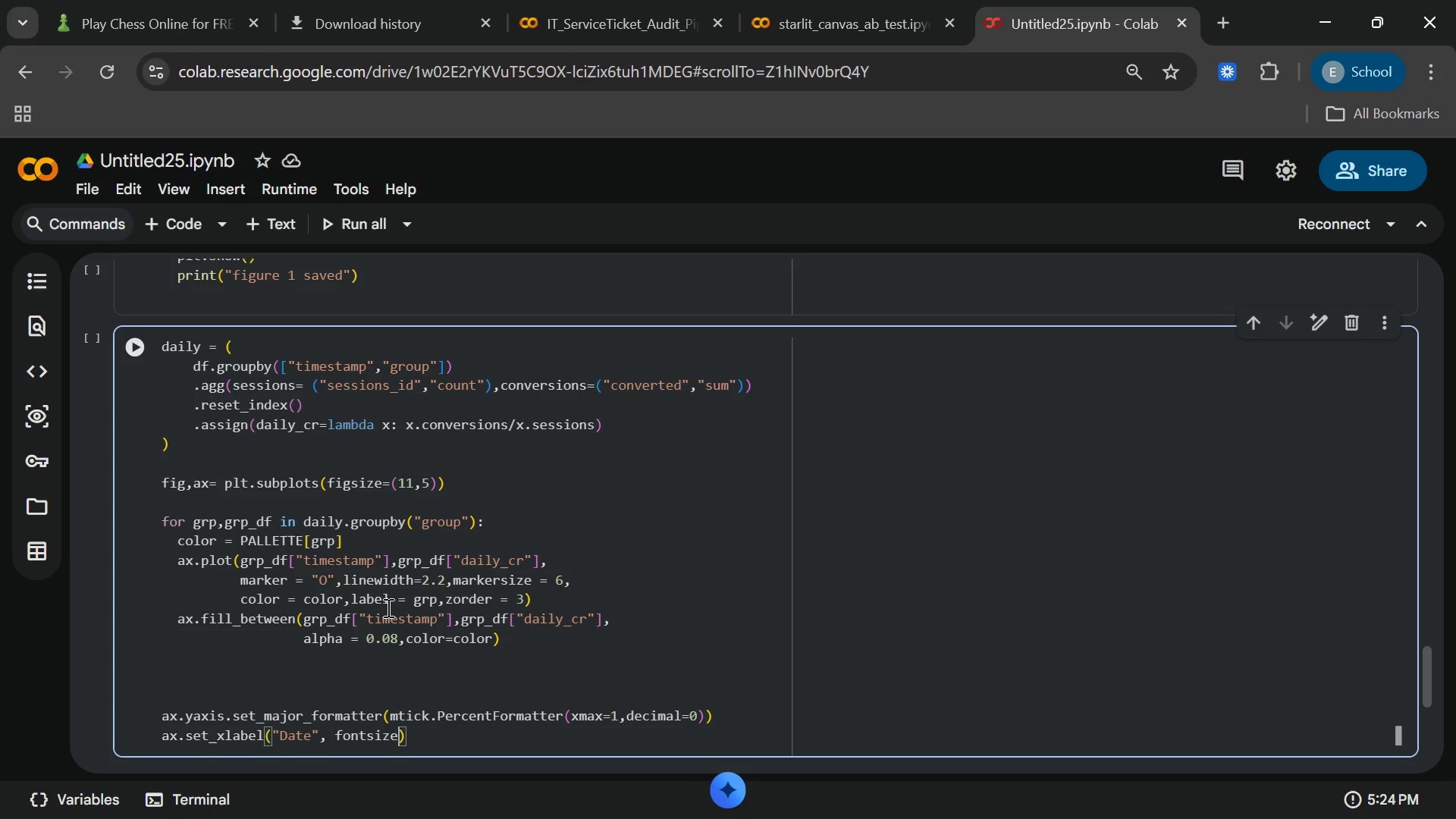 
wait(5.67)
 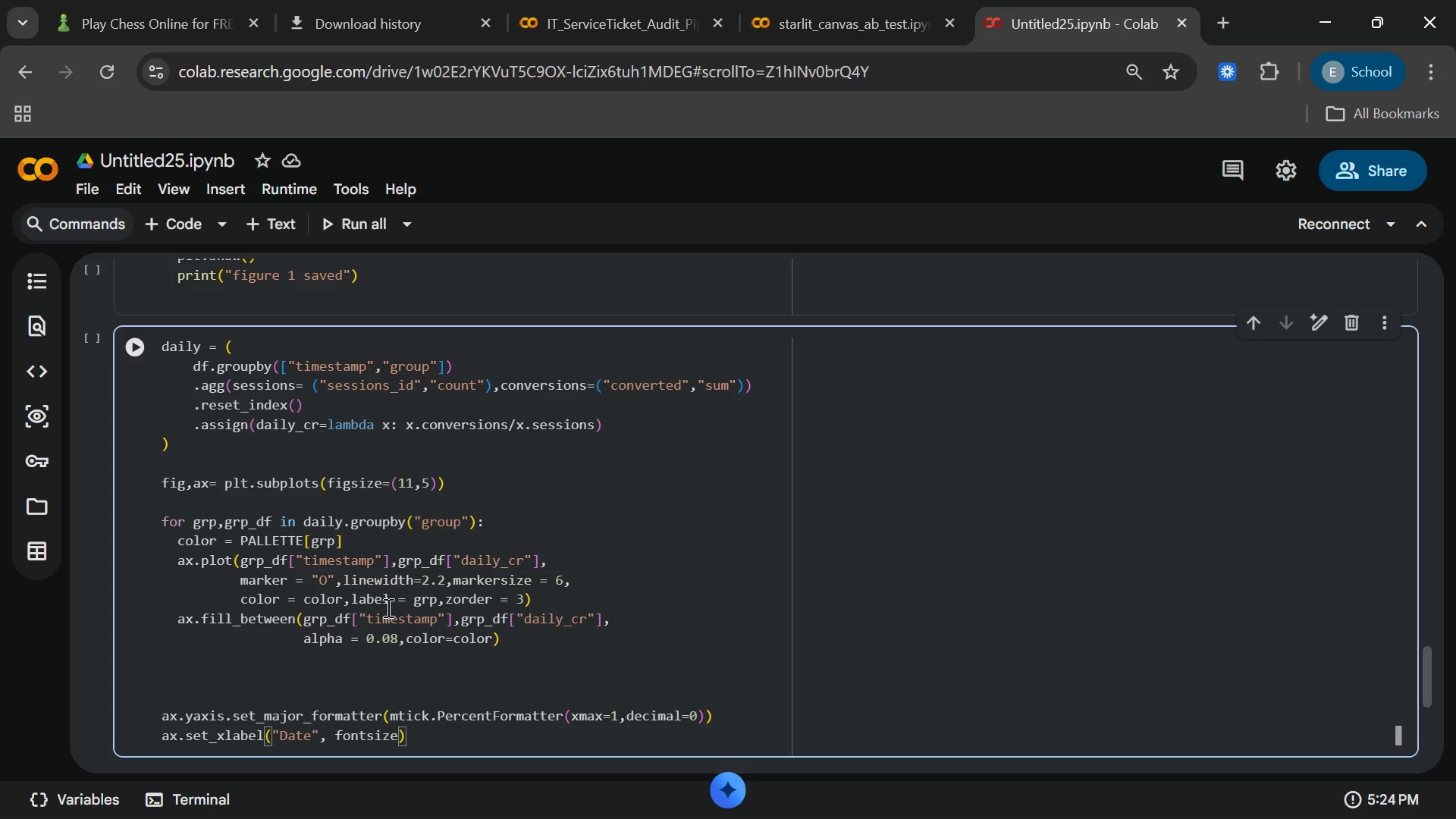 
type( =12,labelpad)
 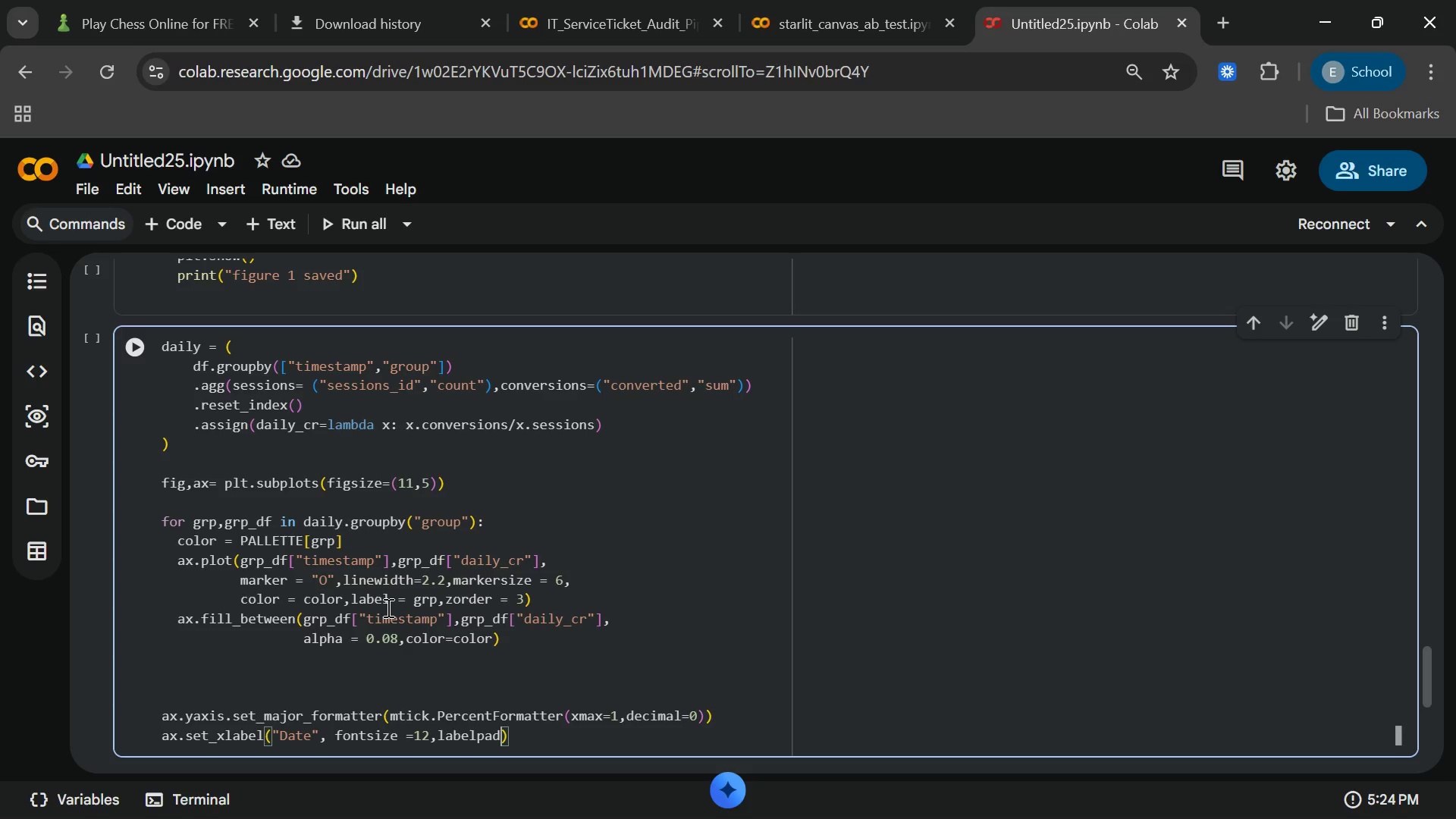 
key(ArrowRight)
 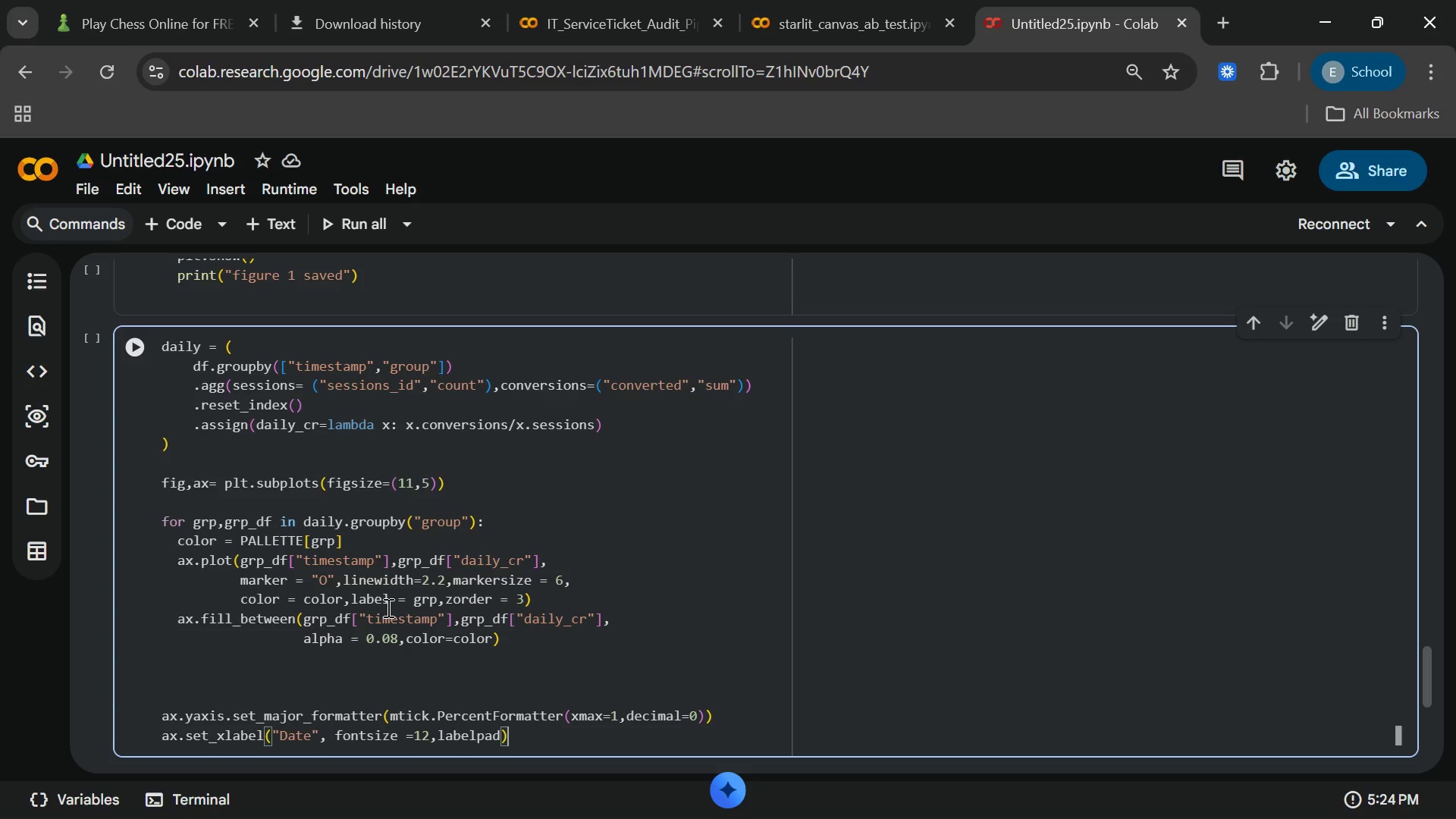 
key(ArrowLeft)
 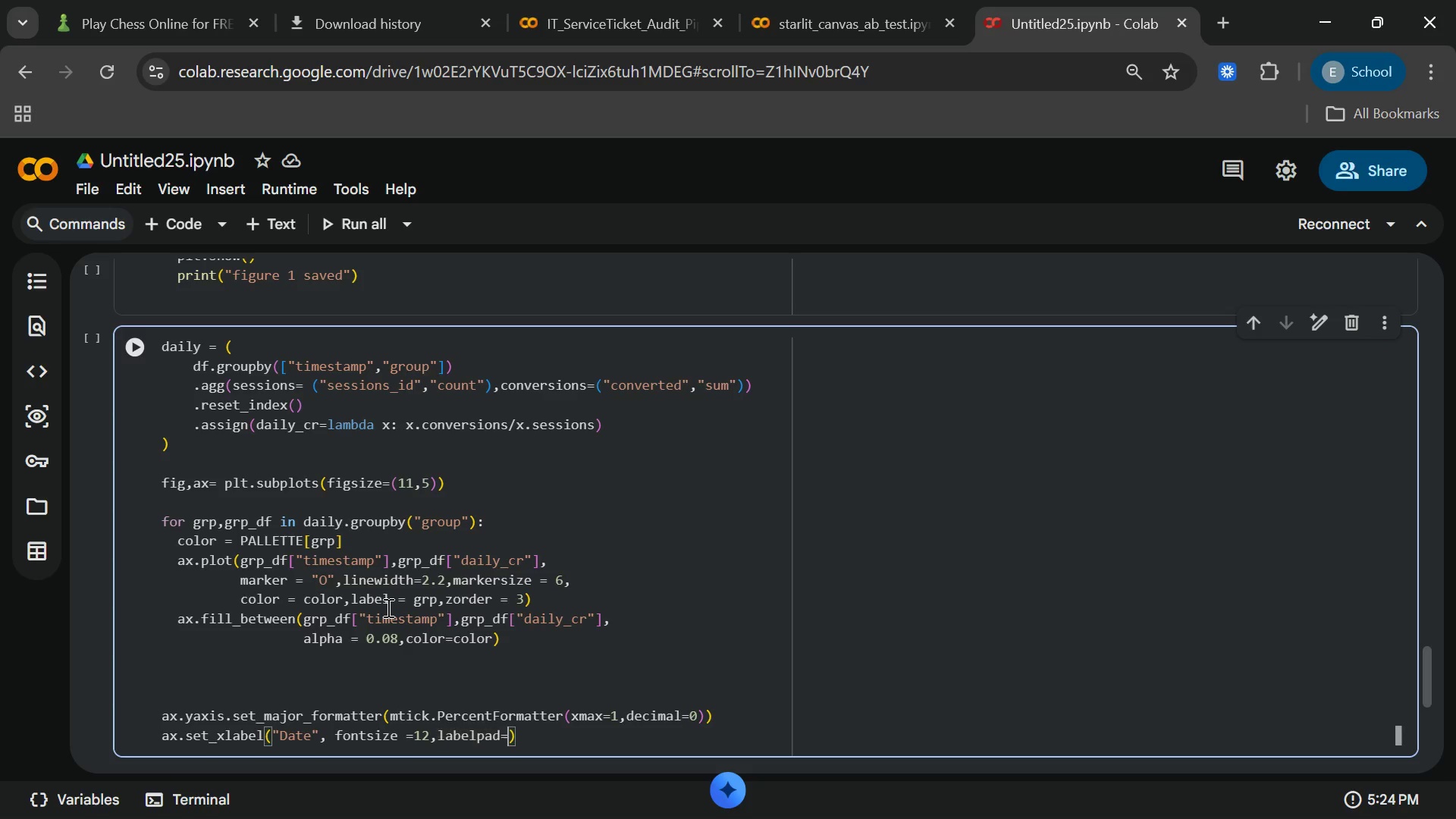 
key(Equal)
 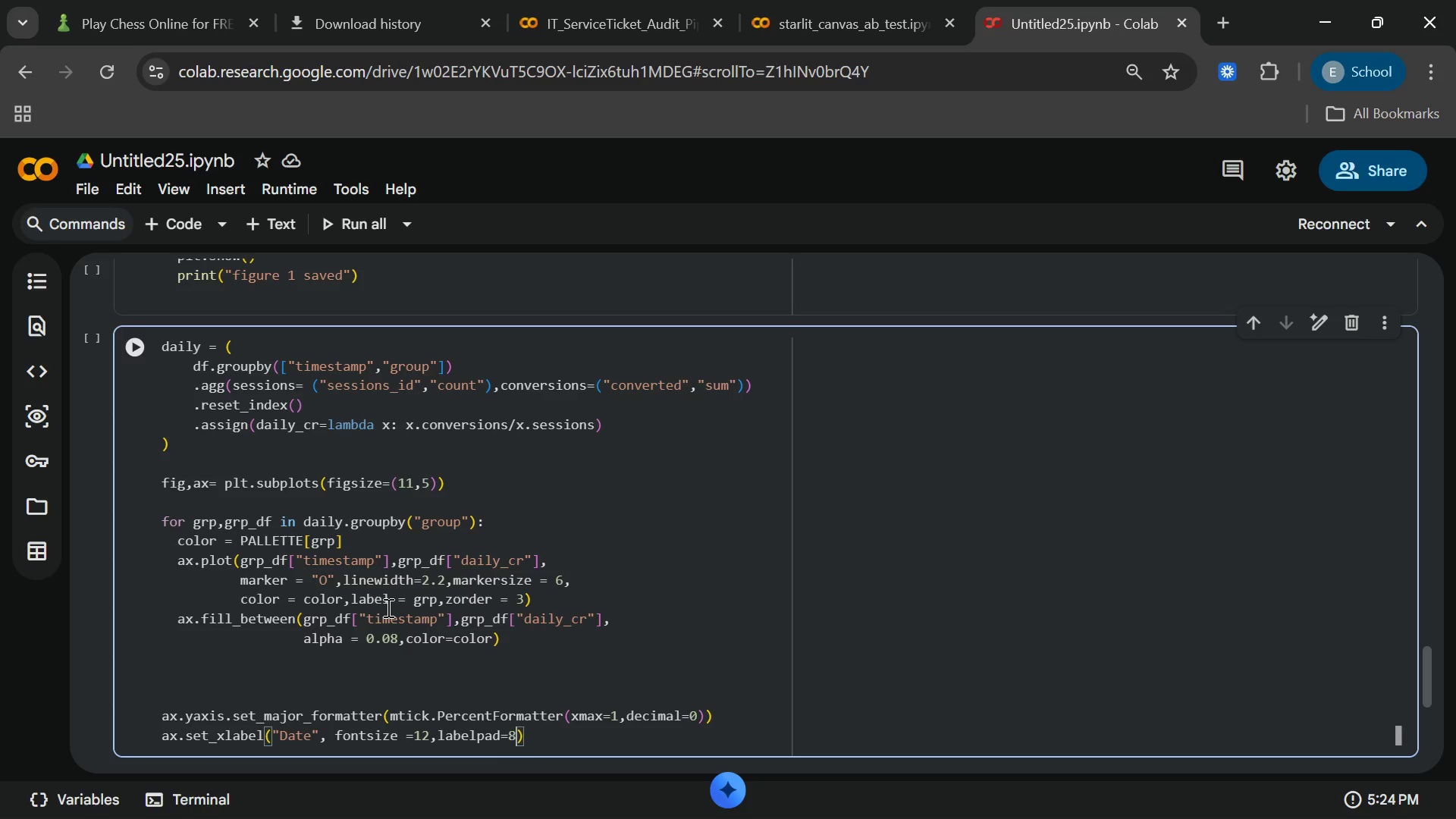 
key(8)
 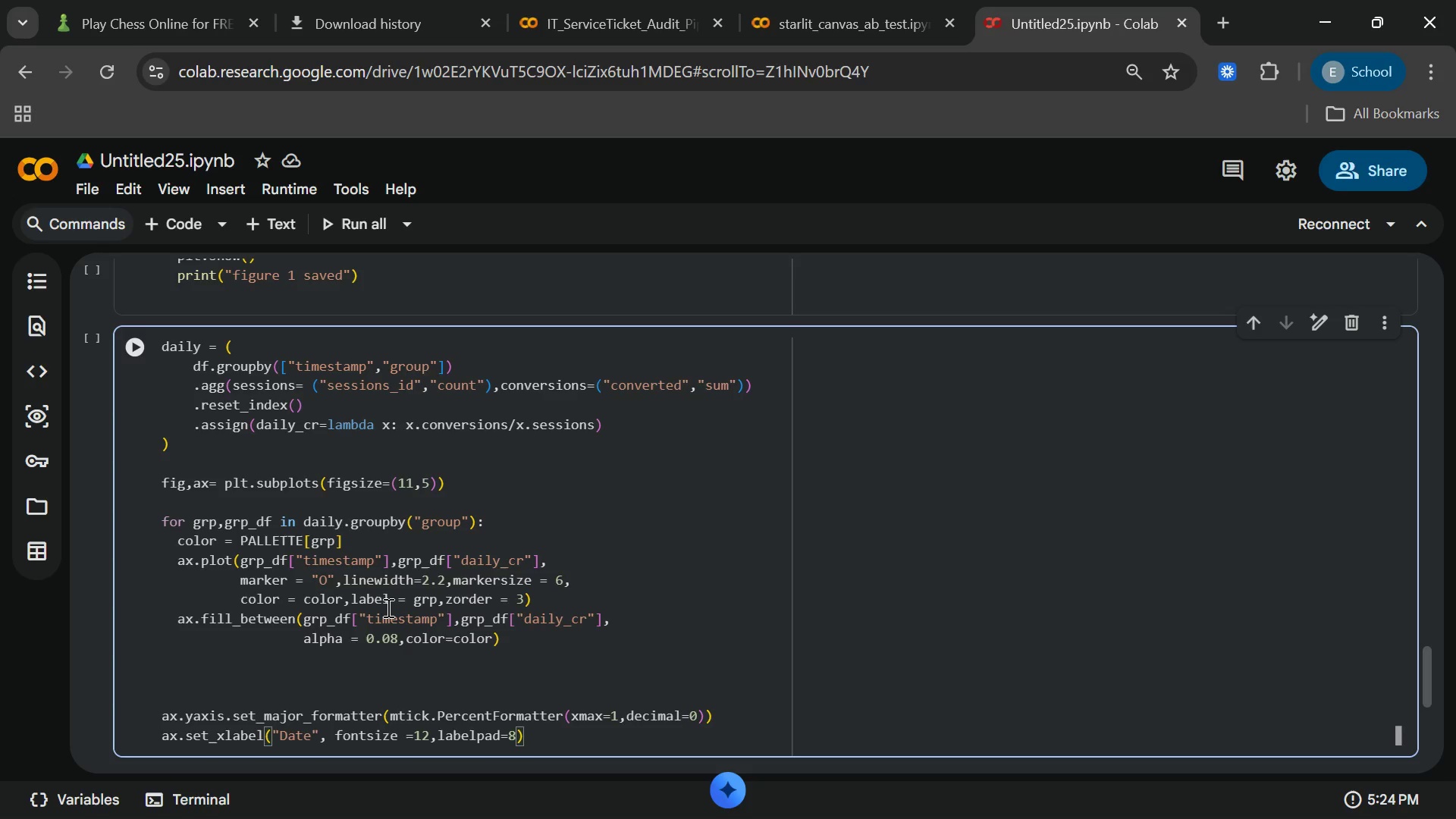 
wait(10.75)
 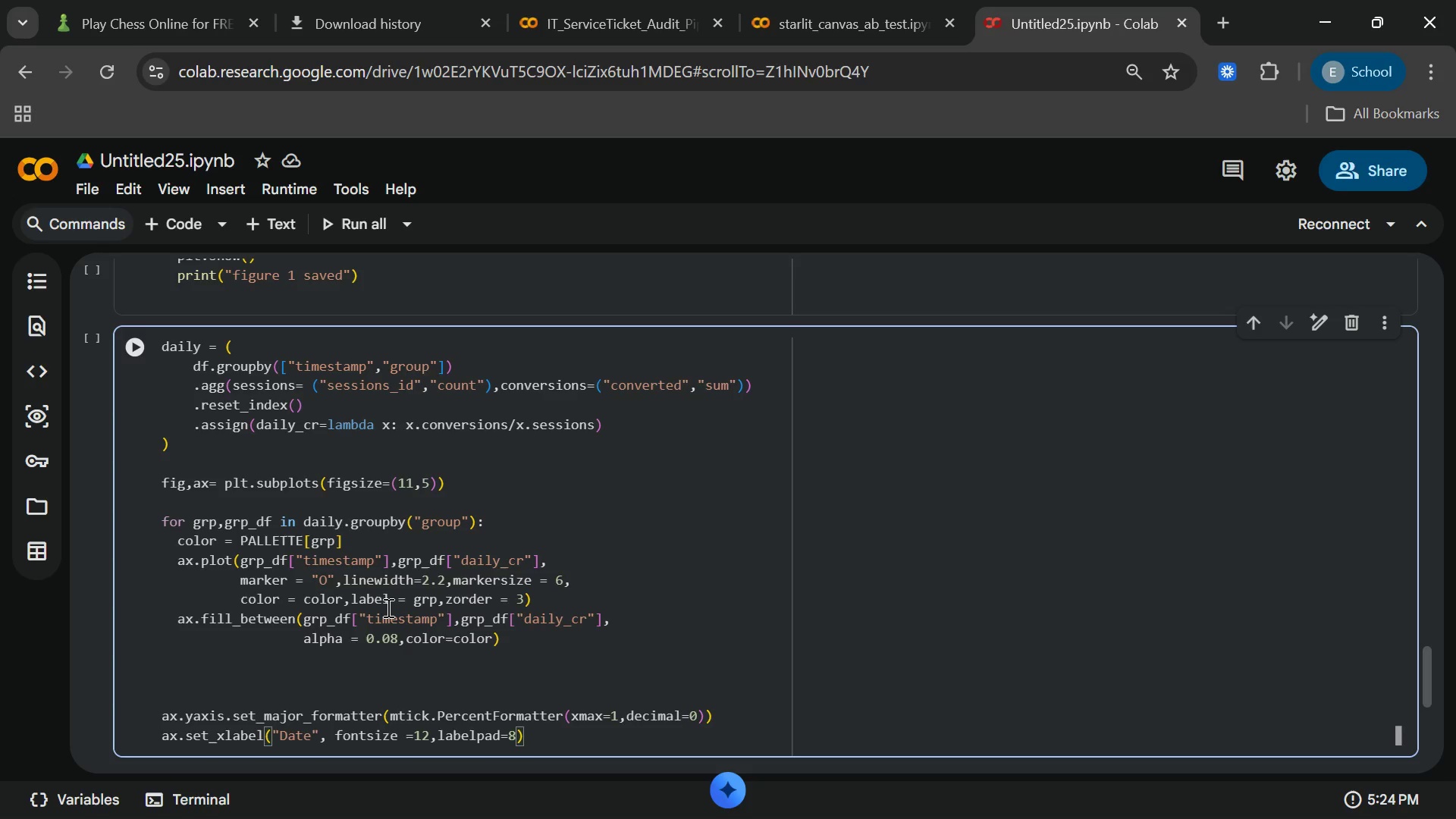 
key(ArrowRight)
 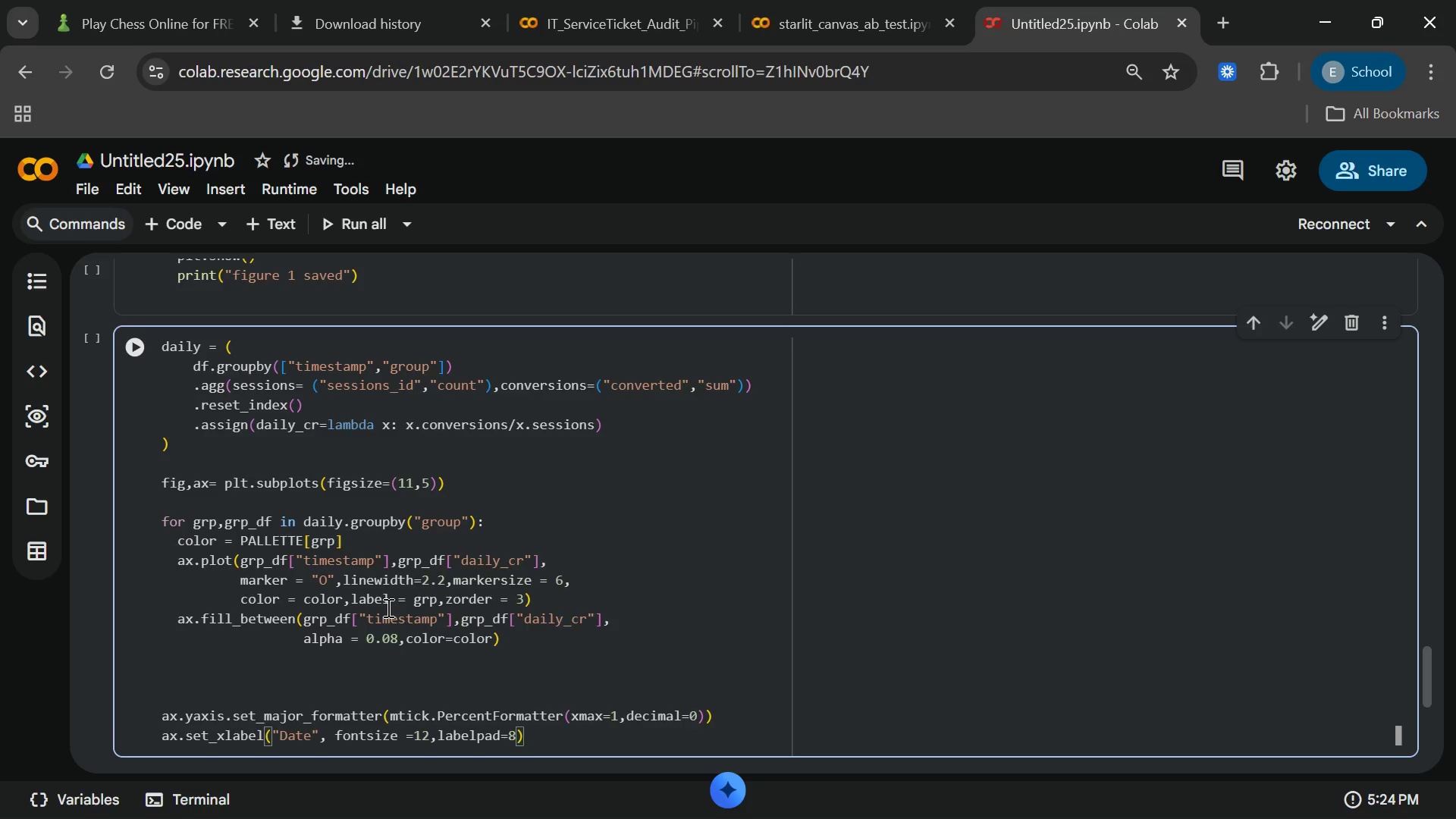 
key(Enter)
 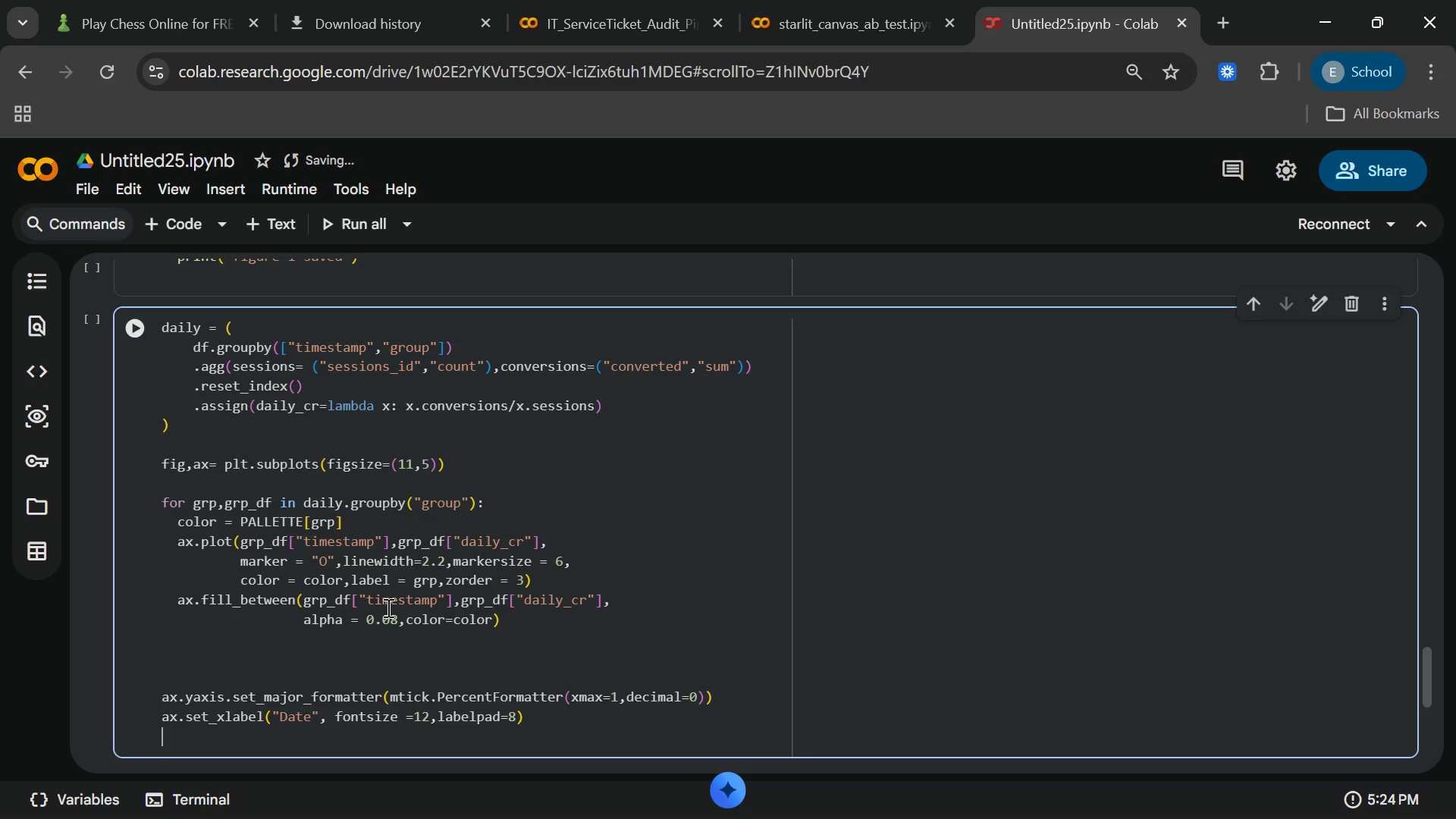 
type(ax.set_ylabel(Da)
key(Backspace)
key(Backspace)
type("Dailyt Conversion rate)
key(Backspace)
key(Backspace)
key(Backspace)
key(Backspace)
type(Rate)
 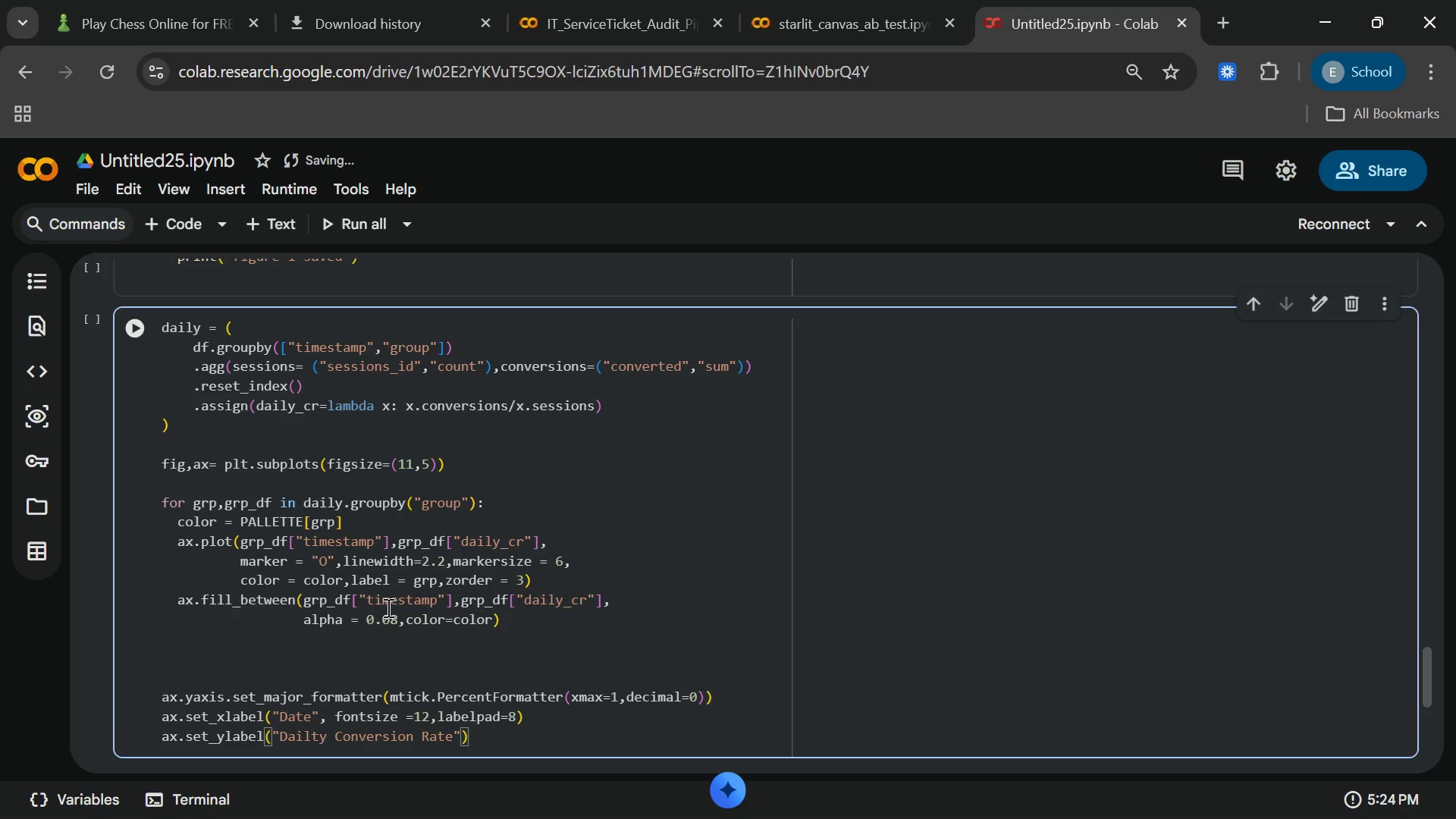 
key(ArrowRight)
 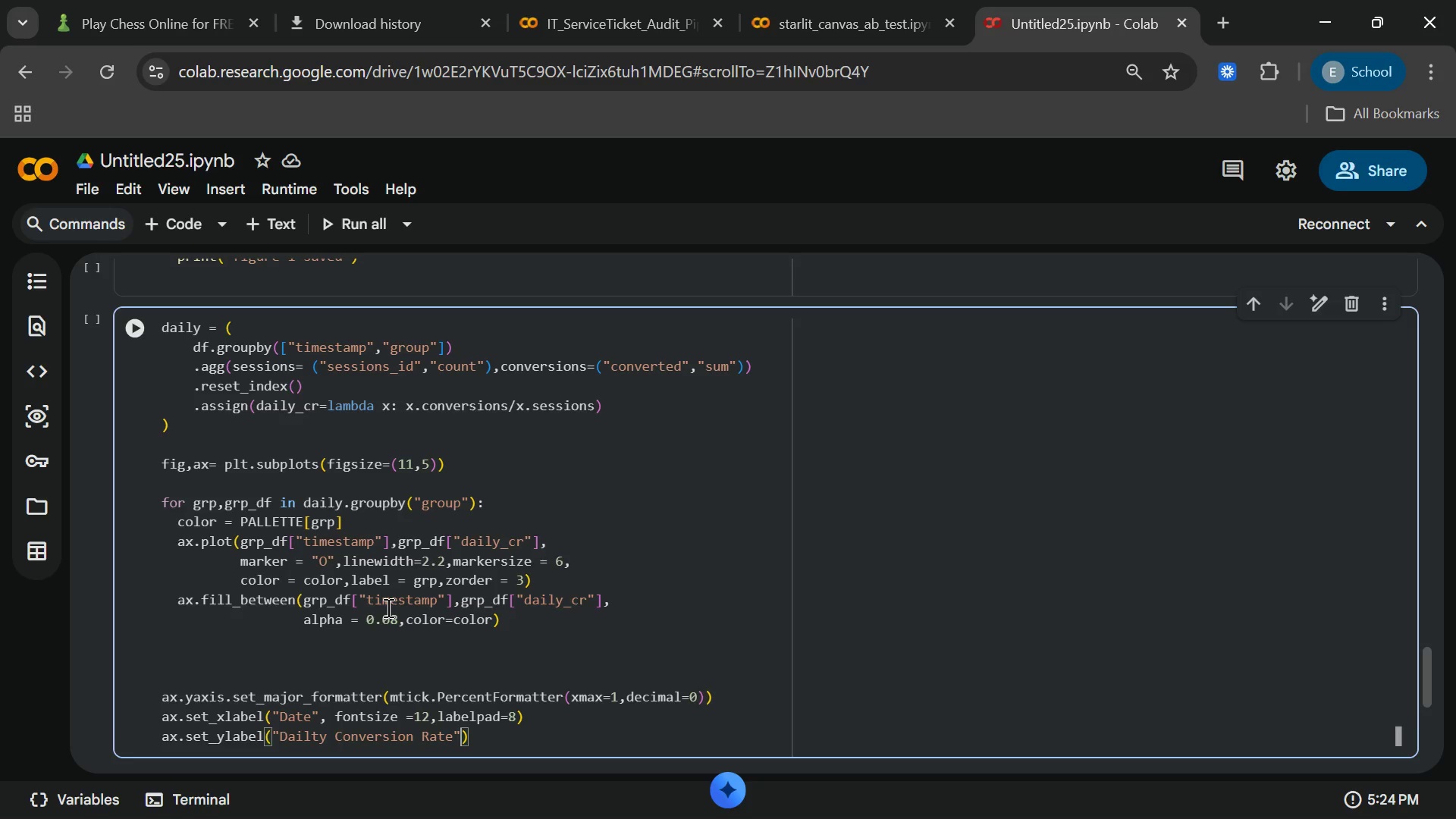 
key(Comma)
 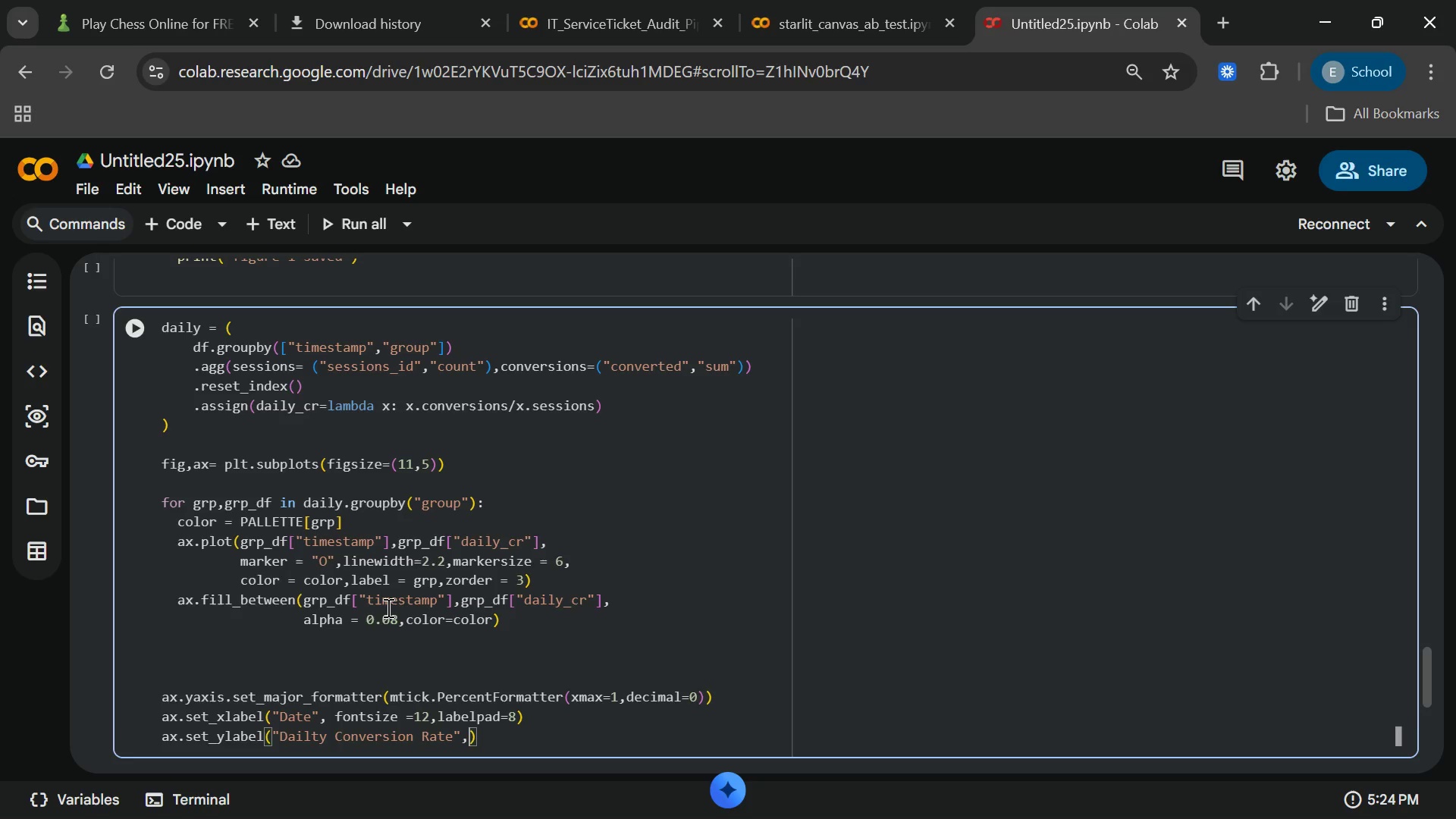 
wait(5.3)
 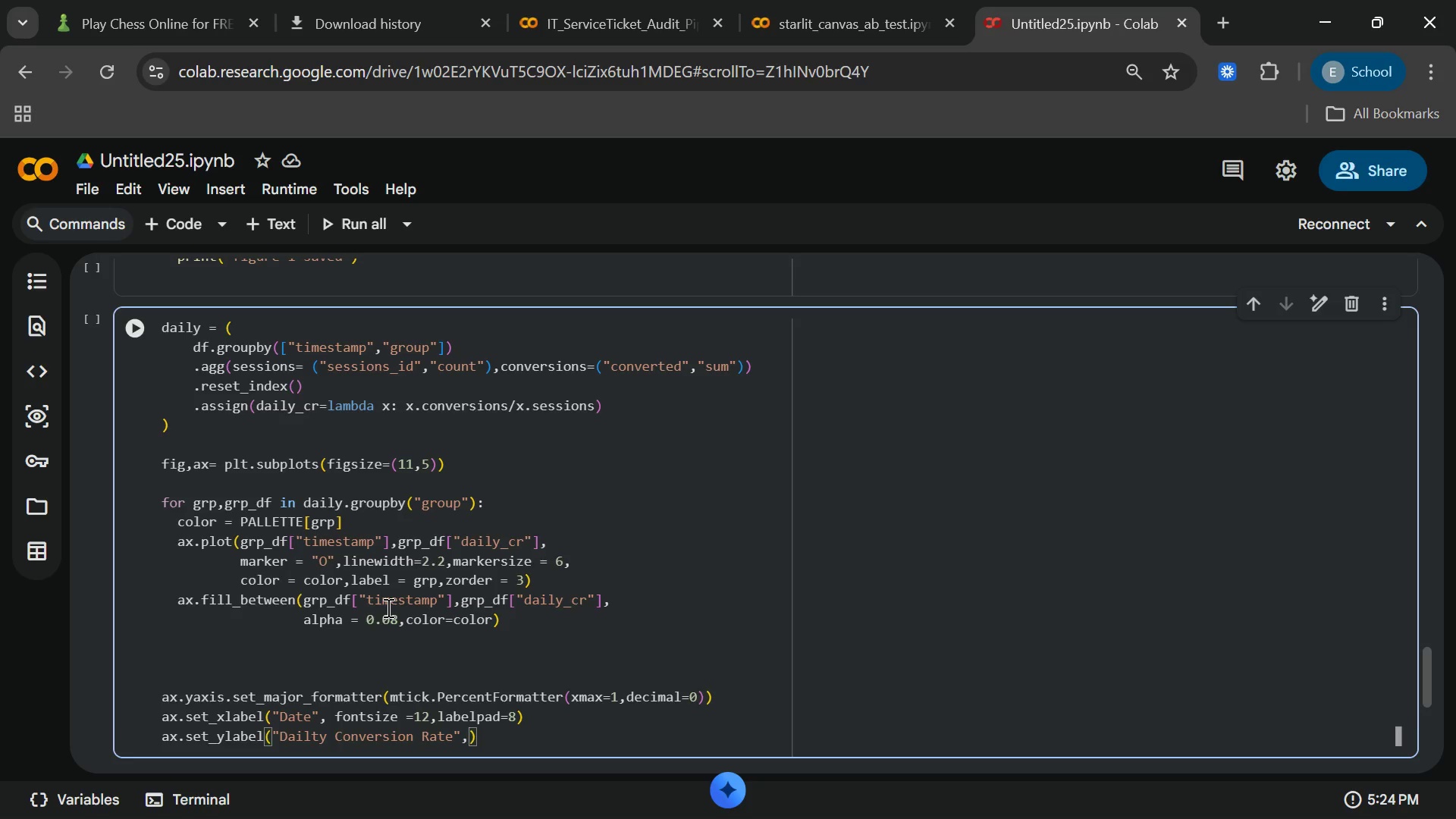 
type(fontsize =12,labelpad=8)
 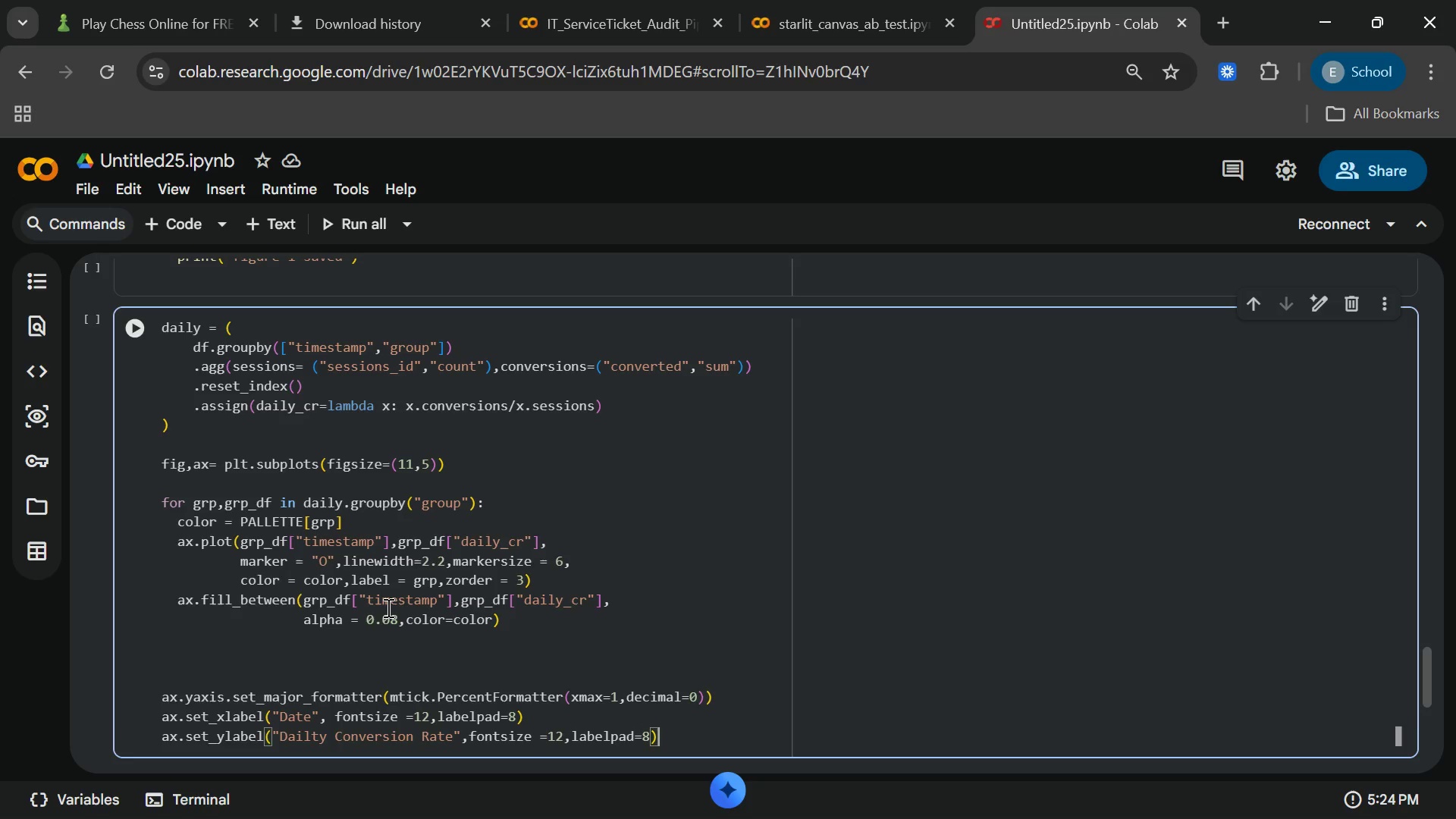 
key(ArrowRight)
 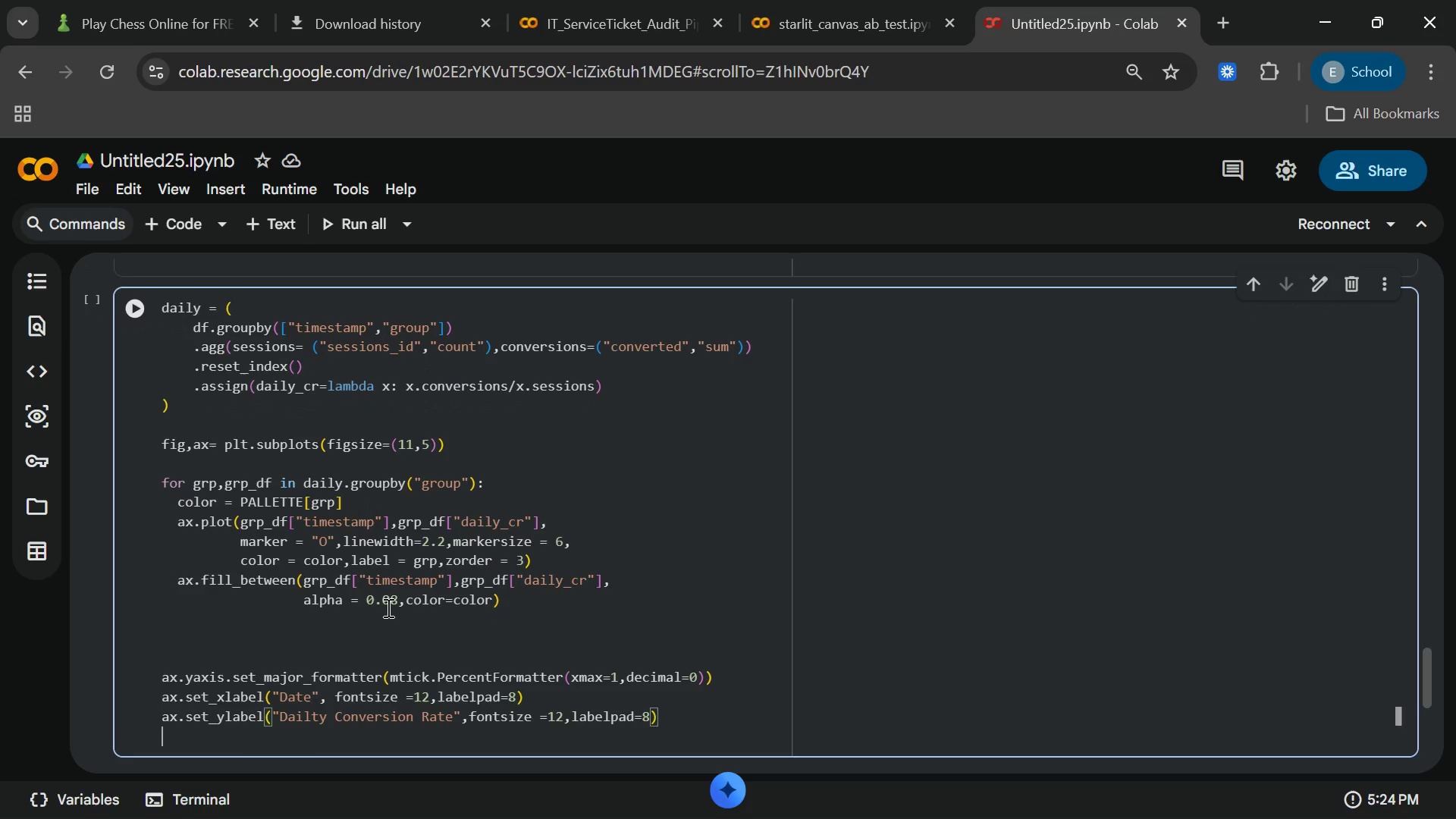 
key(Enter)
 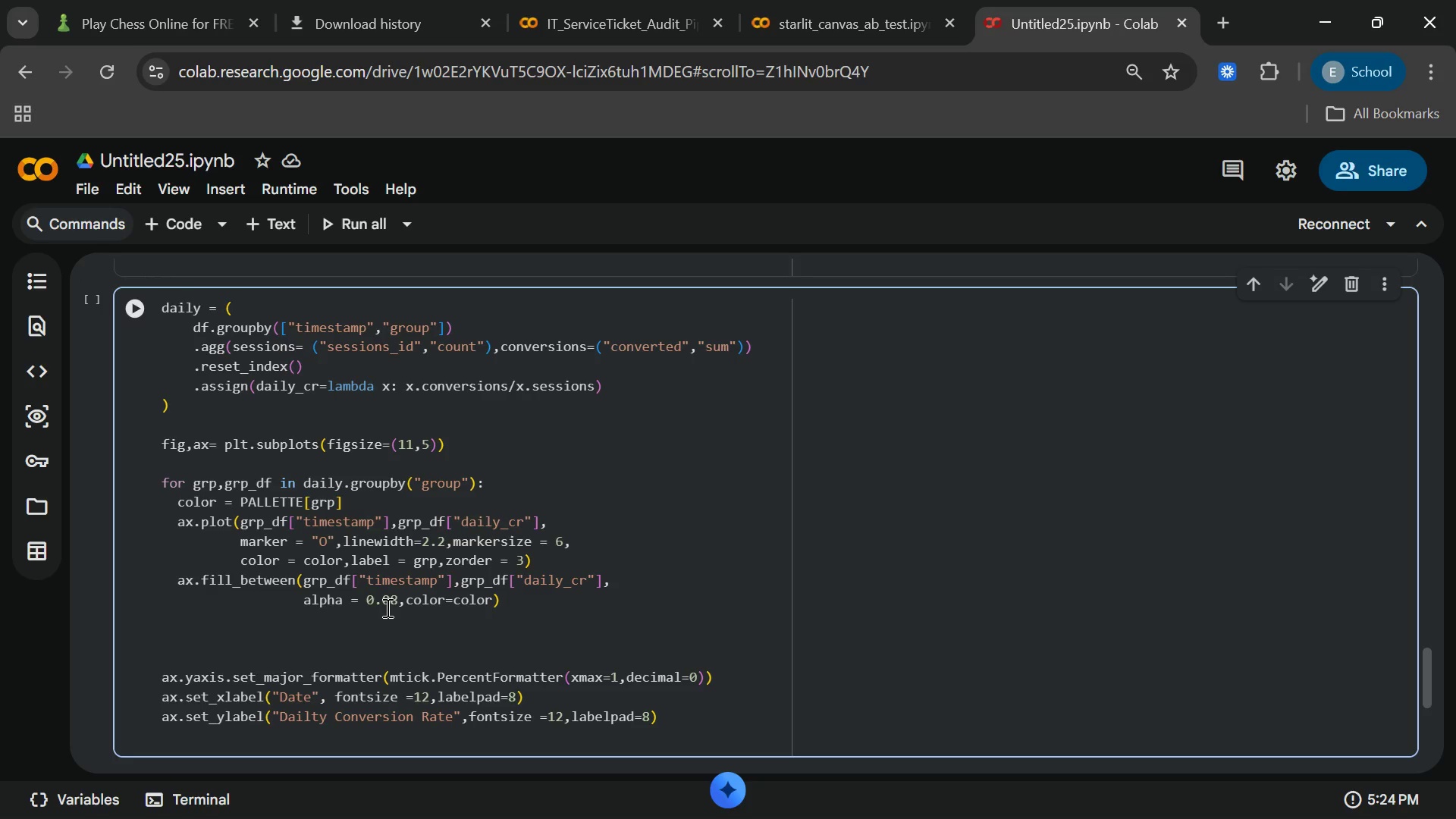 
type(ax.set_titlee)
 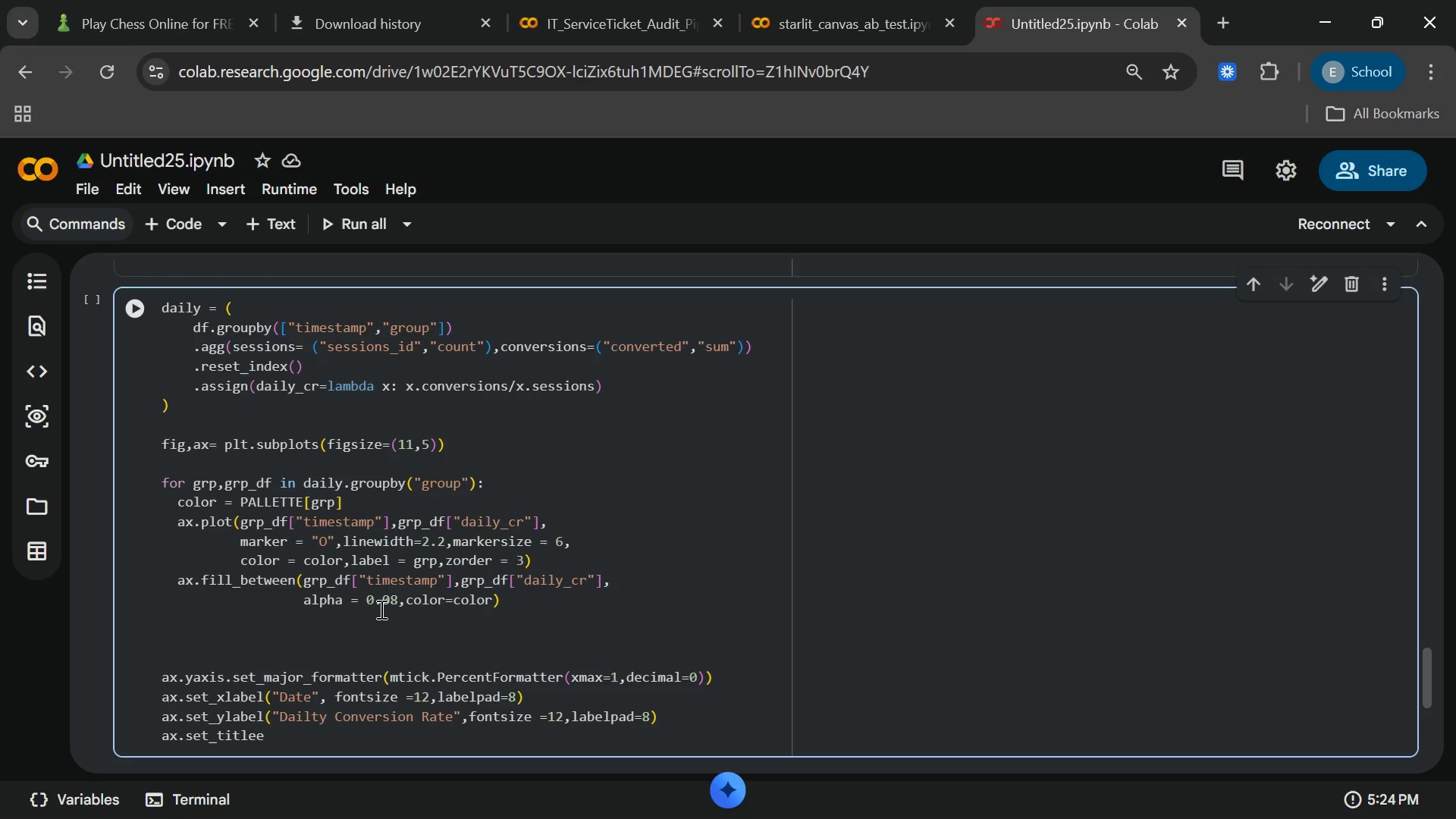 
key(Shift+9)
 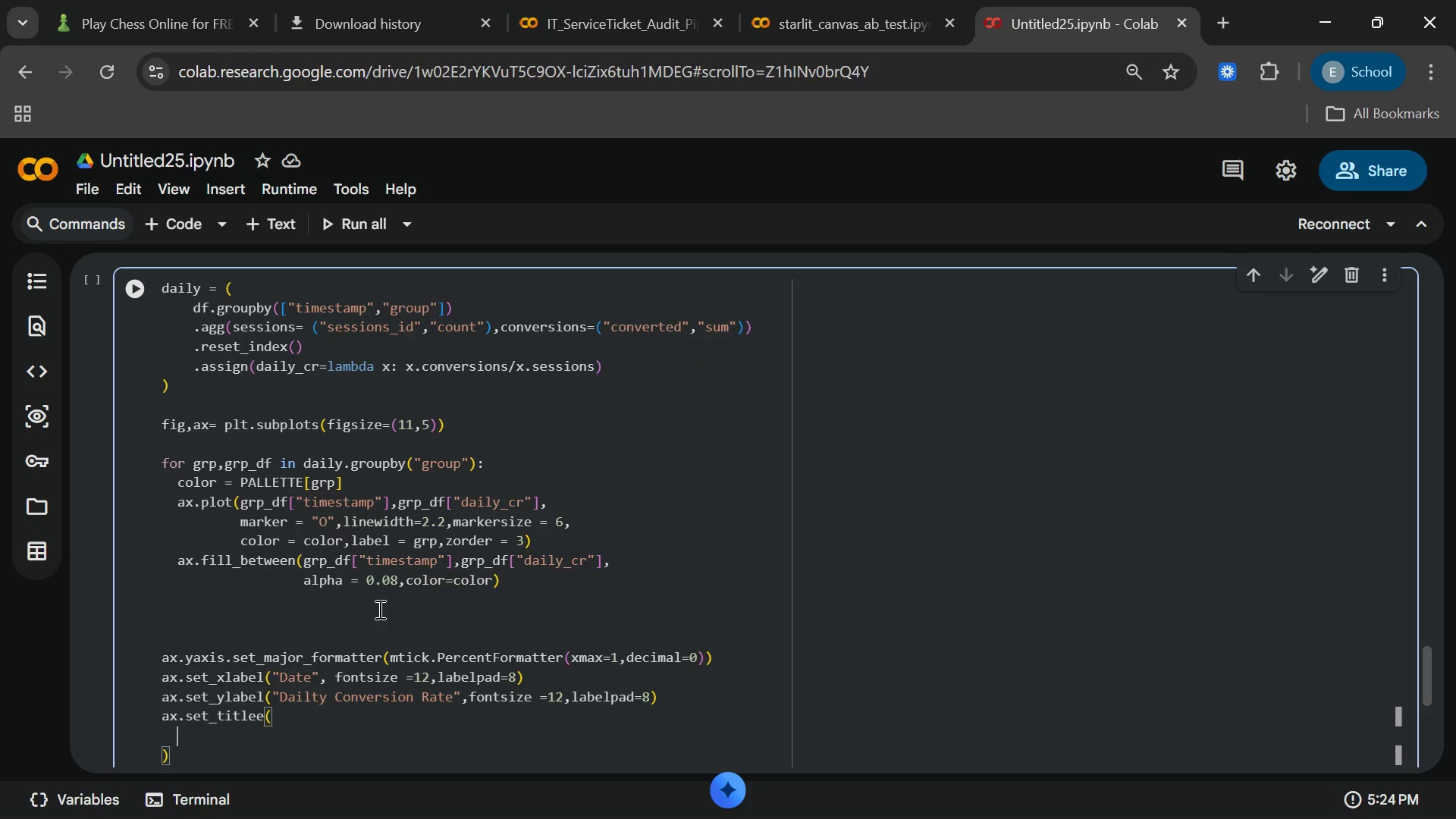 
key(Enter)
 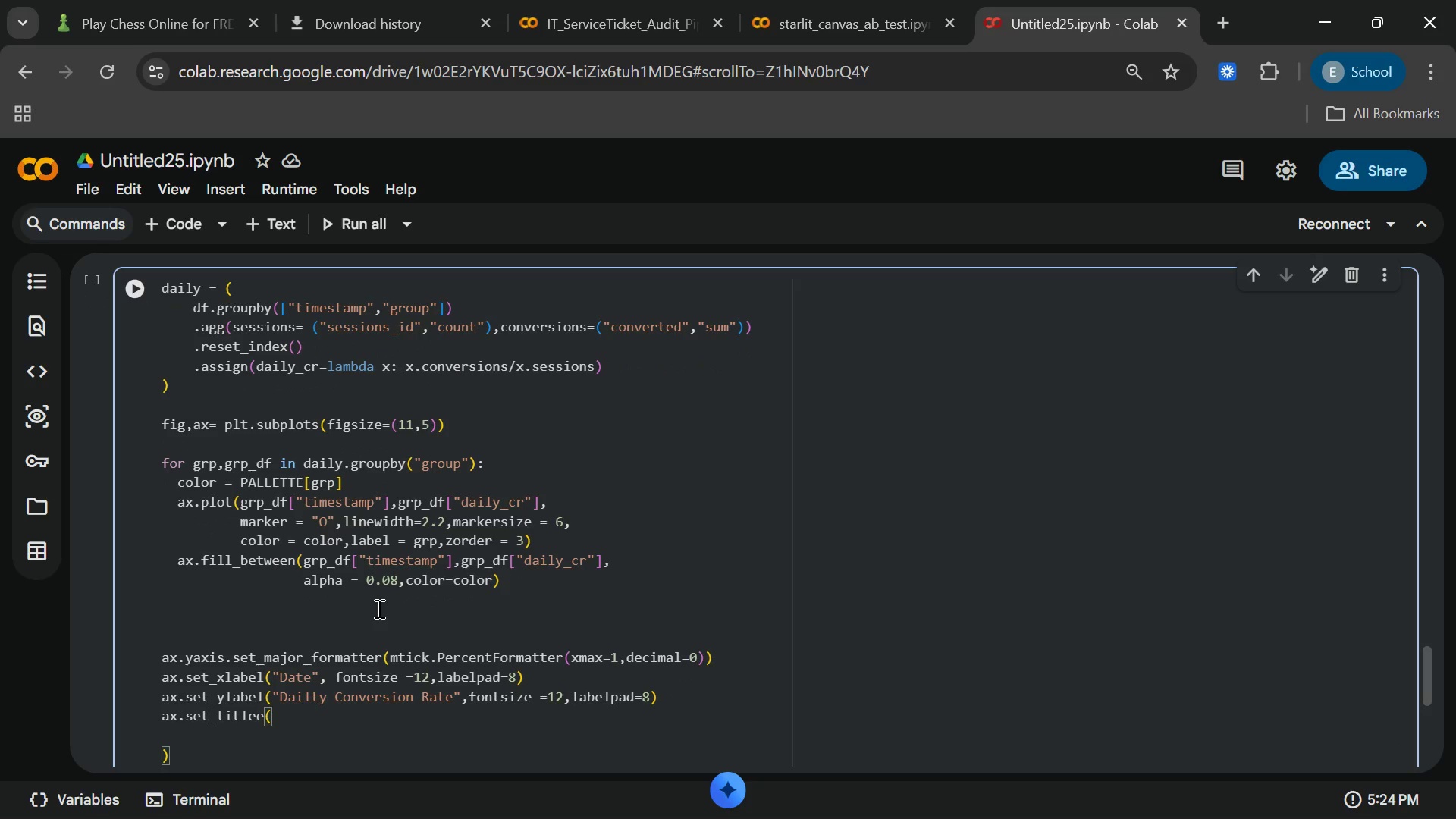 
type("DAil)
key(Backspace)
key(Backspace)
key(Backspace)
type(aily Conversion RAte)
key(Backspace)
key(Backspace)
key(Backspace)
type(ate Trend by Grup)
 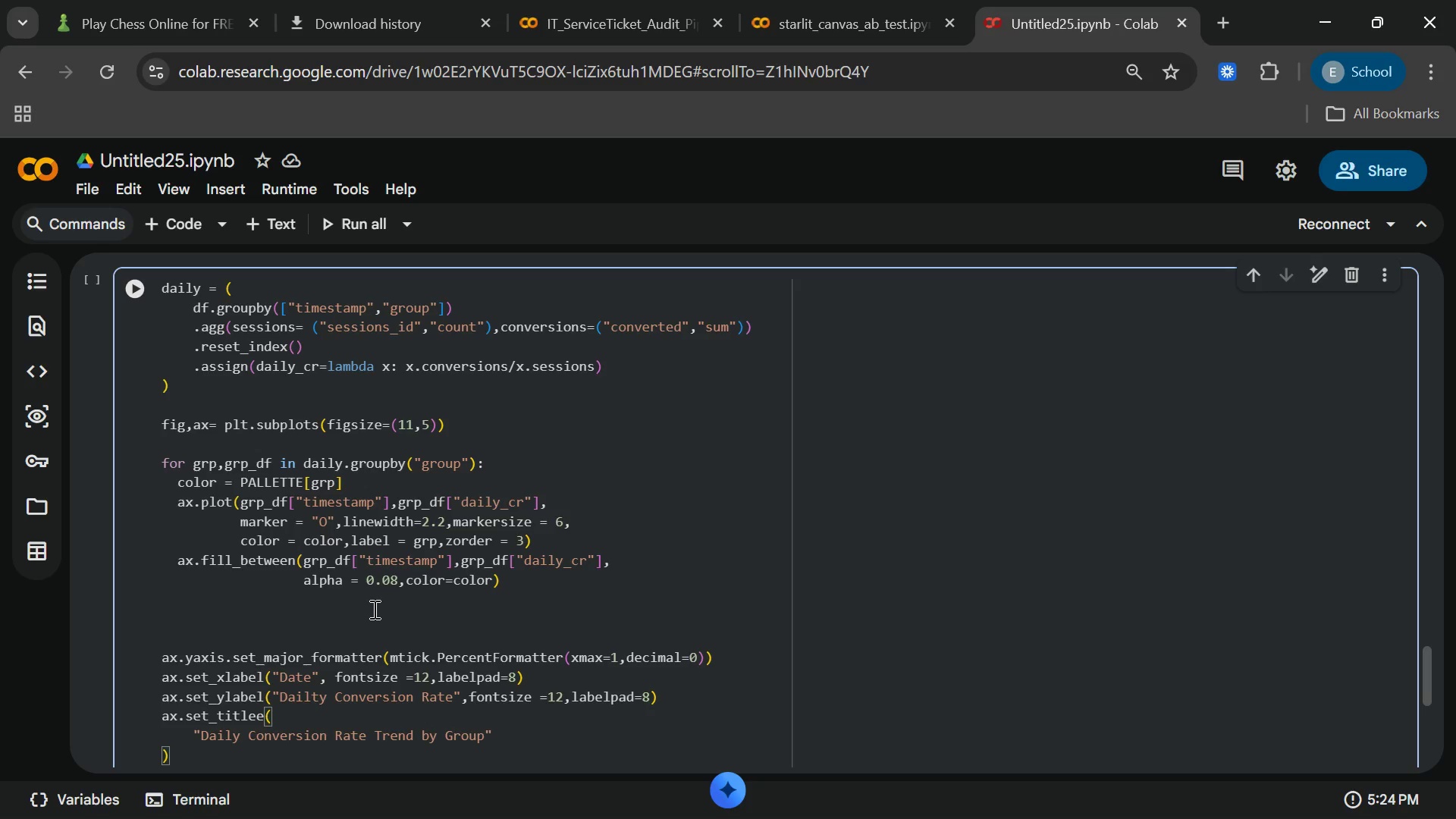 
 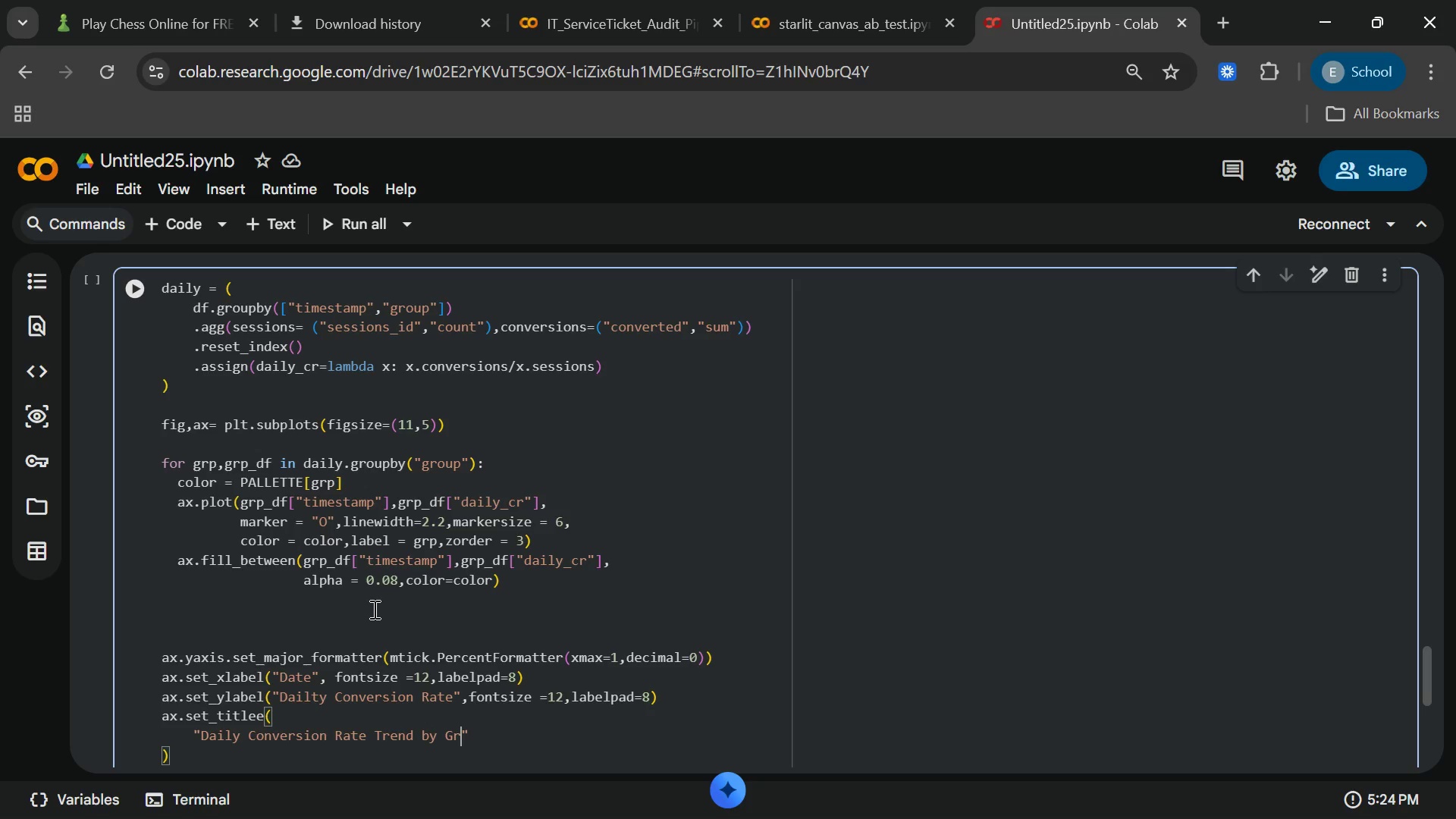 
hold_key(key=O, duration=0.39)
 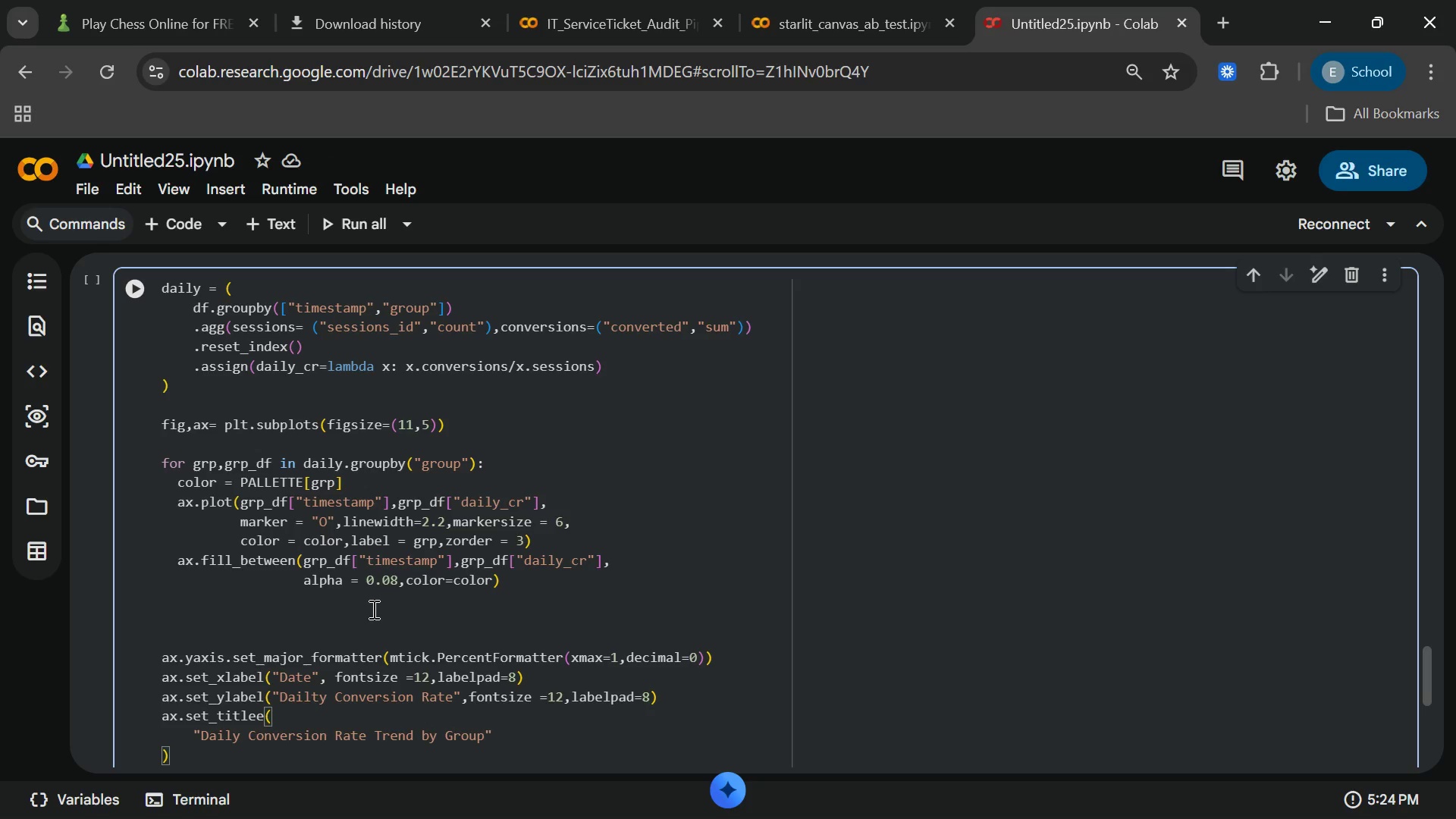 
key(Backslash)
 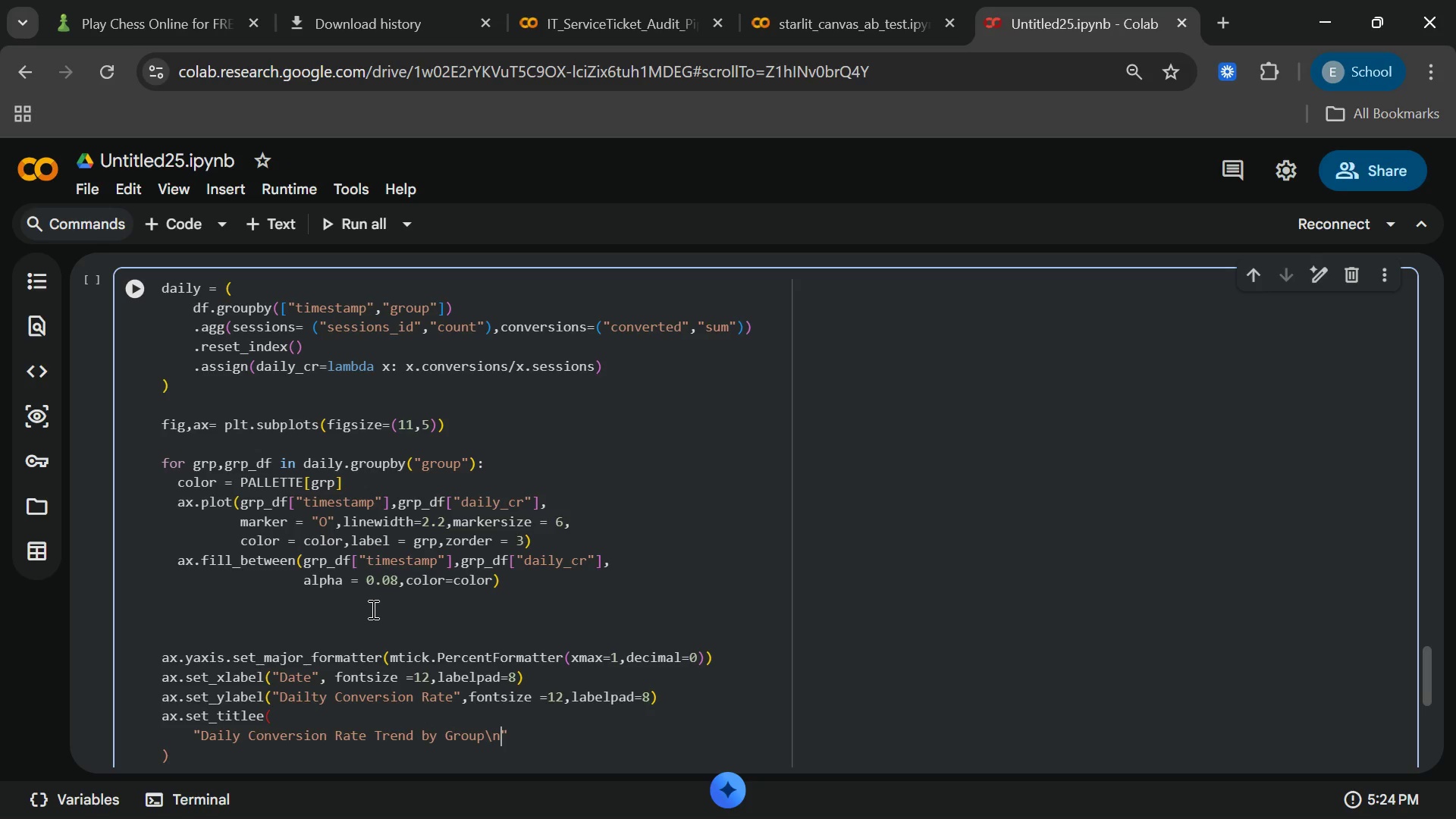 
key(N)
 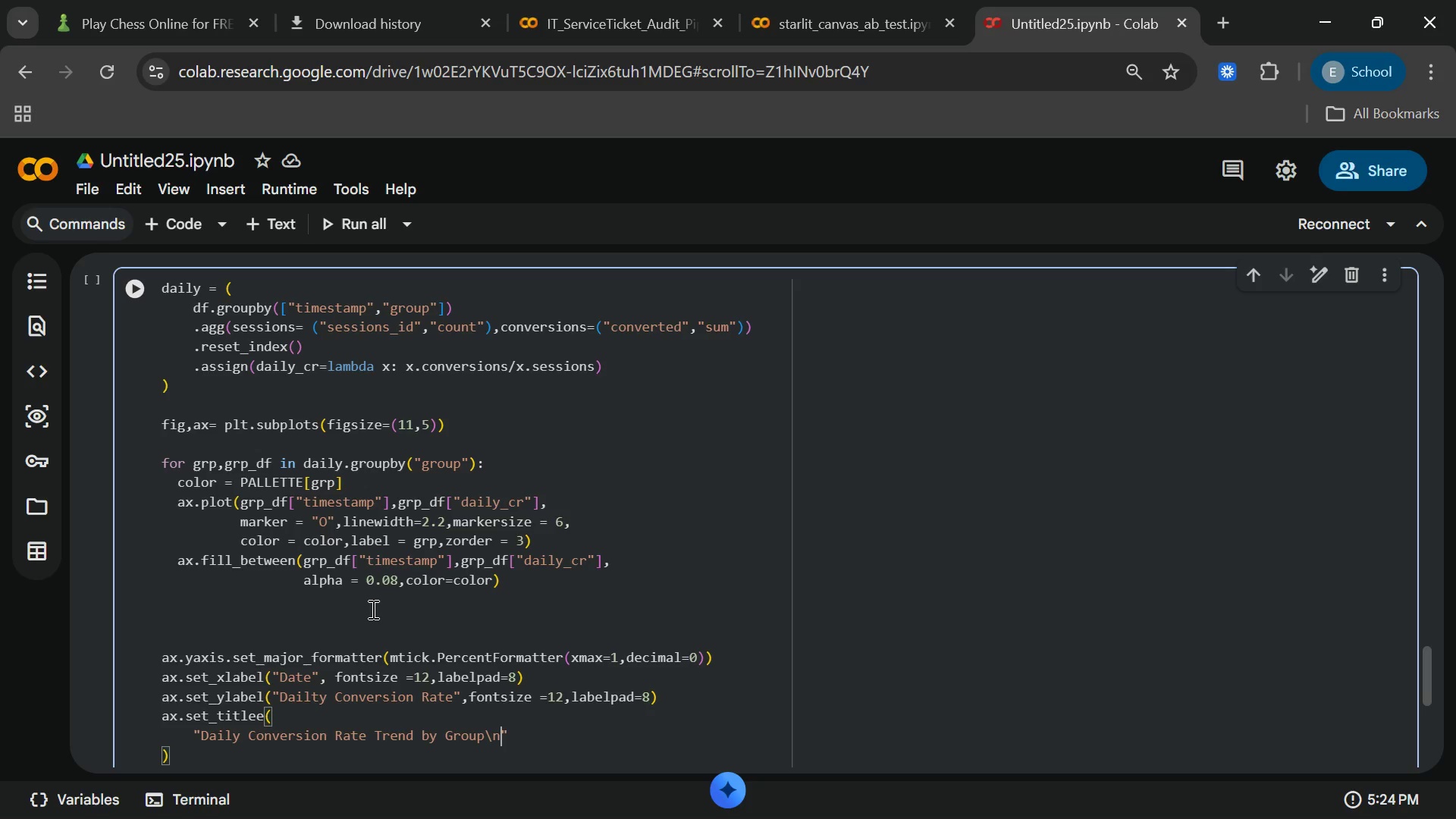 
key(ArrowRight)
 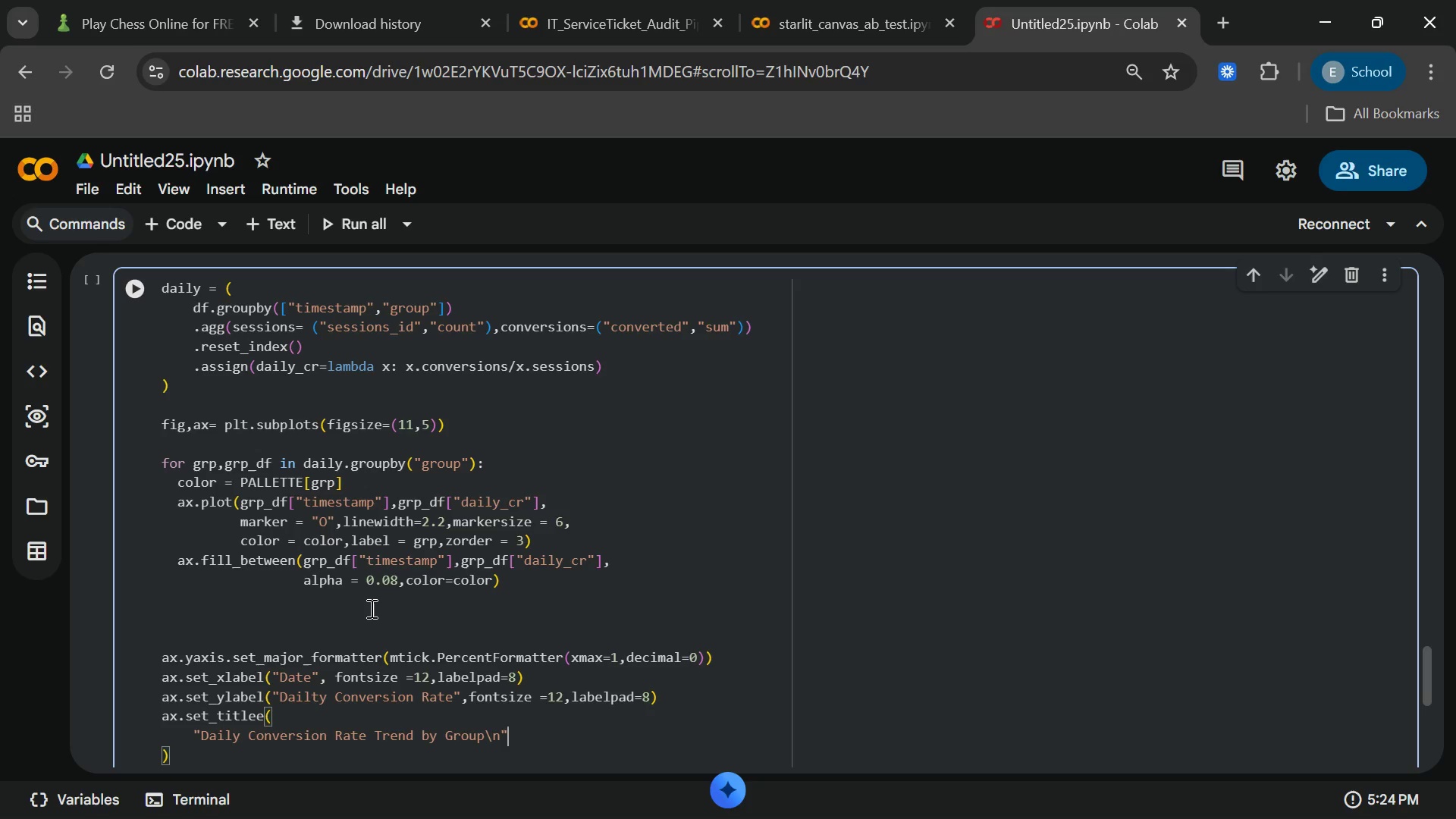 
key(Enter)
 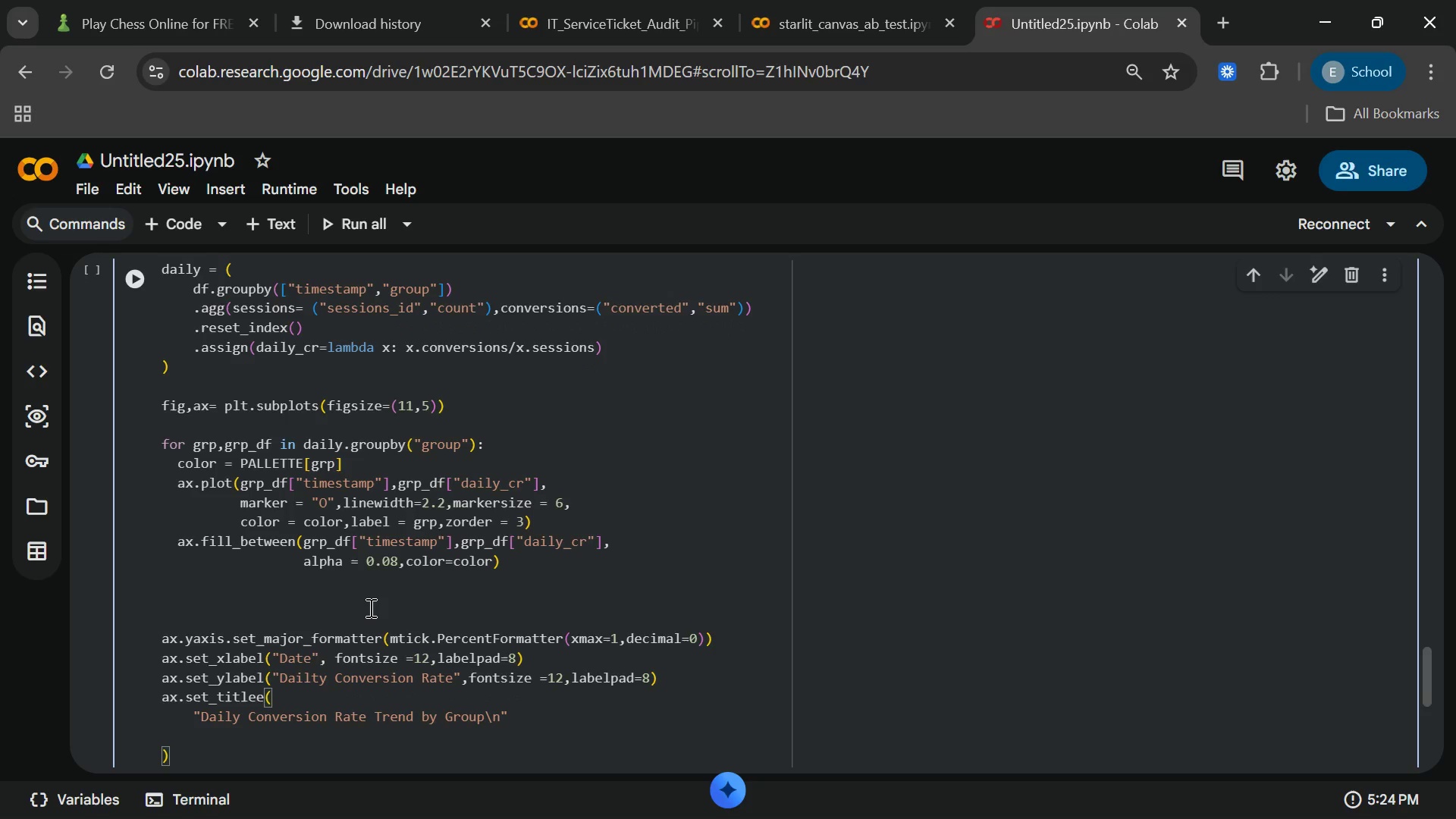 
type("The Starlit Canvas - Control)
 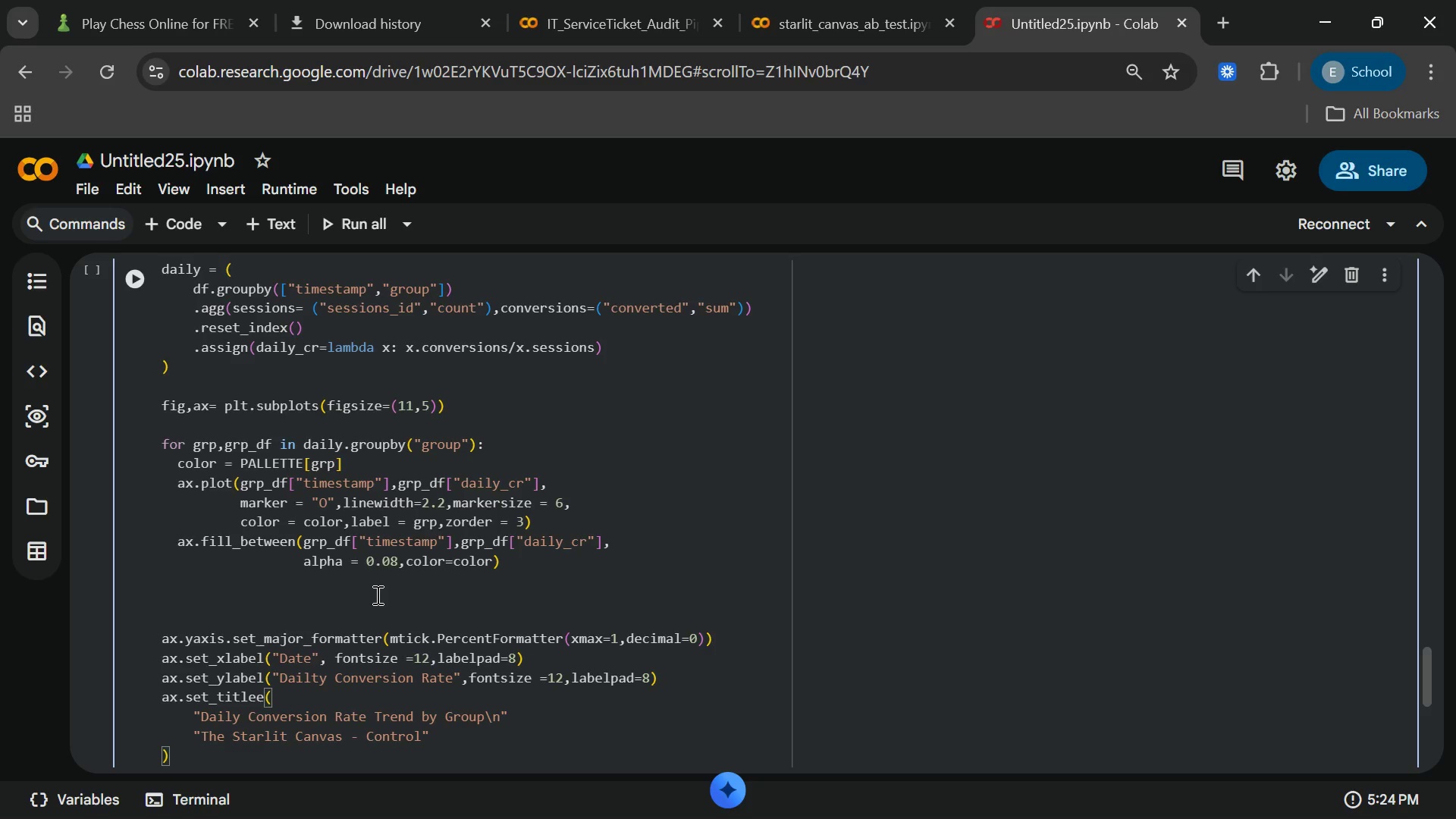 
type((ex)
key(Backspace)
key(Backspace)
key(Backspace)
type((Exterior)
 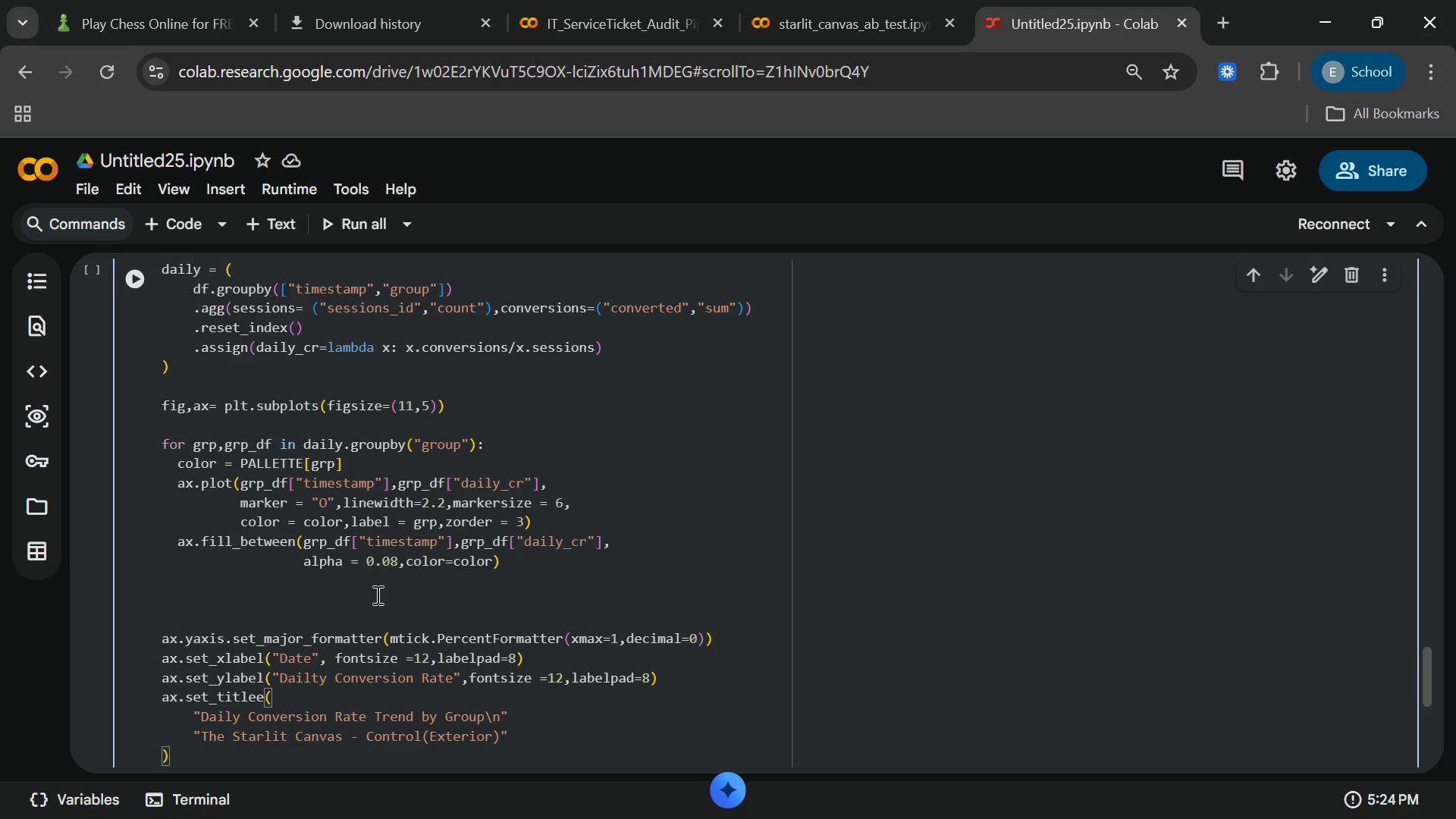 
key(ArrowRight)
 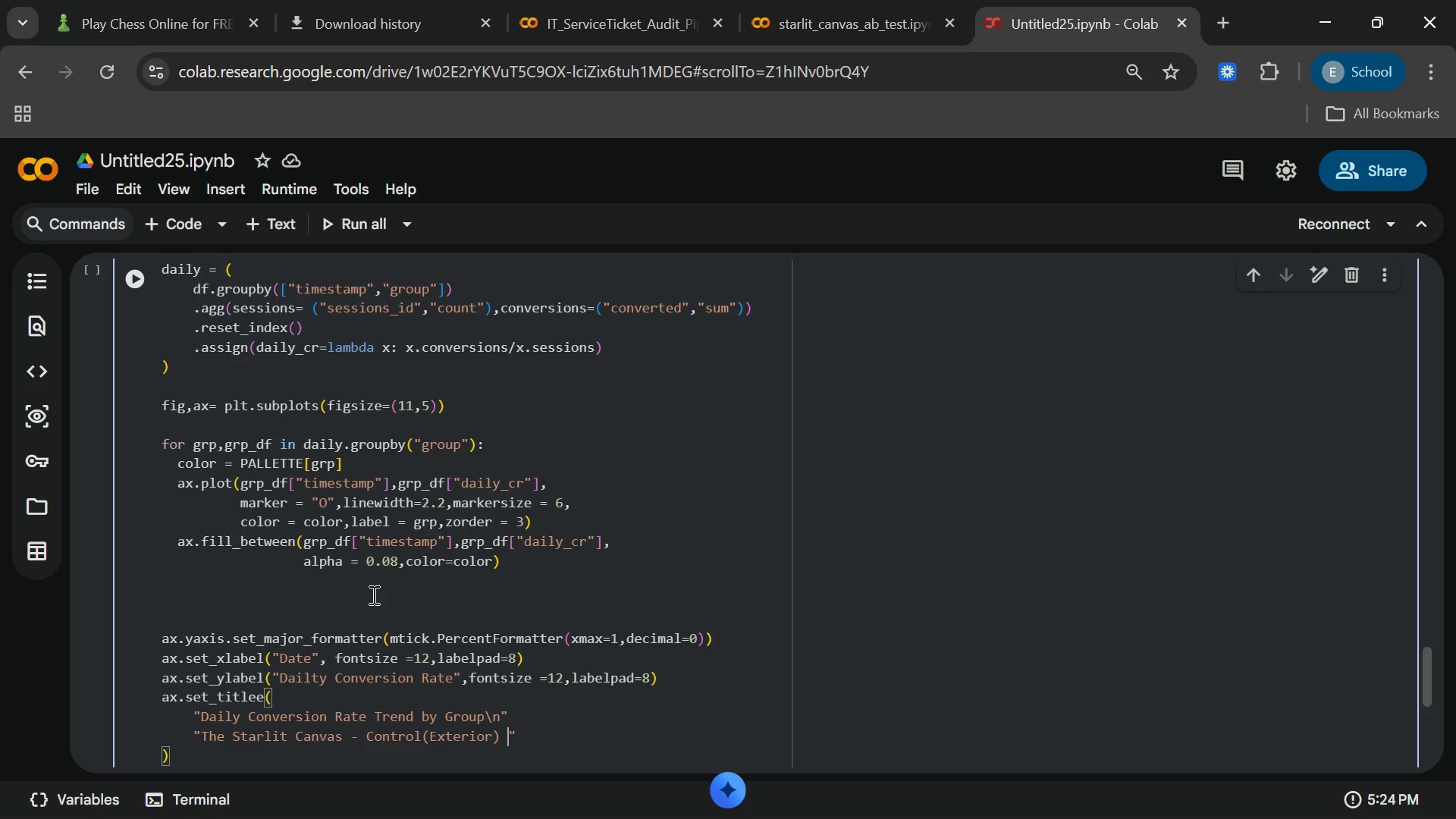 
type( vs VAria)
 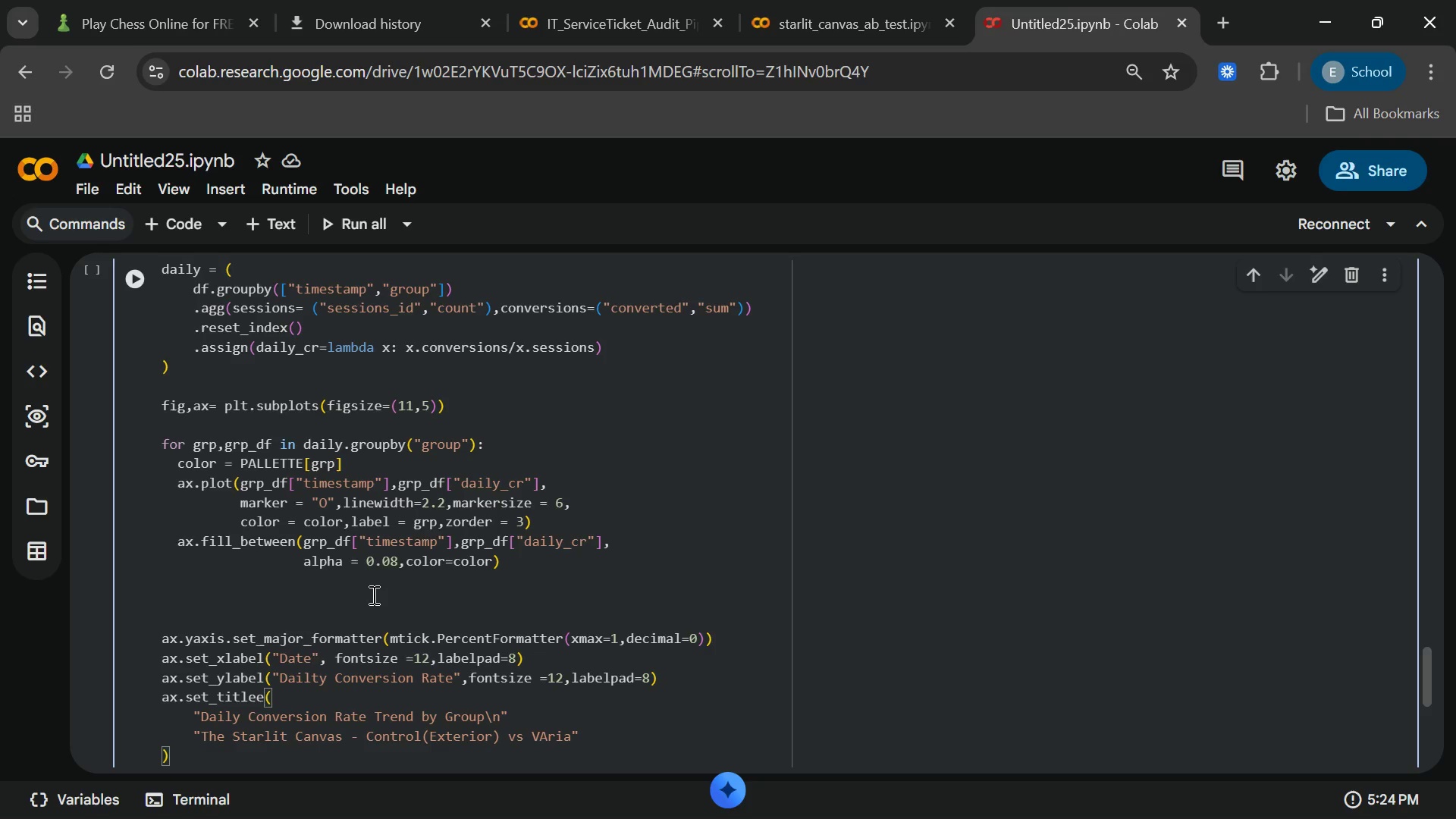 
key(Backspace)
key(Backspace)
key(Backspace)
key(Backspace)
type(ariant)
 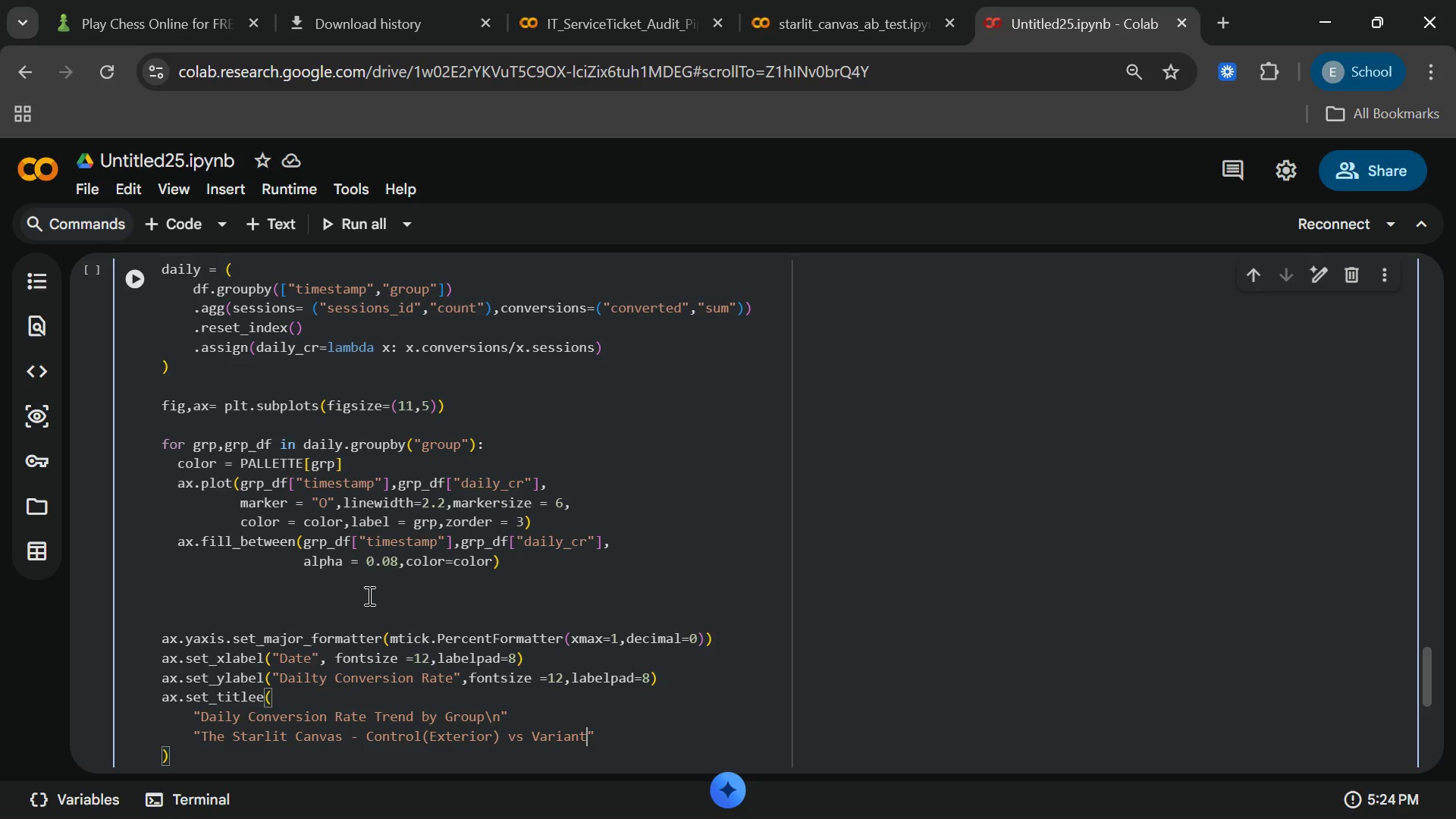 
type((interior)
 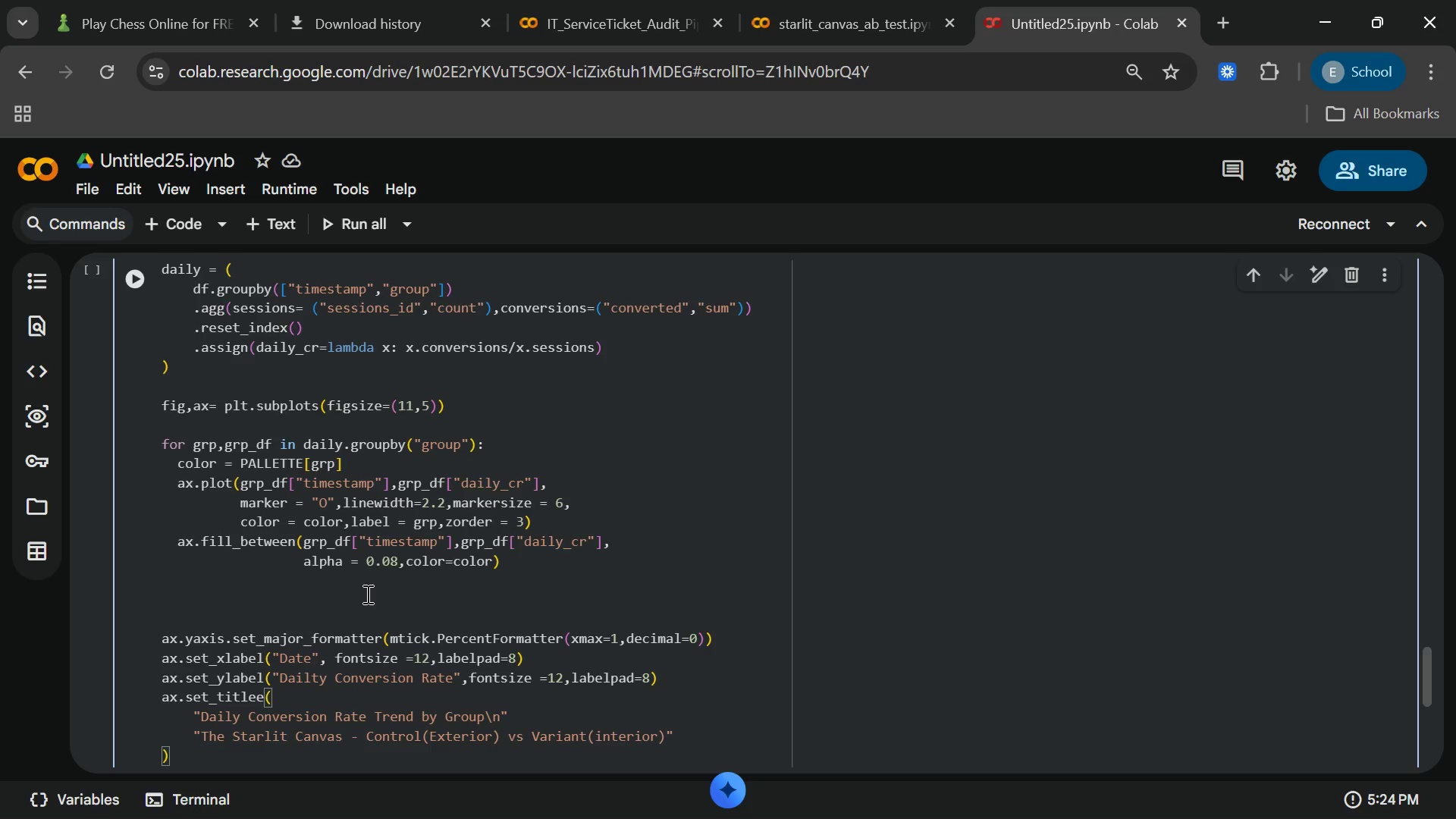 
key(ArrowRight)
 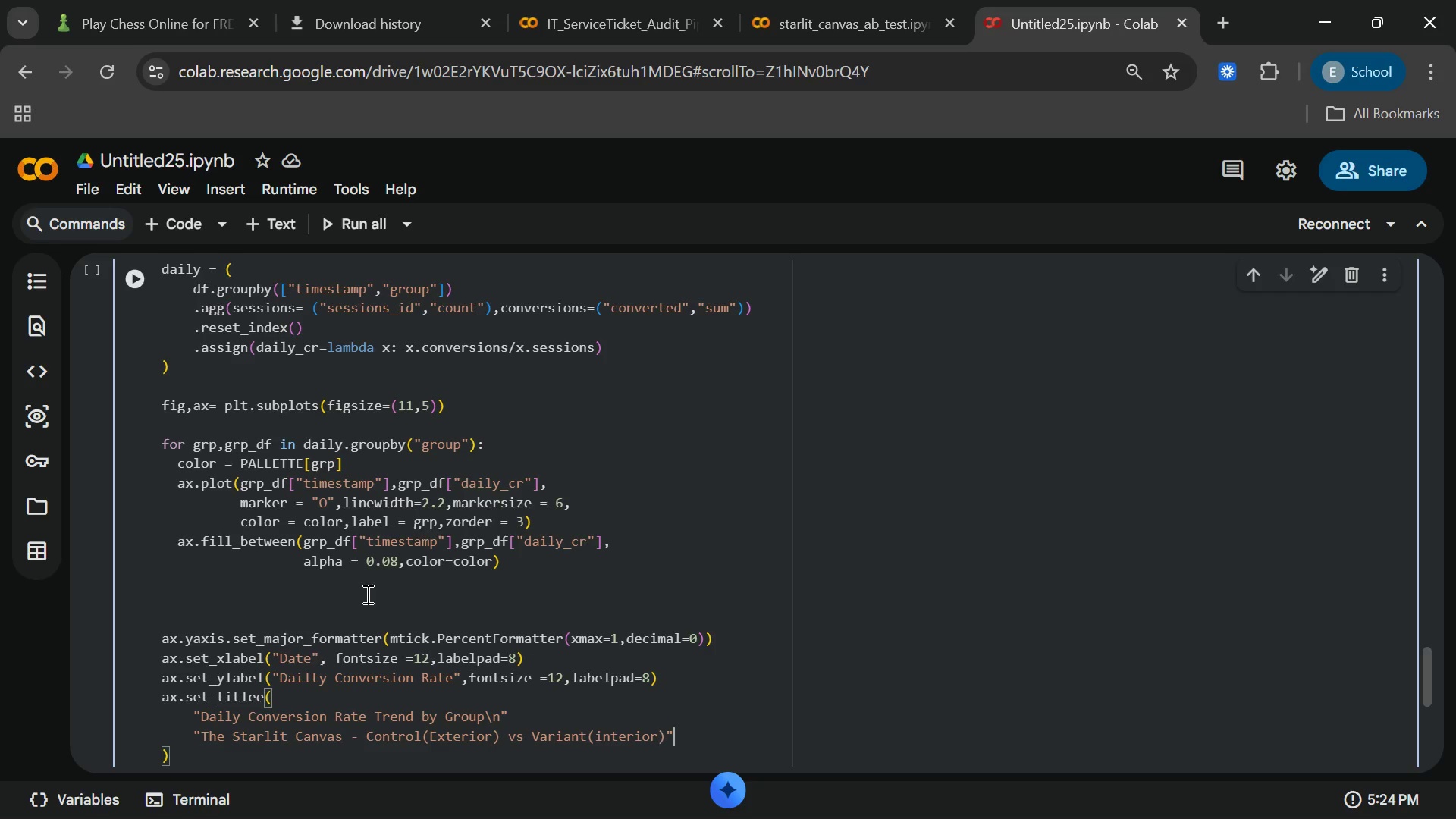 
key(ArrowRight)
 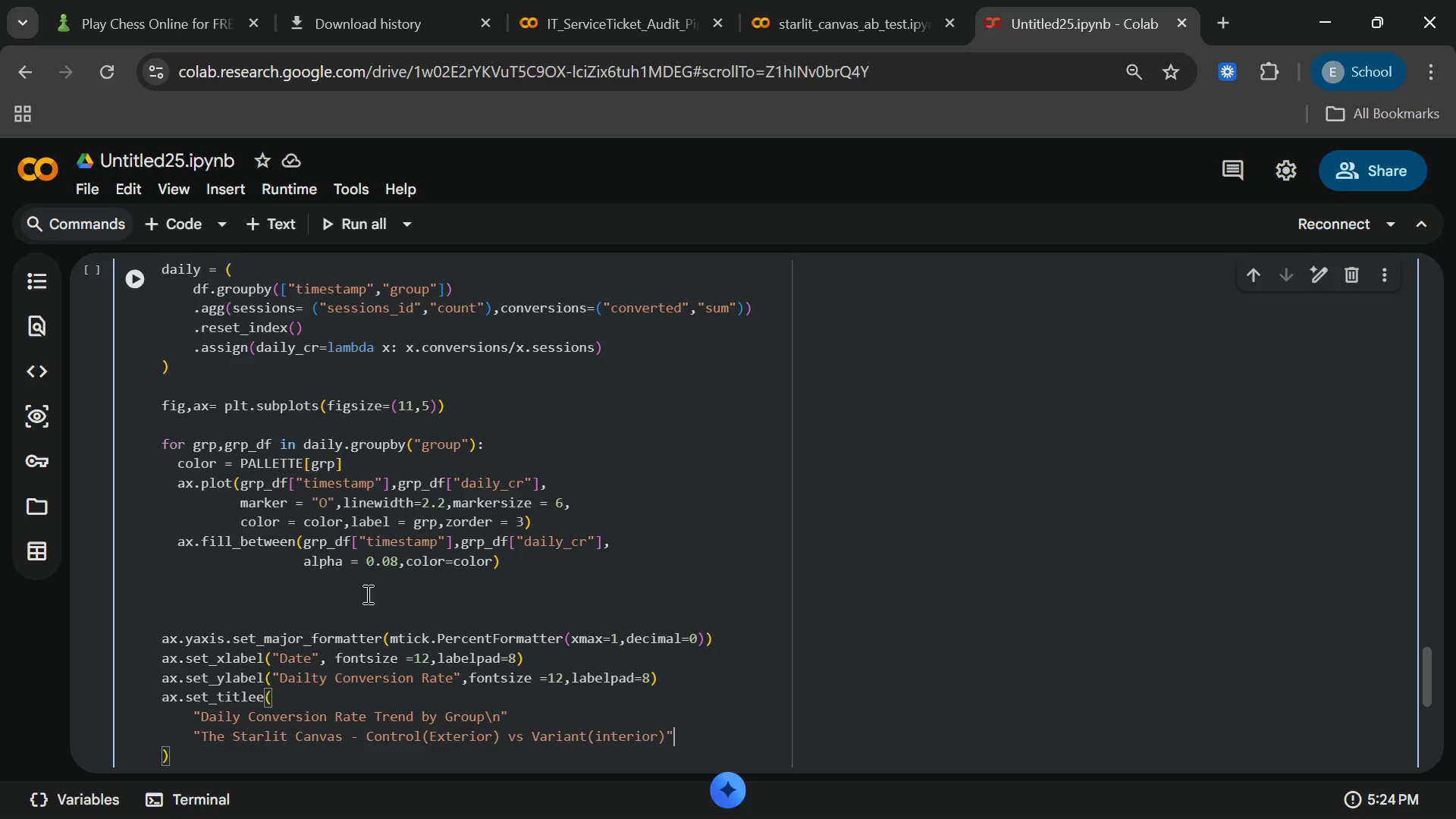 
key(Comma)
 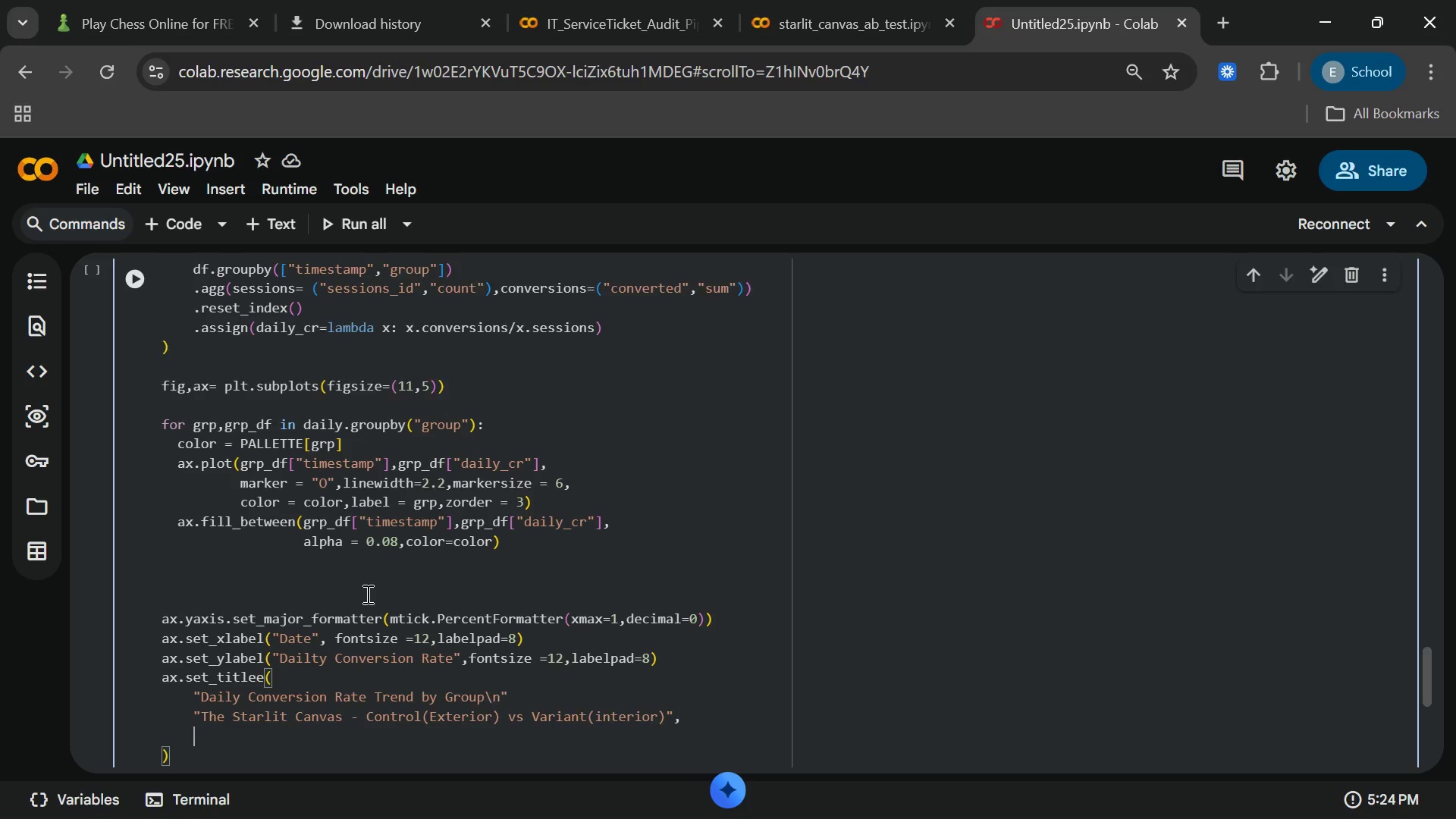 
key(Enter)
 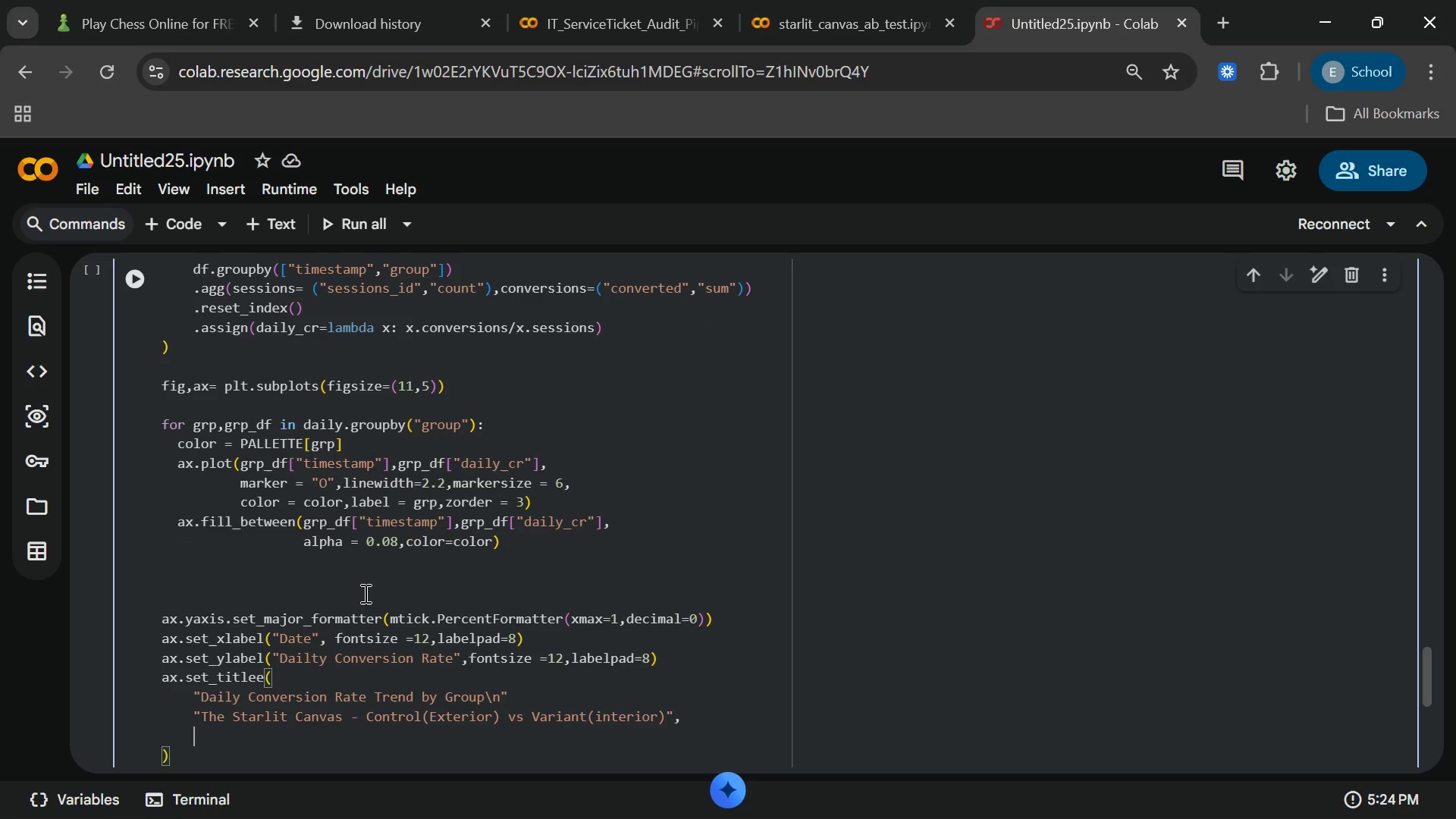 
type(fontsize = 13,fontweight = ")
 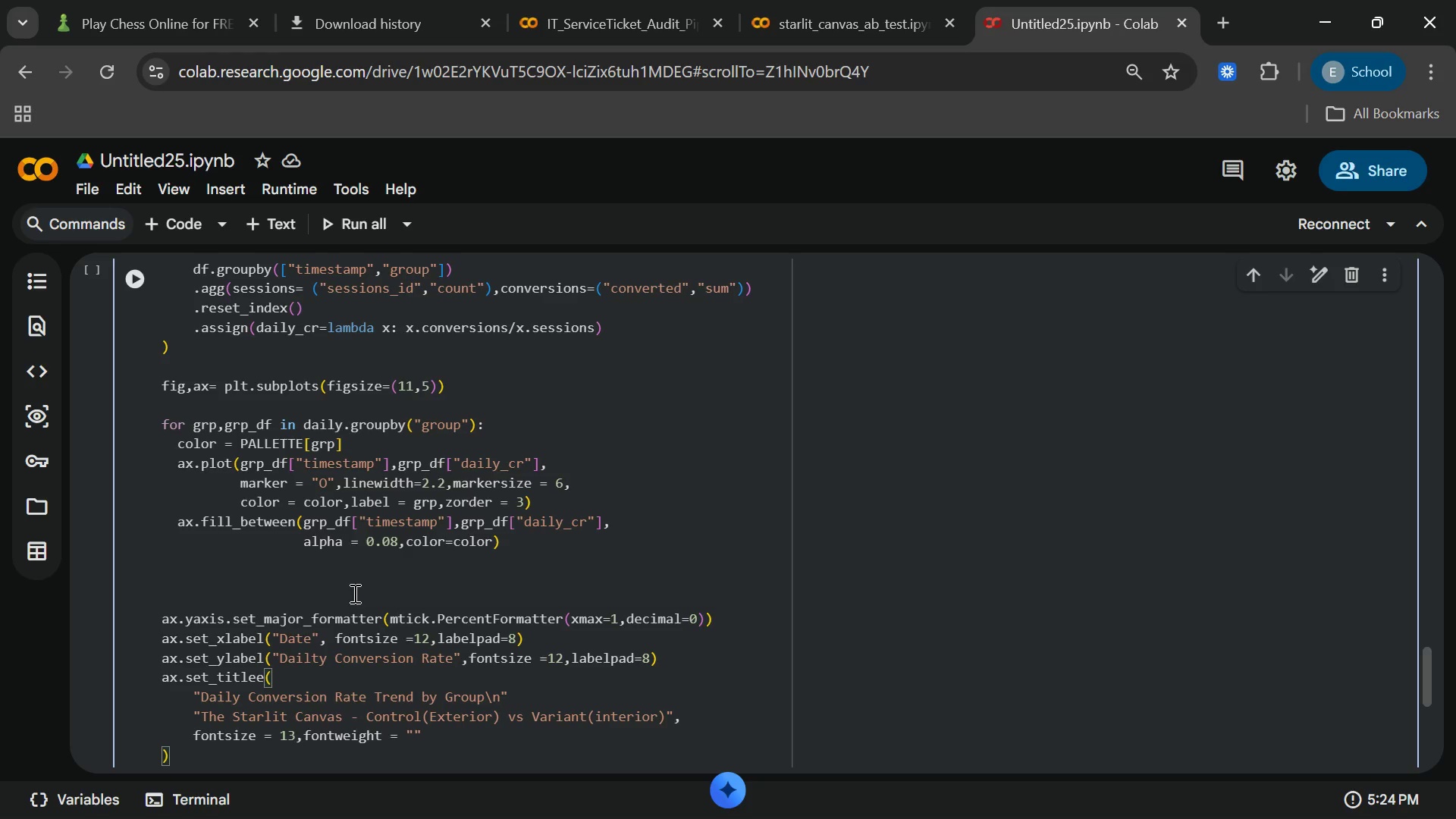 
type(bold)
 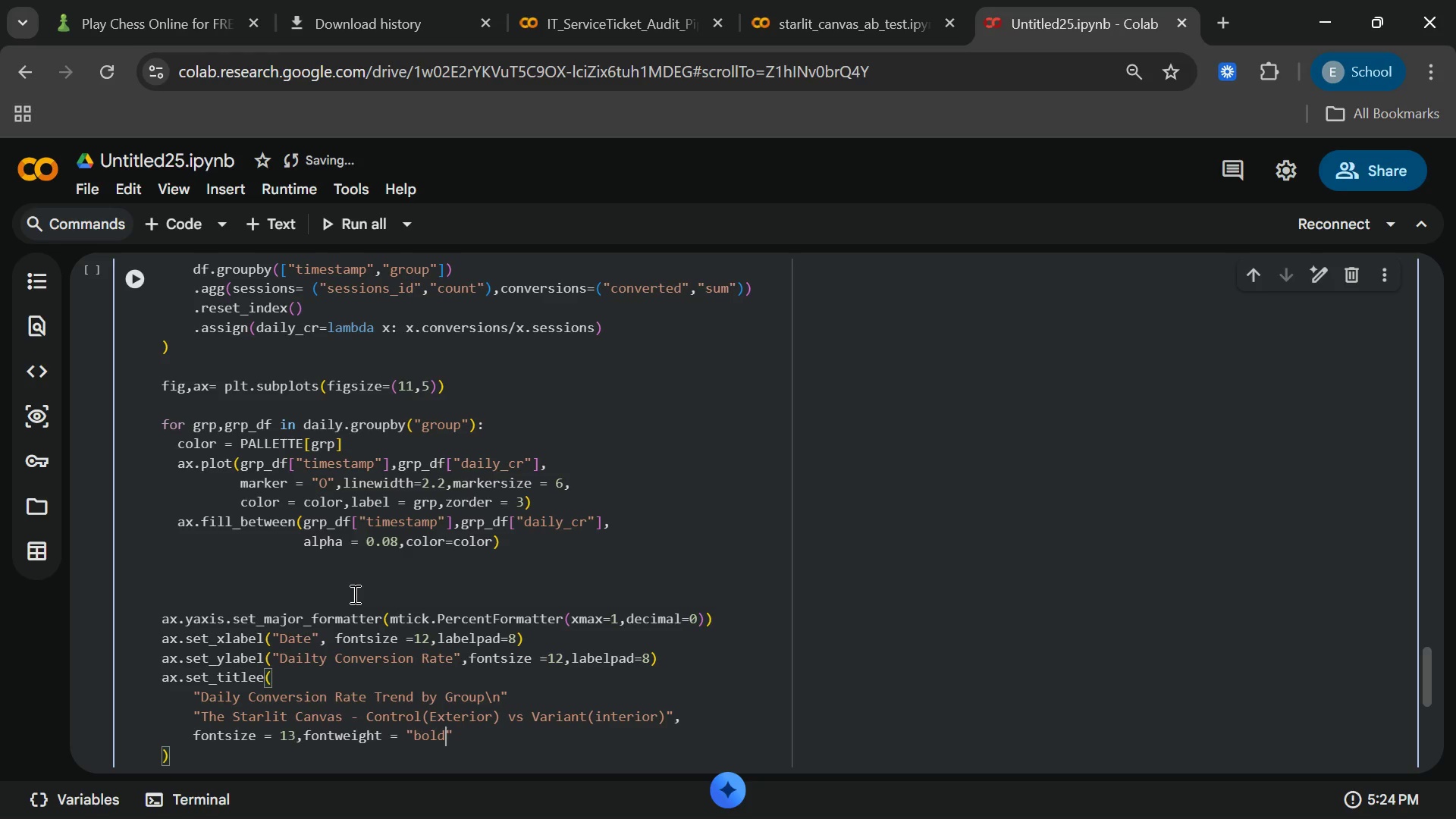 
key(ArrowRight)
 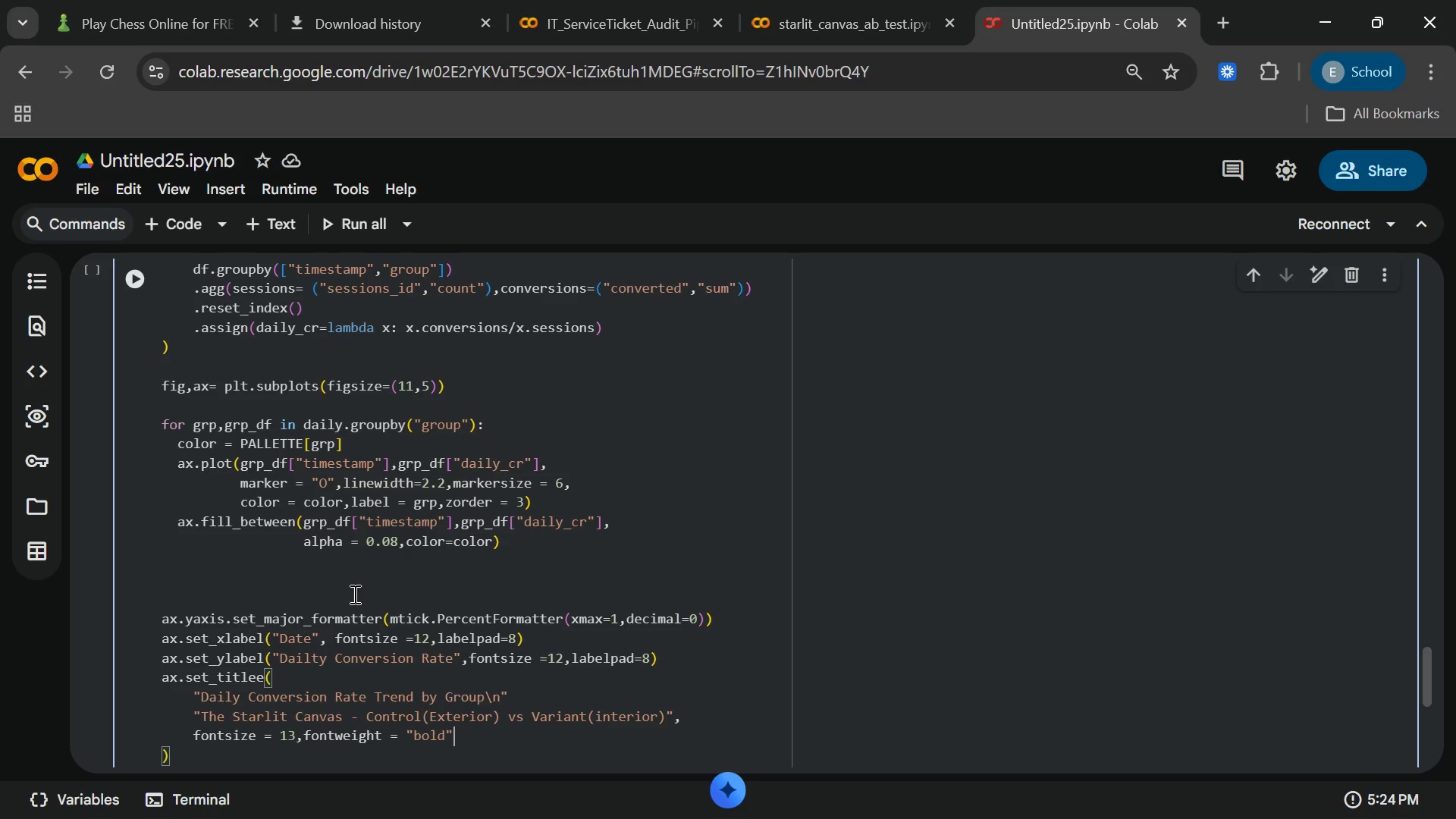 
type(,pad =14)
 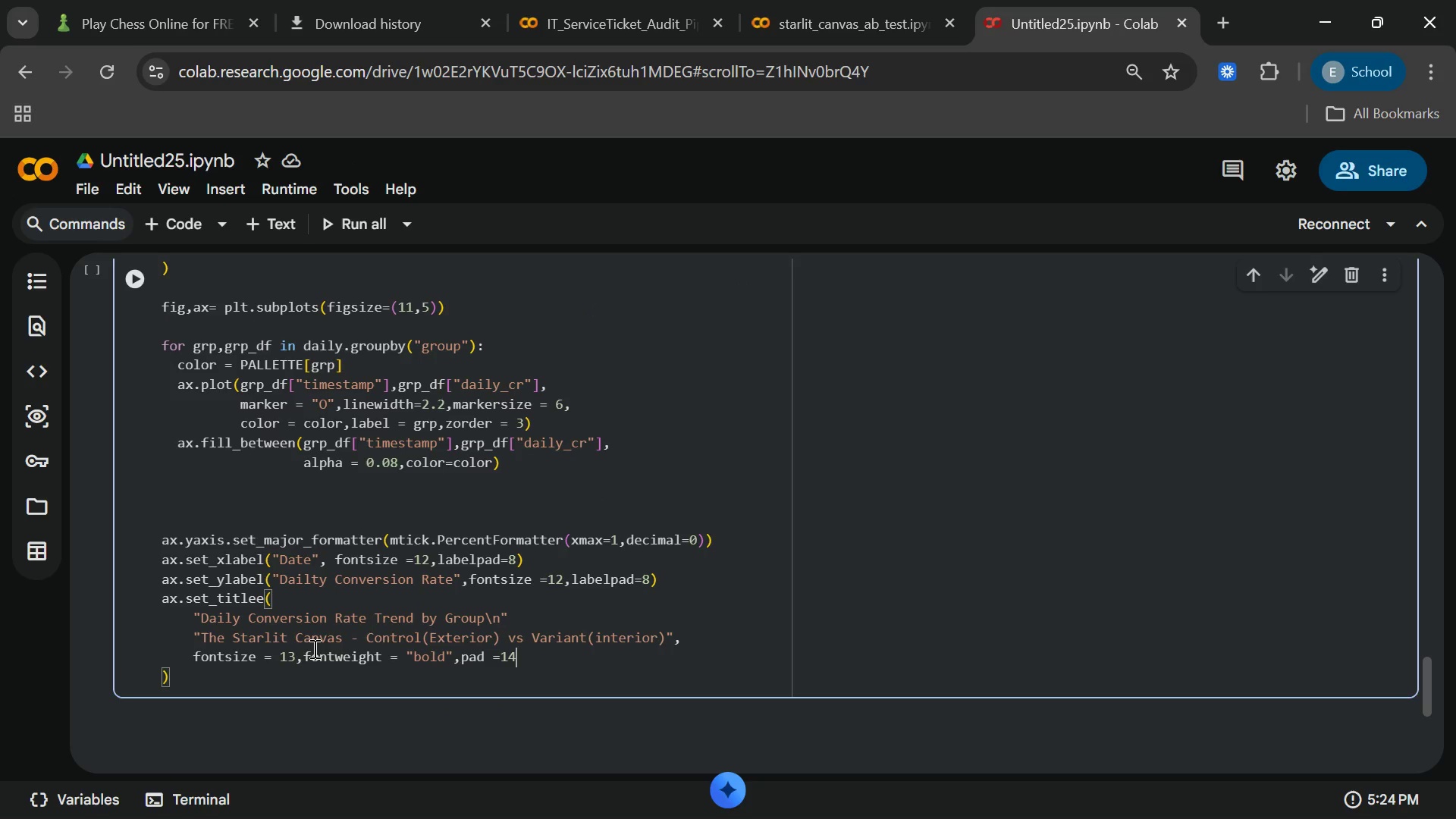 
left_click([306, 669])
 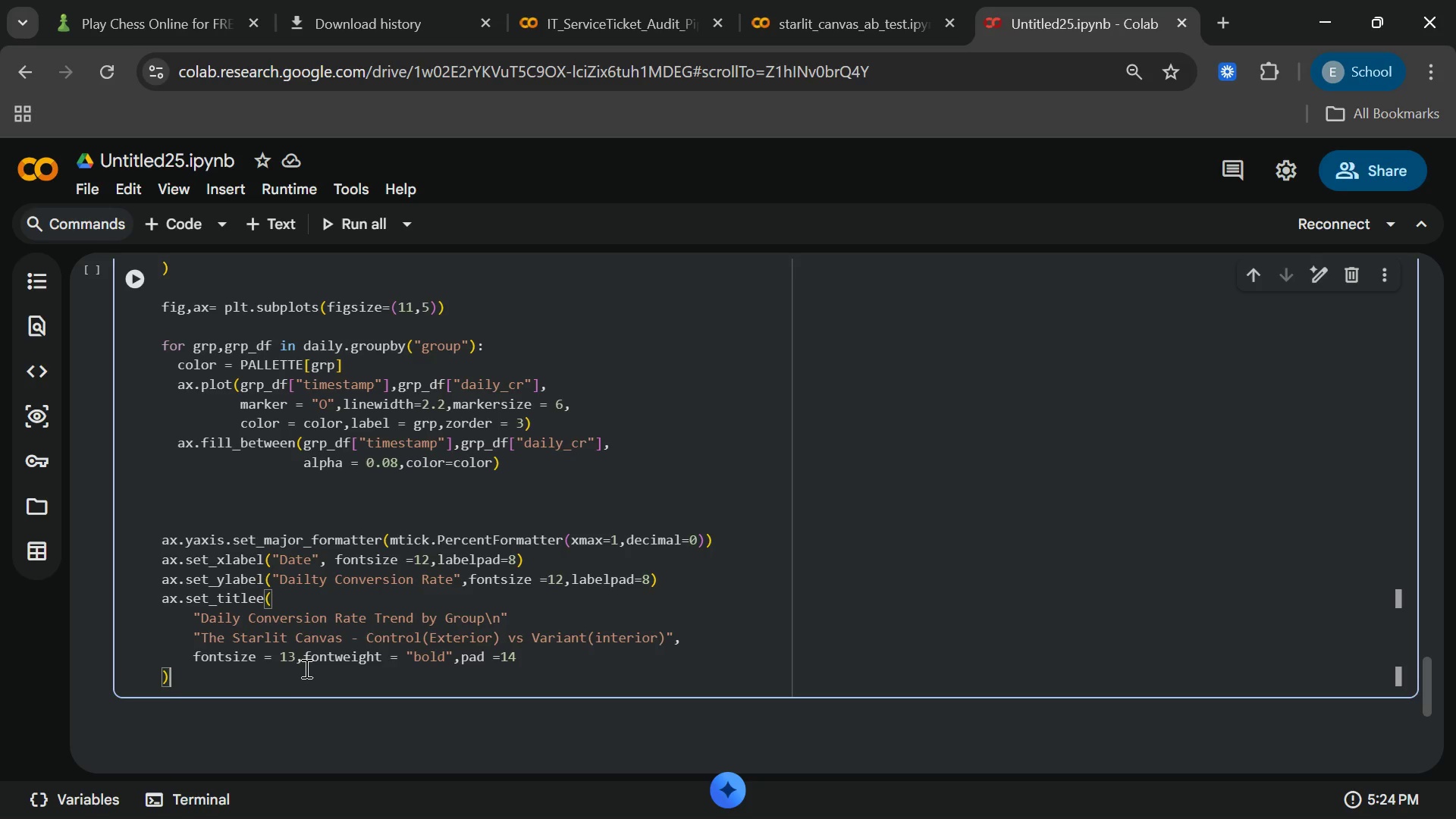 
key(Enter)
 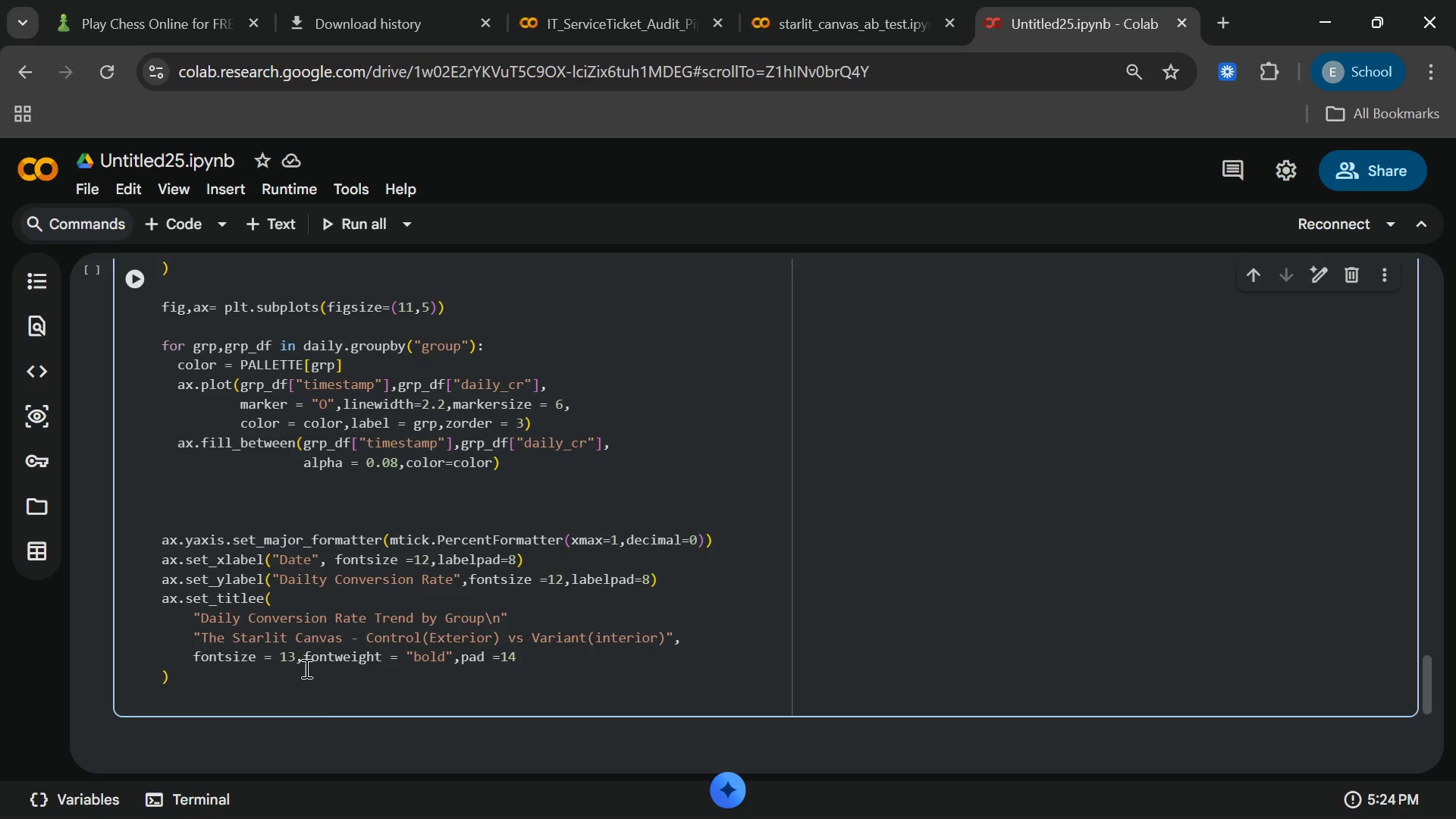 
type(ax.grid)
 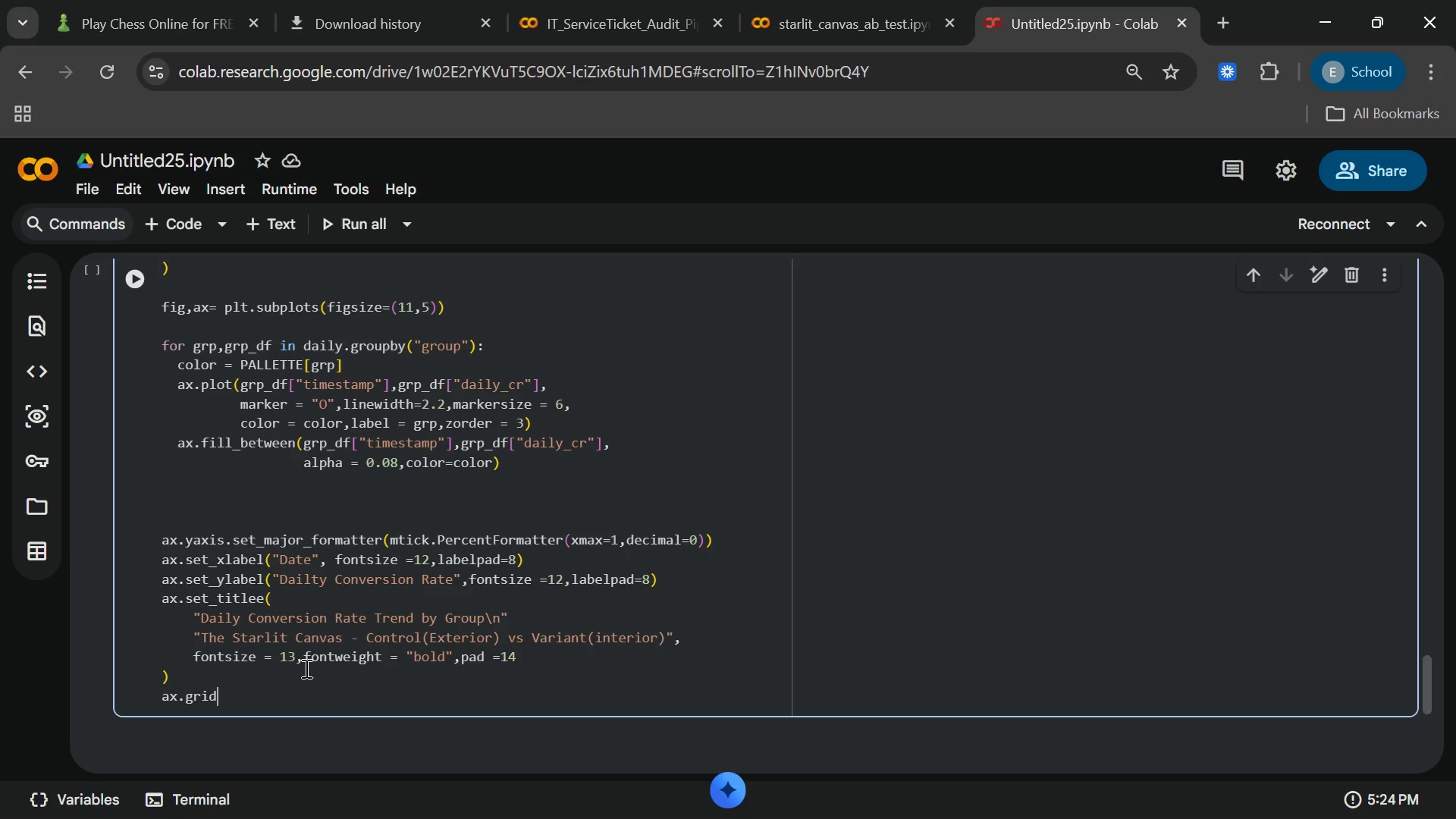 
type((axis = "y)
 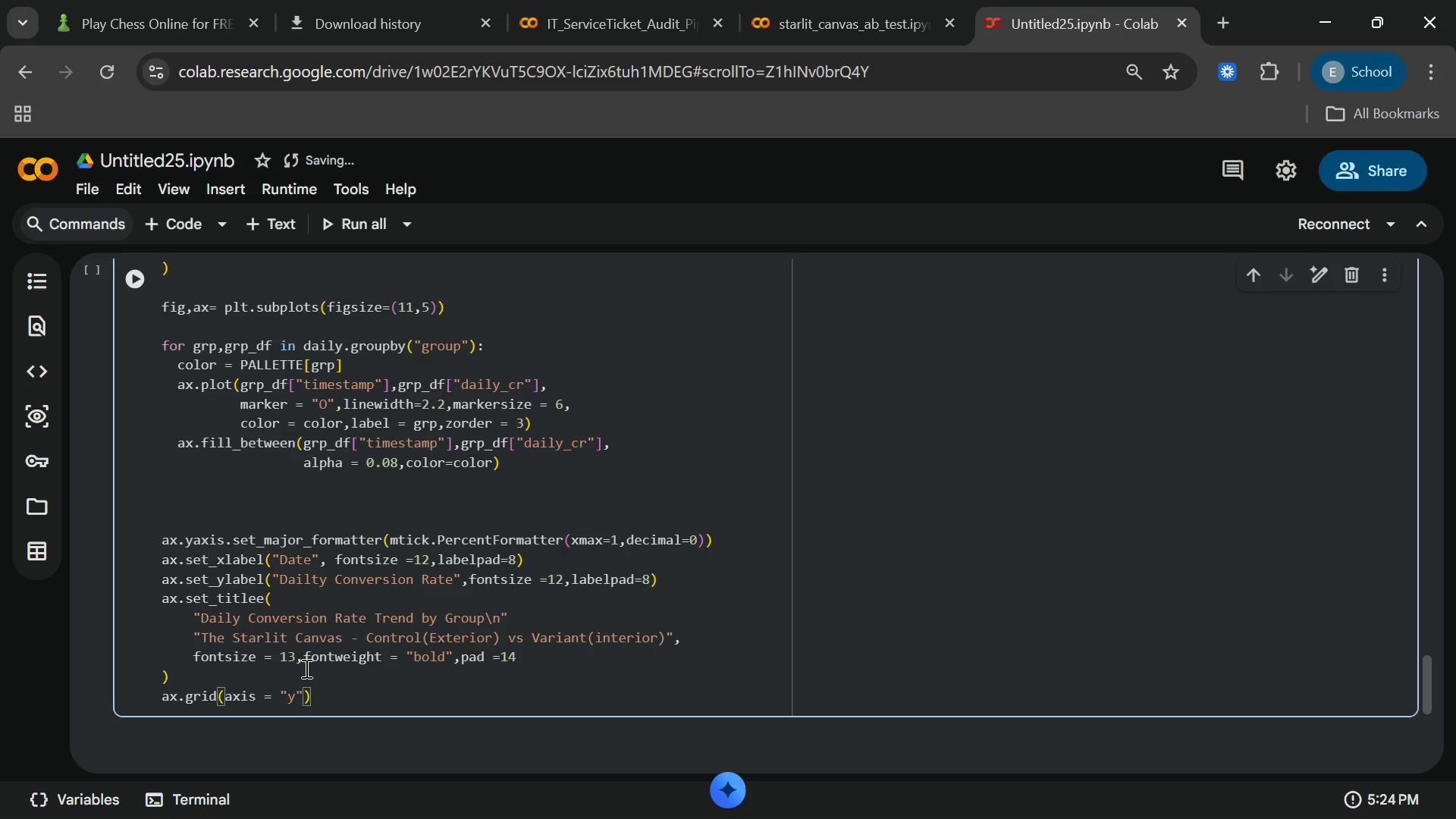 
key(ArrowRight)
 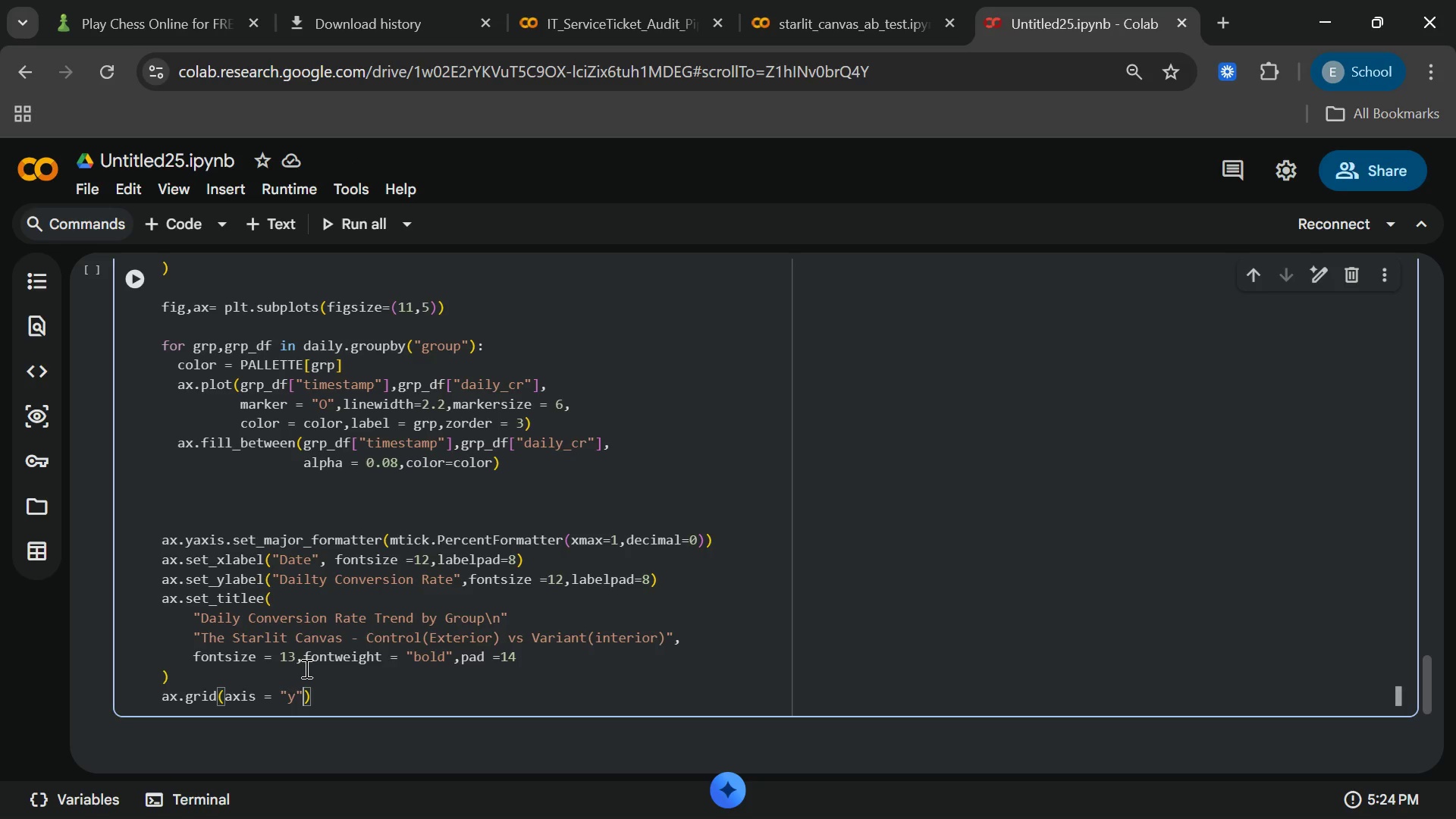 
type(,linestyle = " )
key(Backspace)
type(--)
 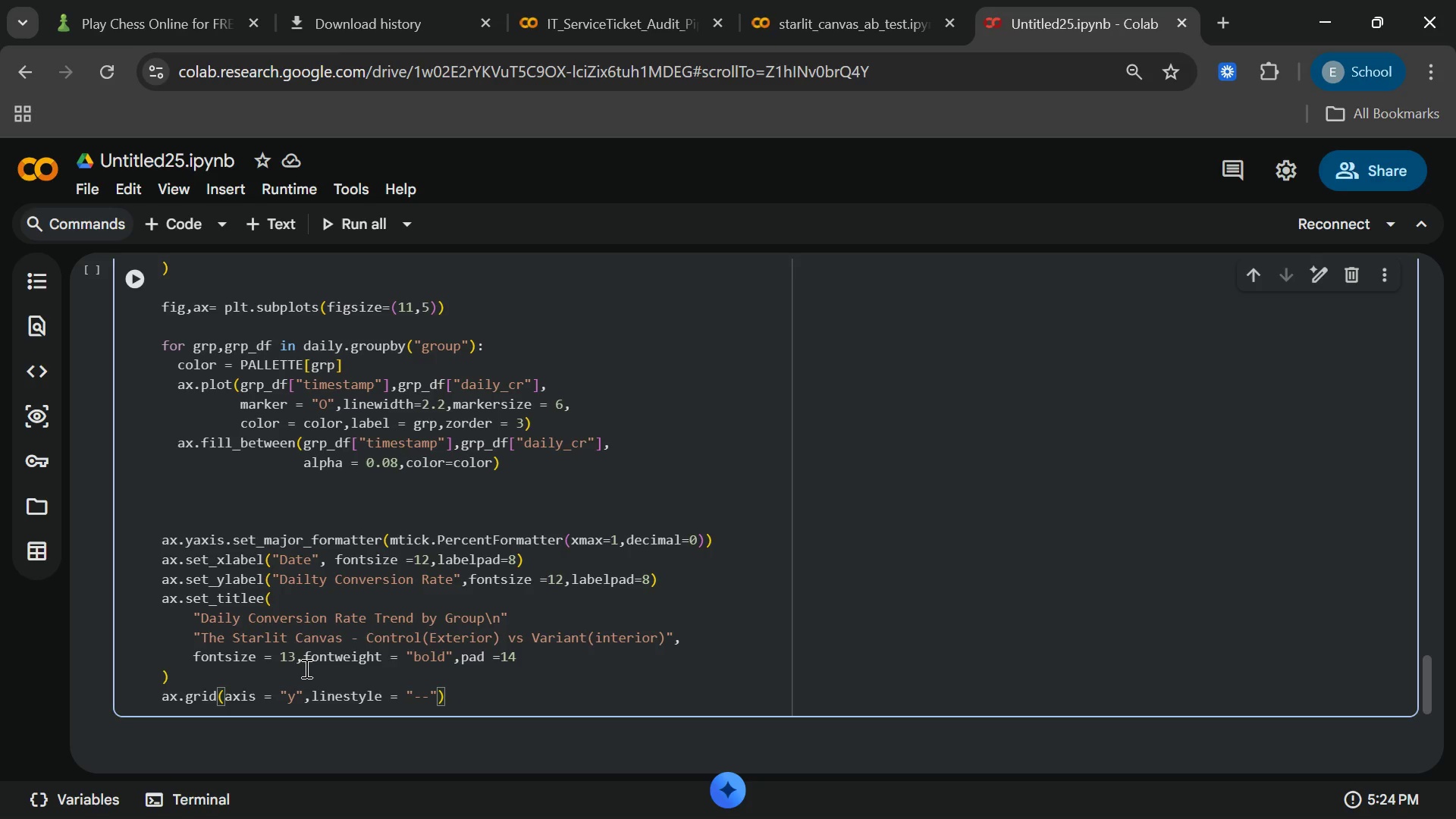 
key(ArrowRight)
 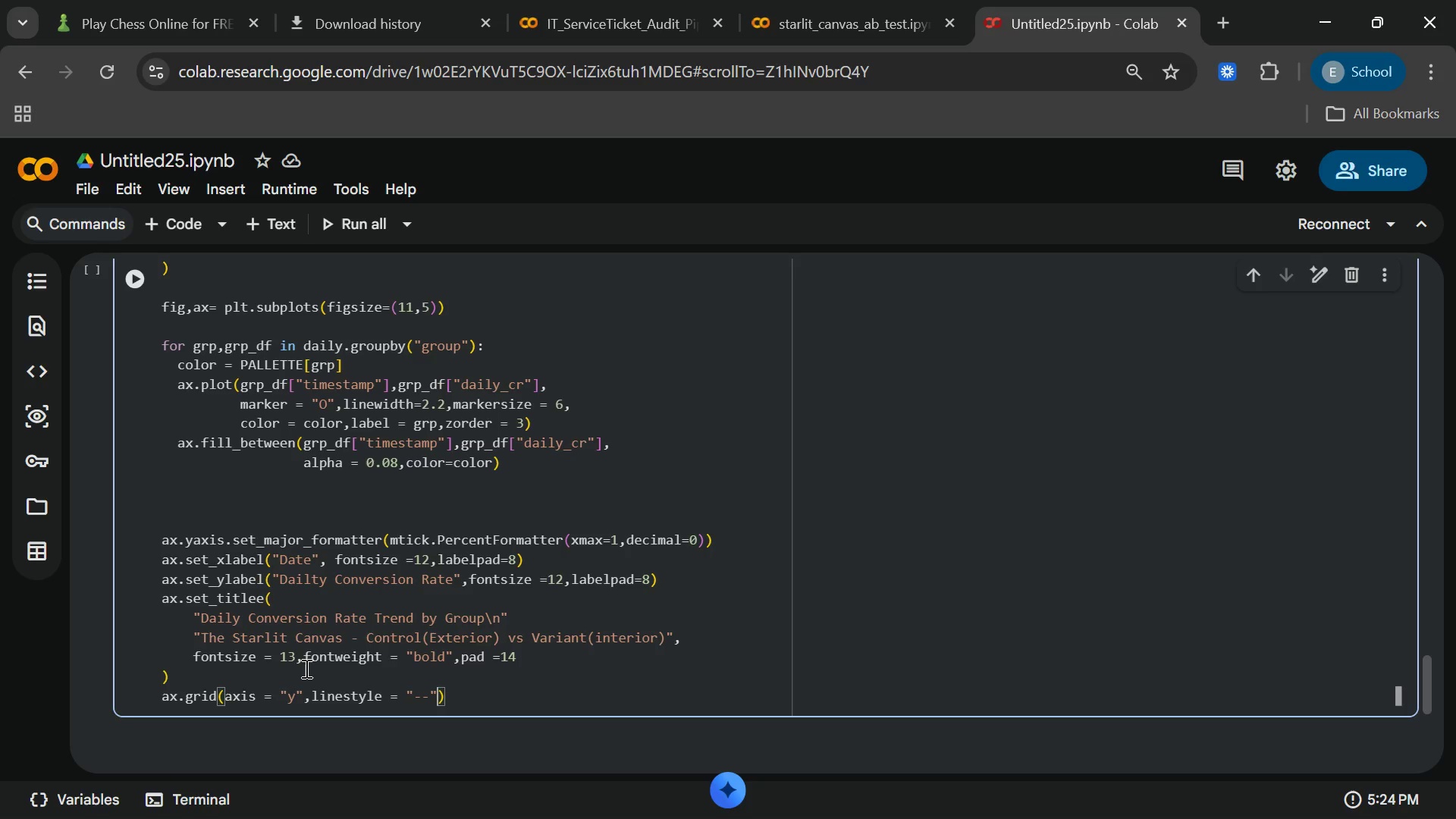 
type(,alpha = 0.5)
 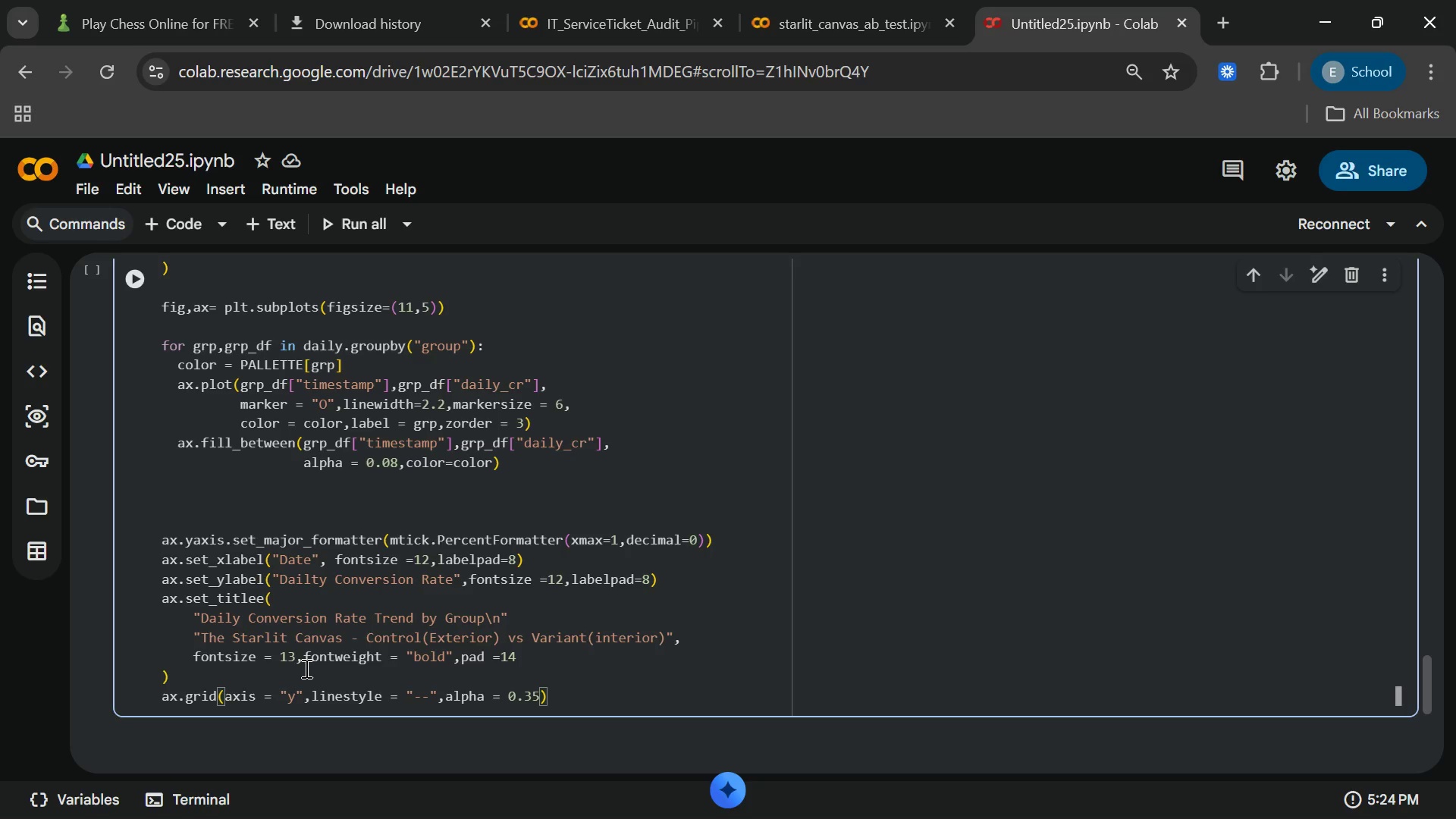 
hold_key(key=3, duration=0.33)
 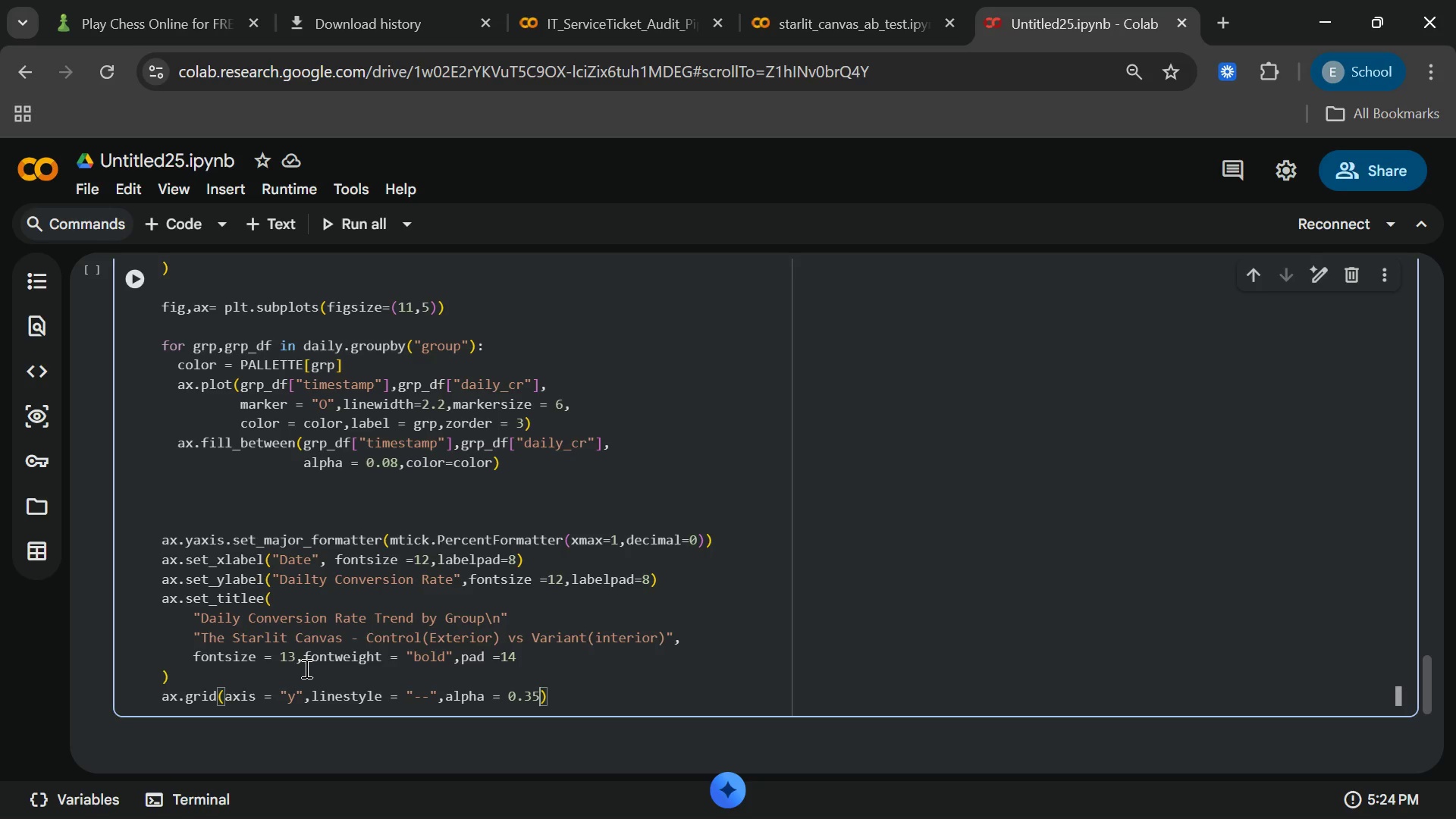 
key(ArrowRight)
 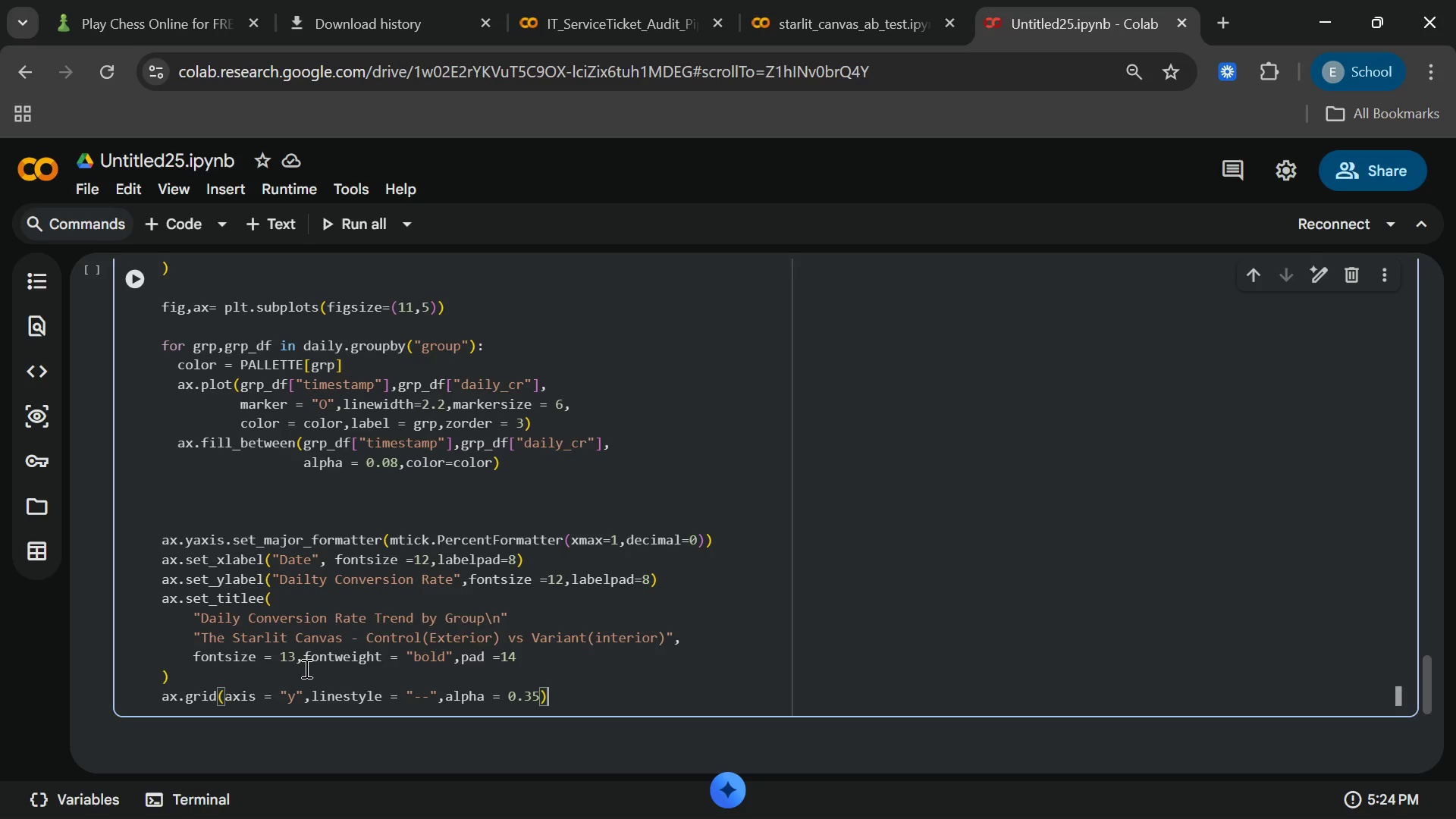 
key(Enter)
 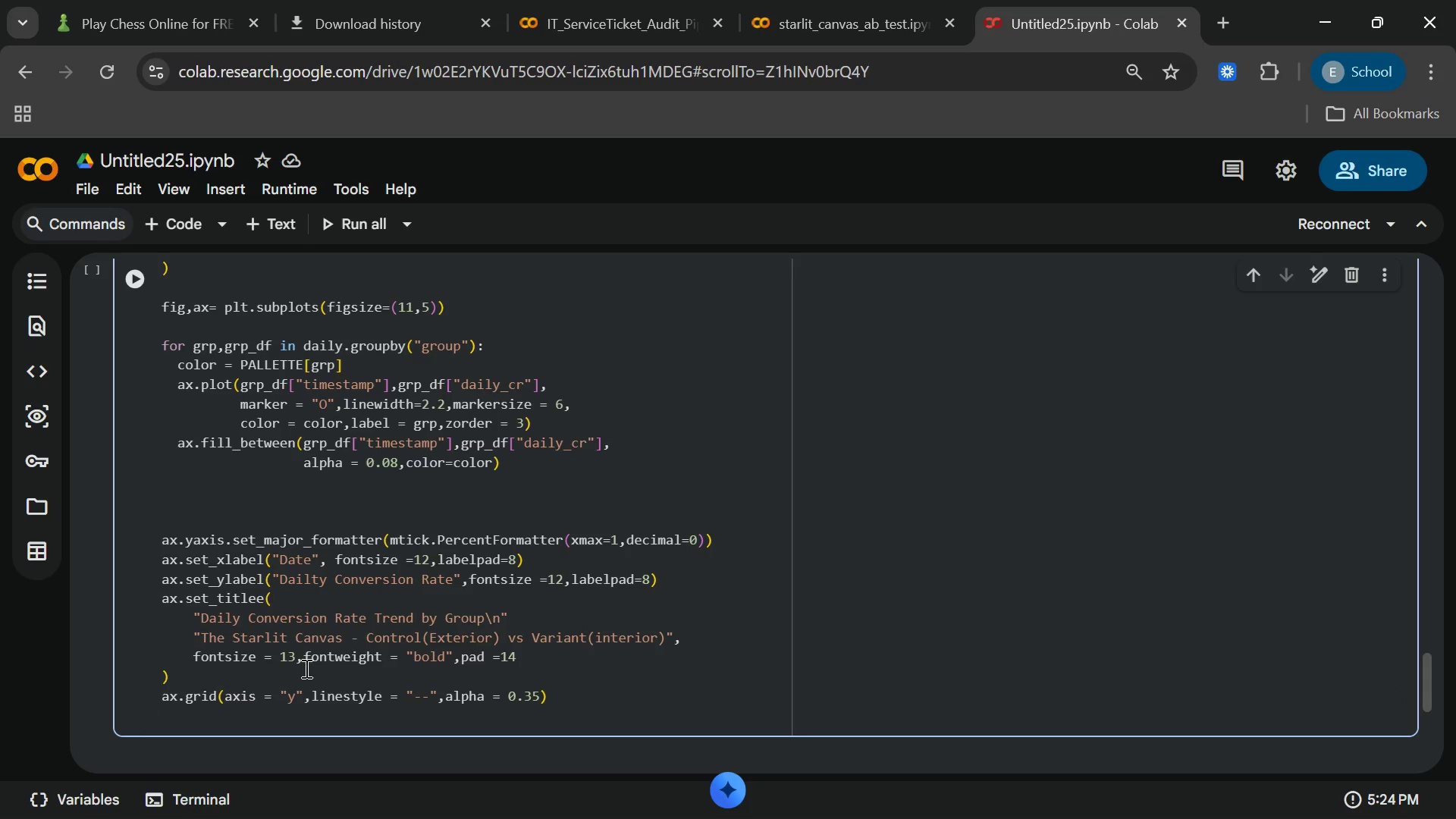 
type(ax.grid)
 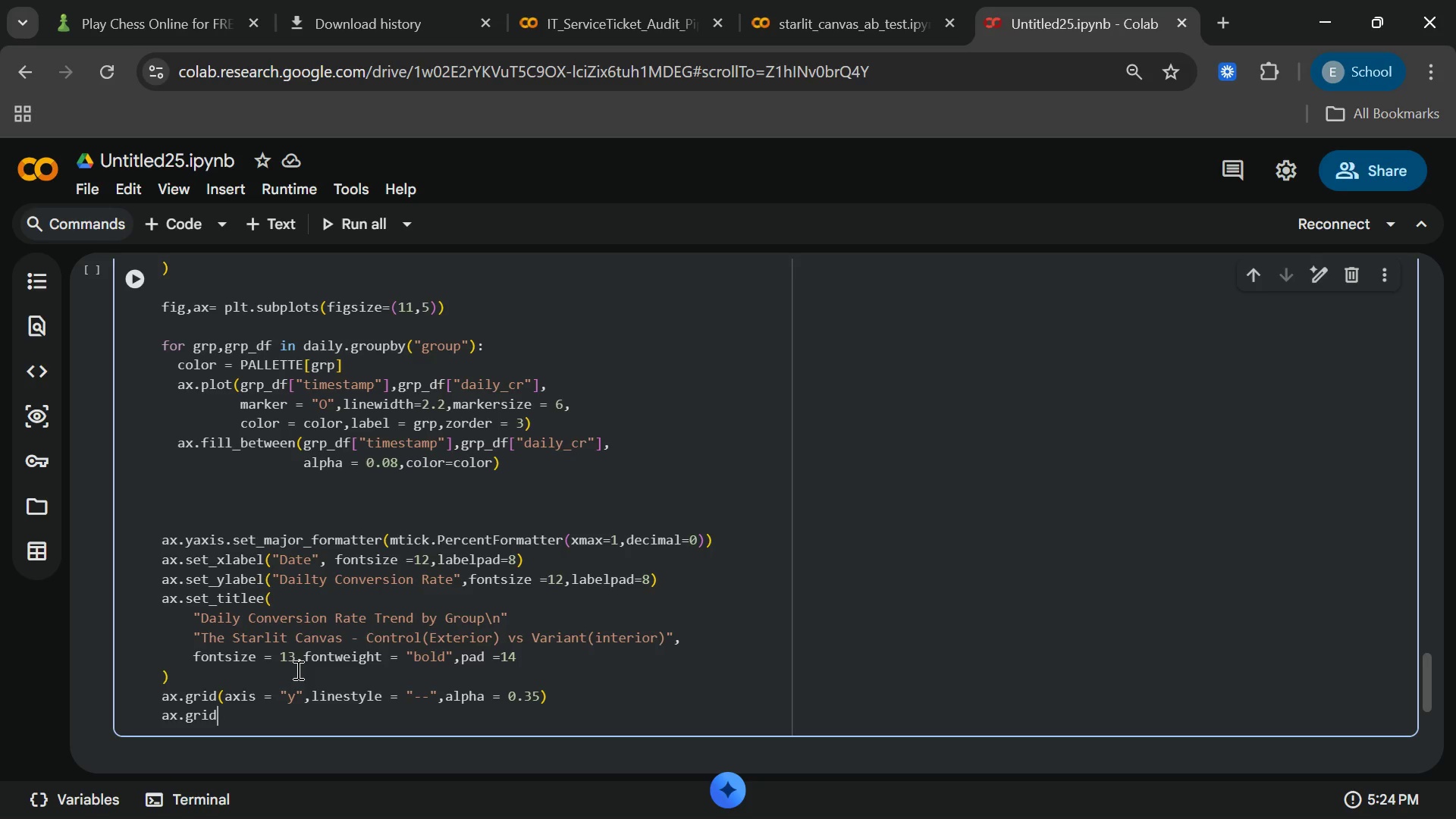 
wait(10.53)
 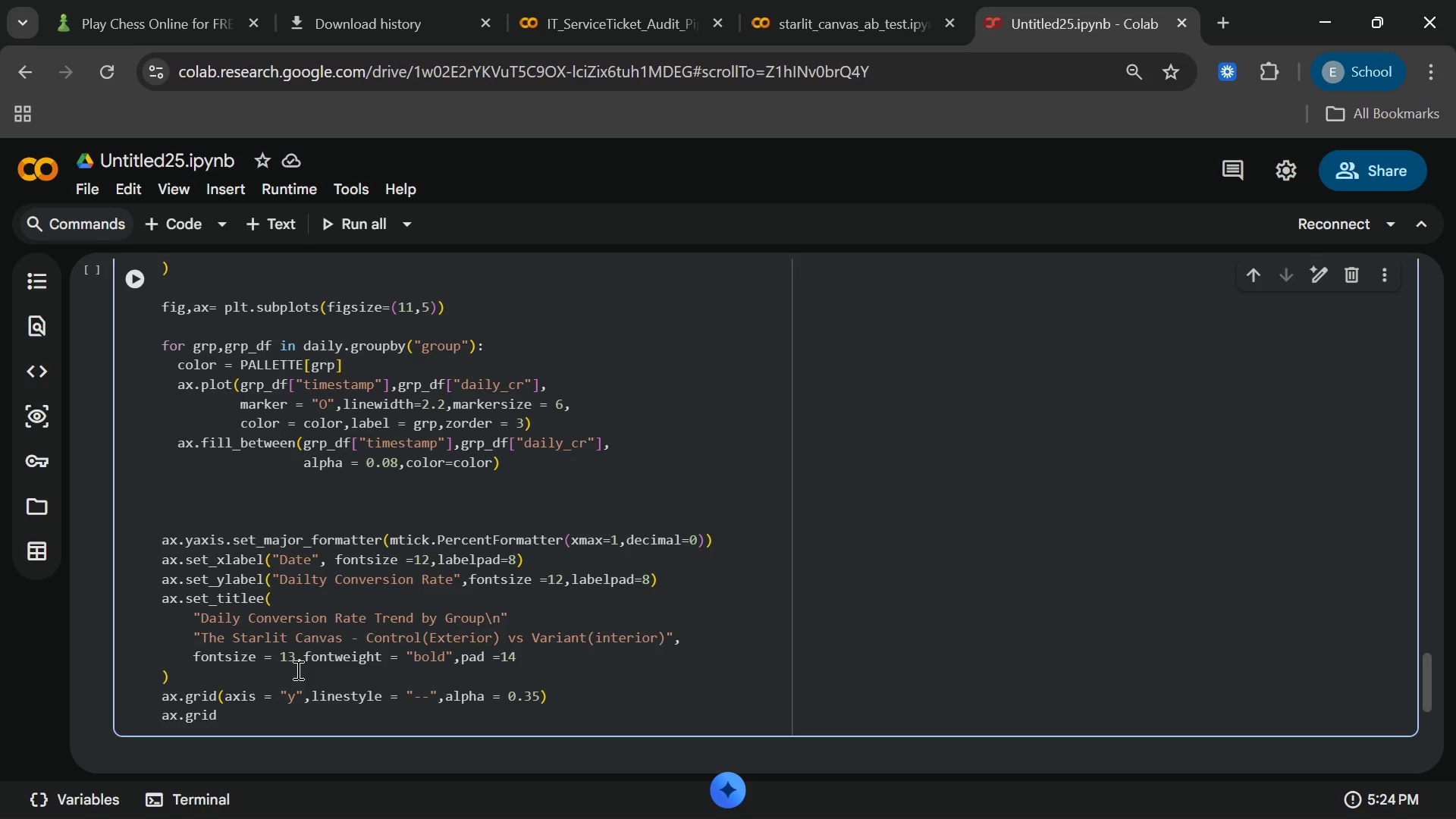 
type((axis="x)
 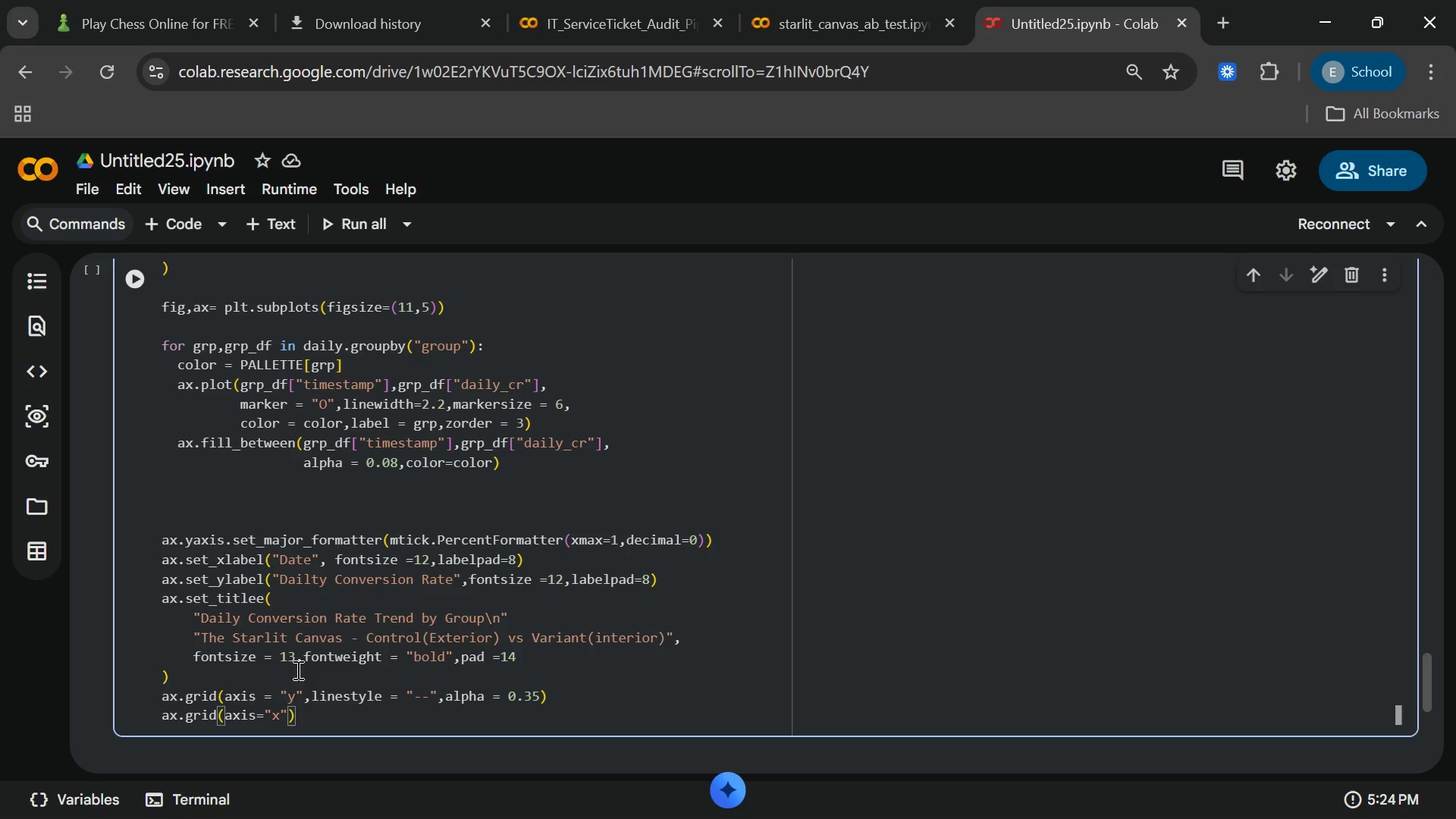 
 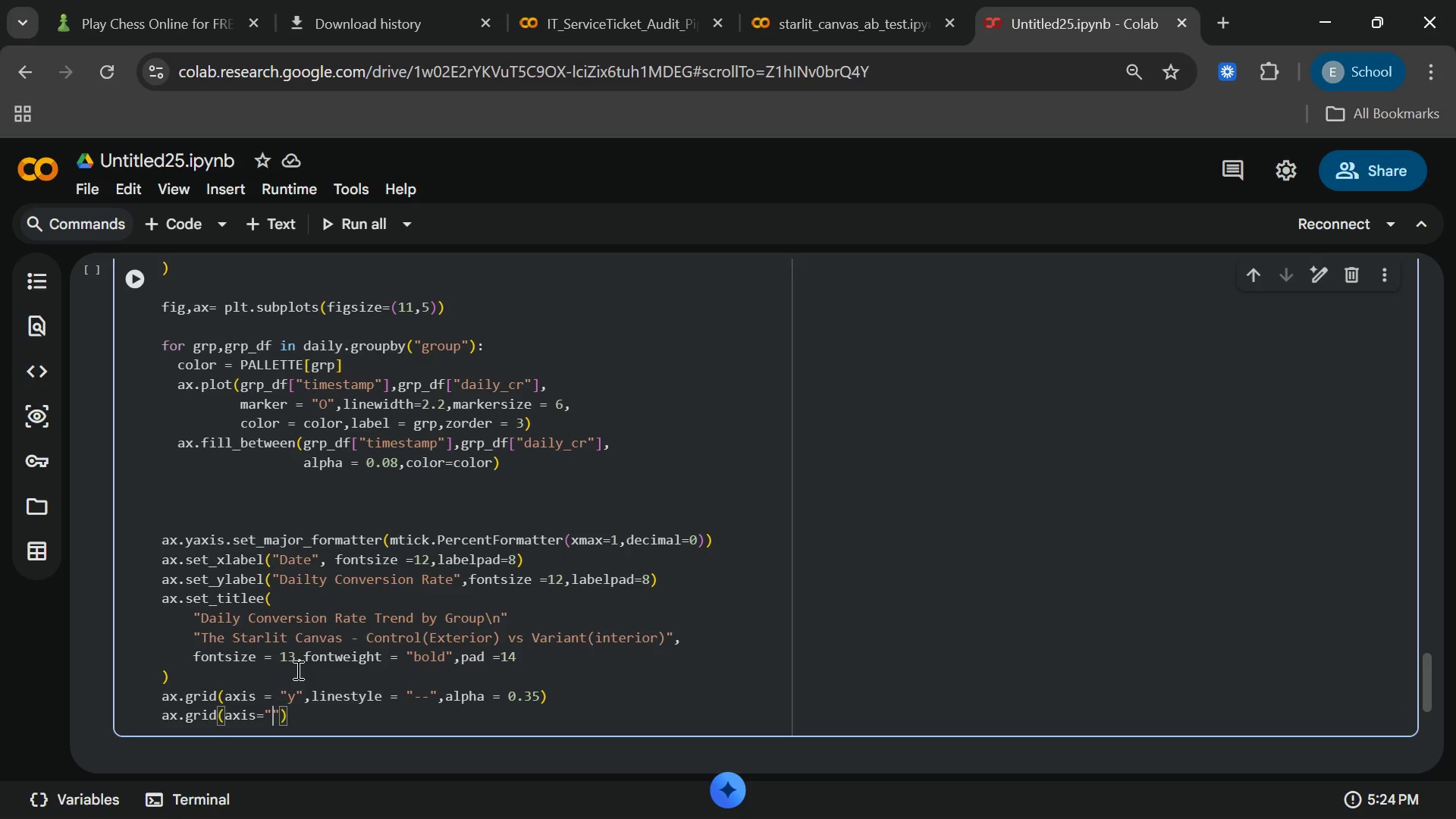 
key(ArrowRight)
 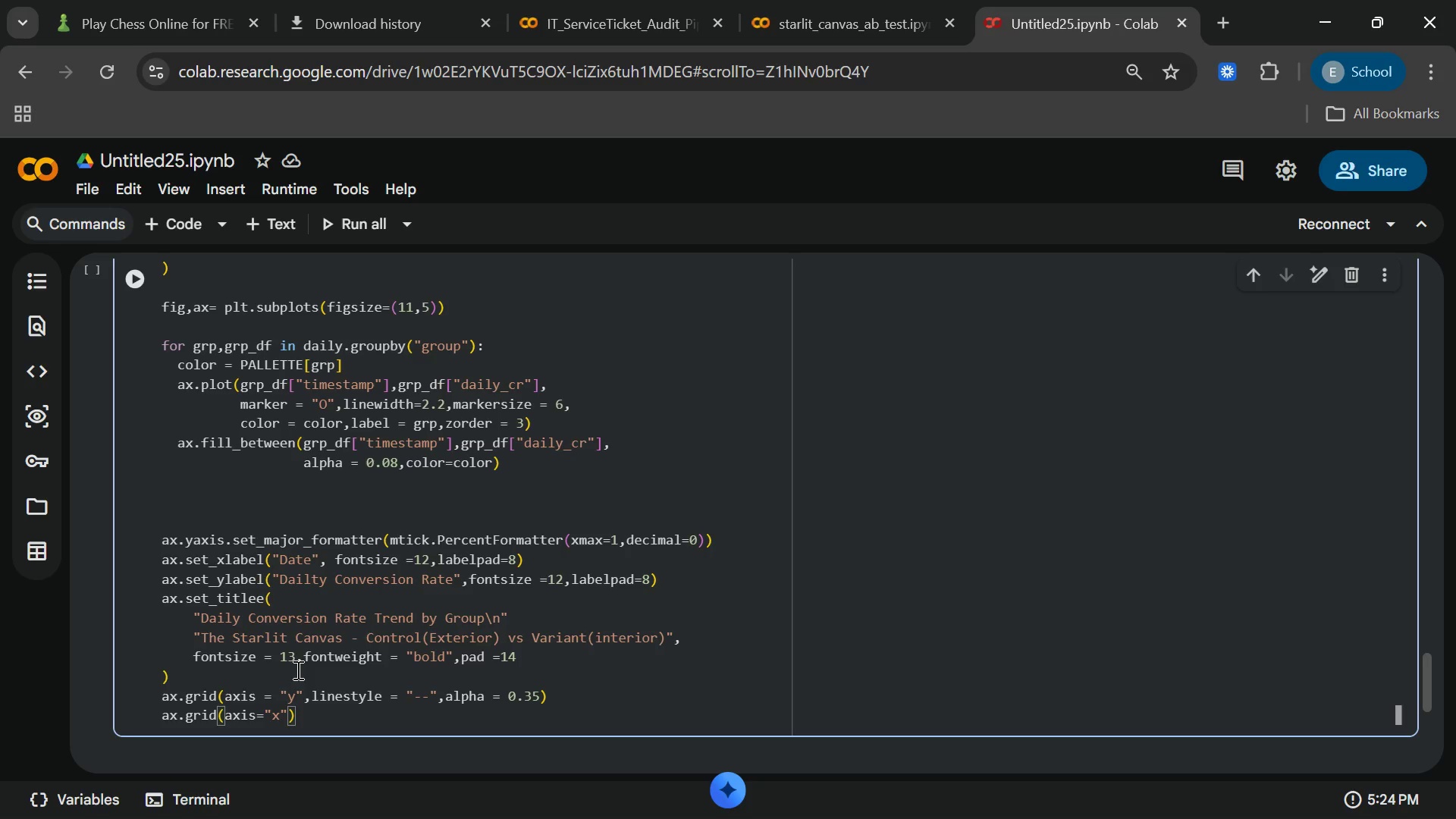 
type(,linestyle = ":)
 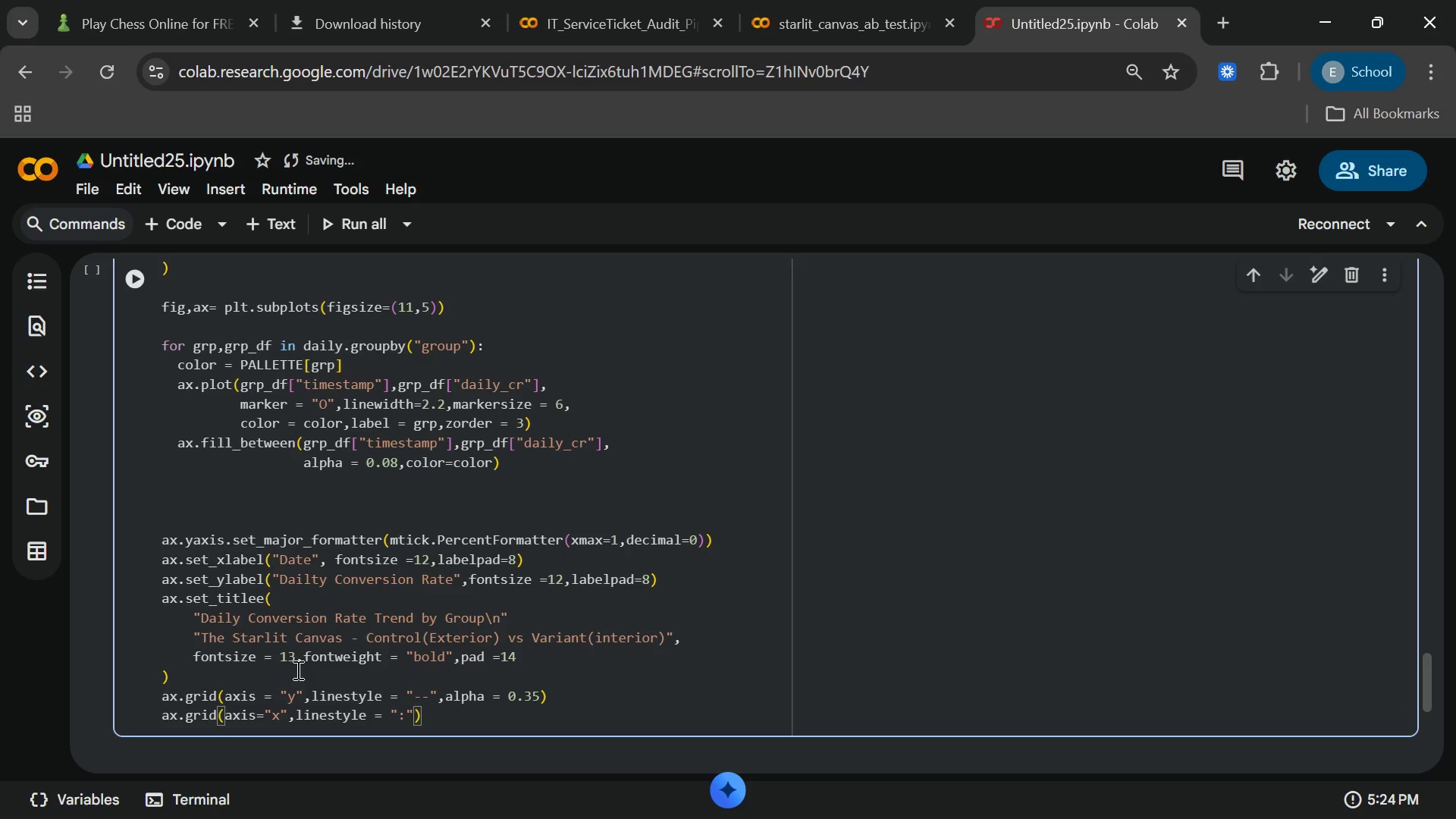 
key(ArrowRight)
 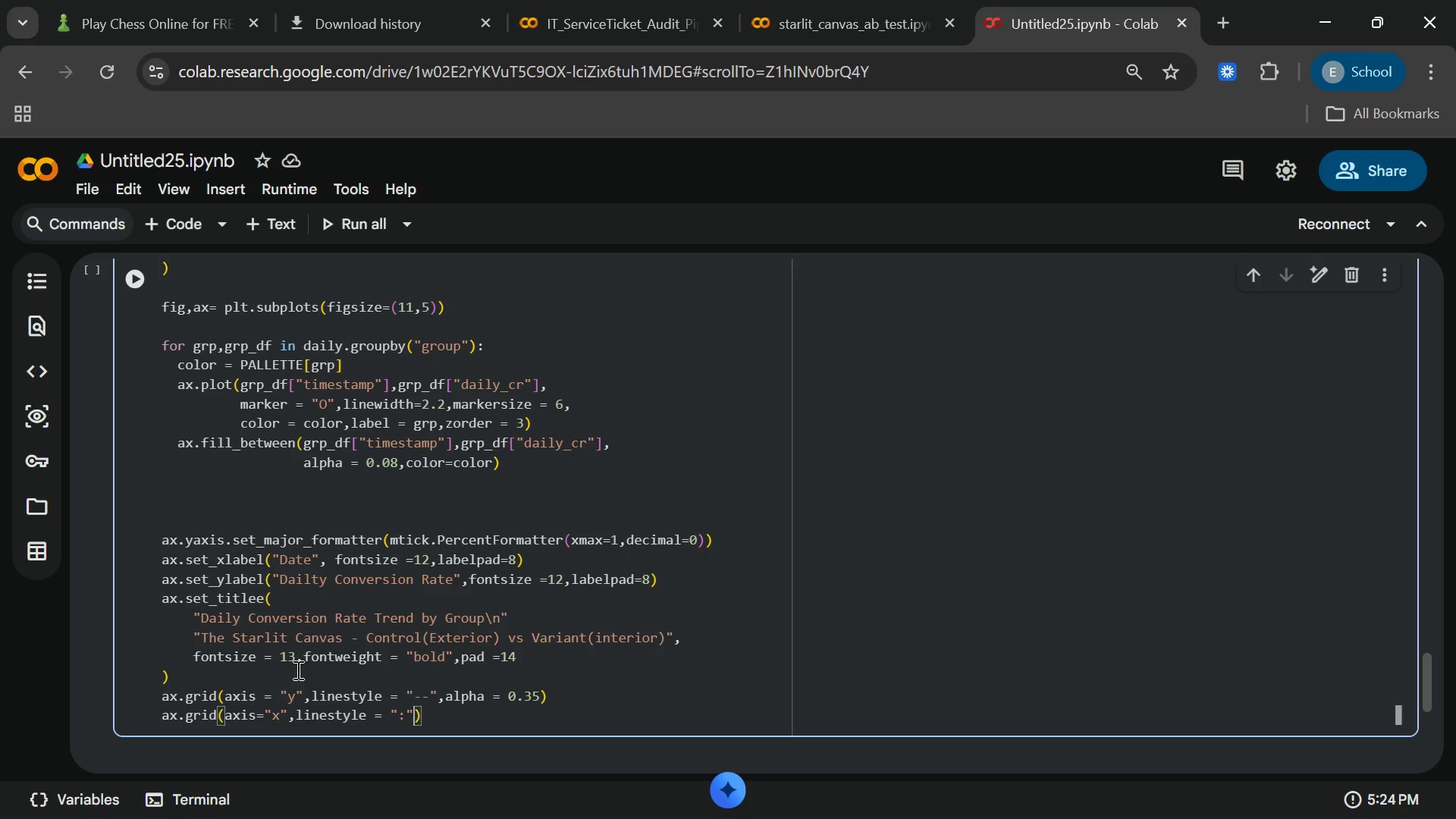 
type(, alpj)
key(Backspace)
type(ha = 0.3)
key(Backspace)
type(25)
 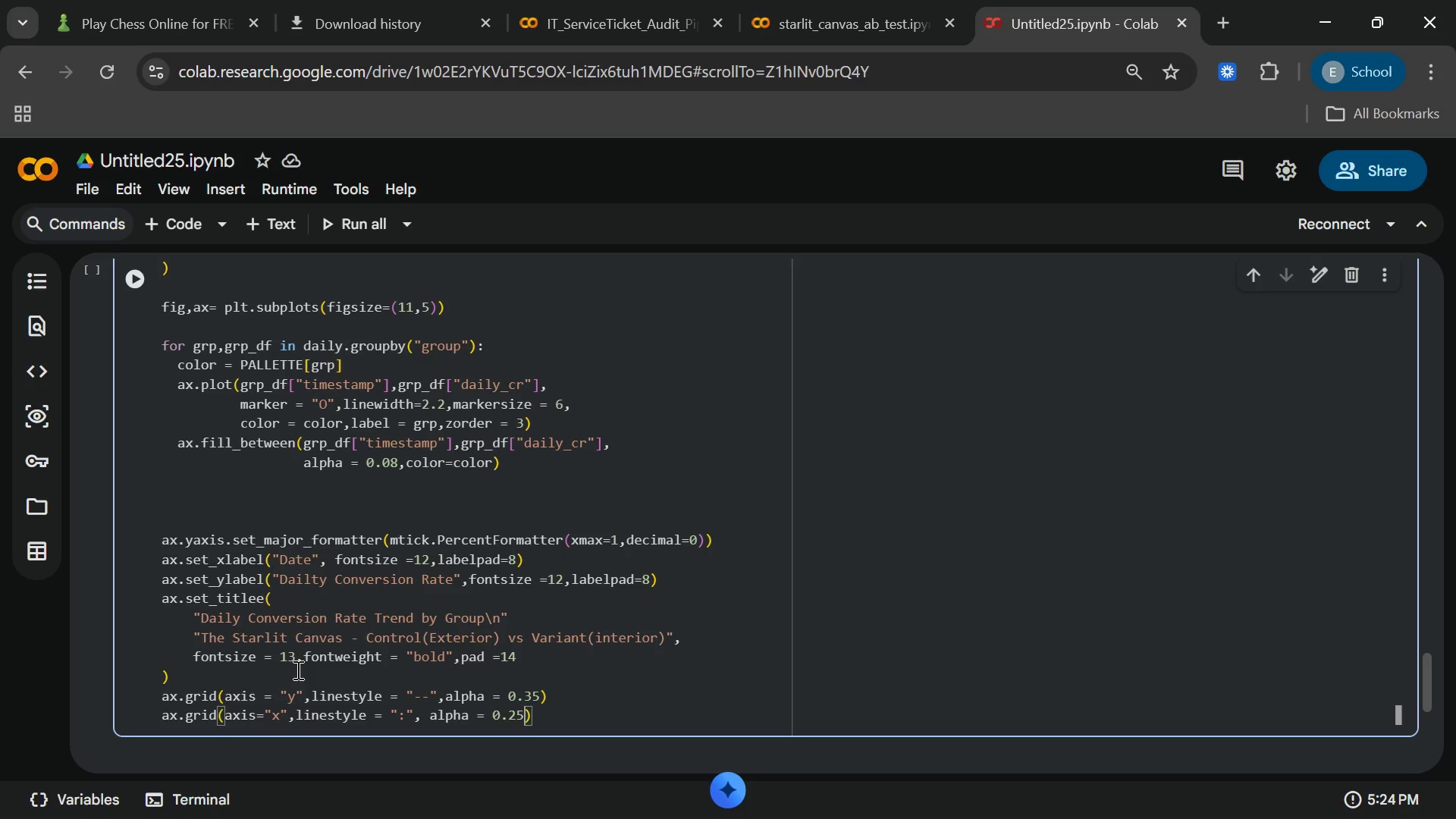 
key(ArrowRight)
 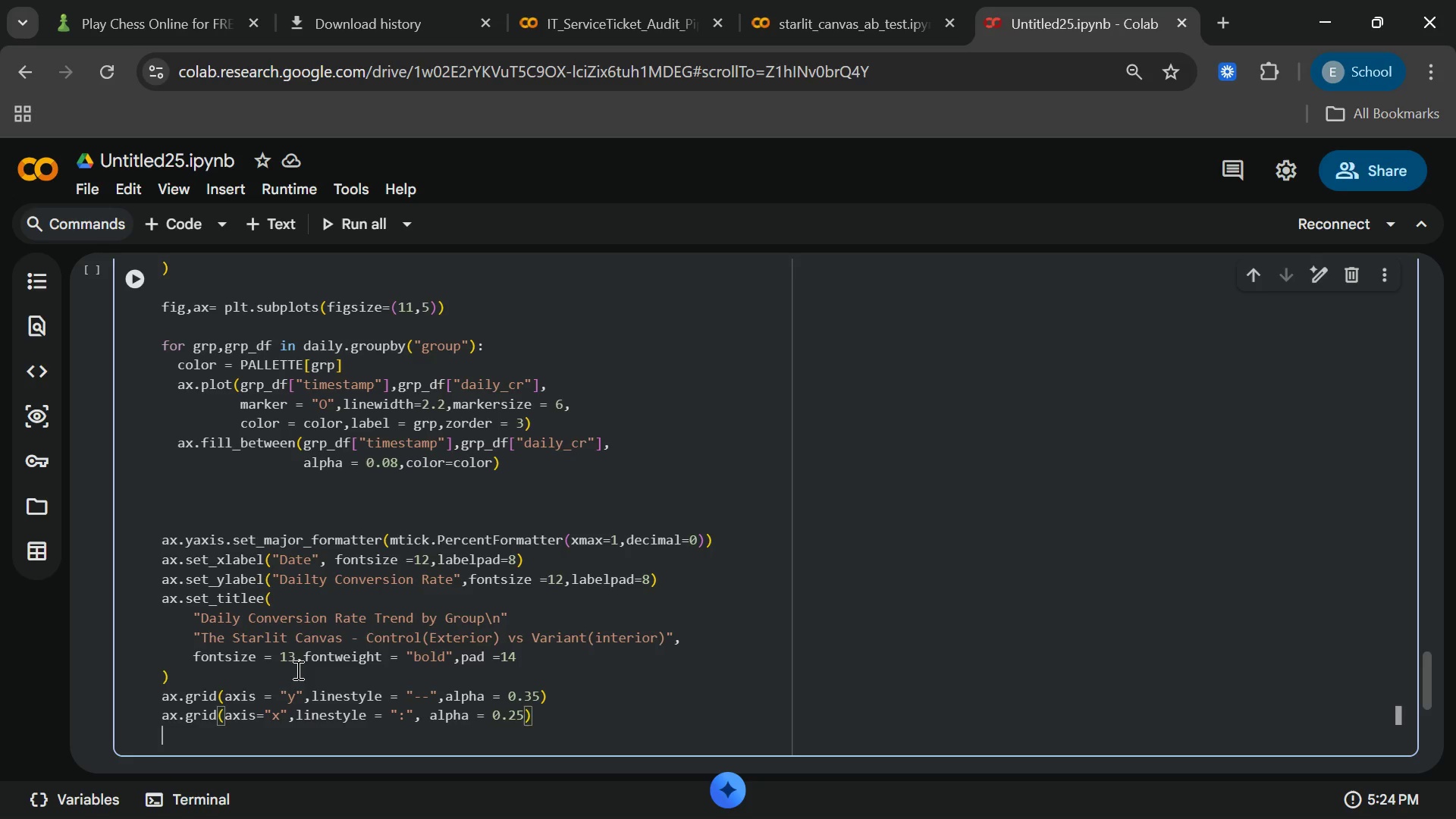 
key(Enter)
 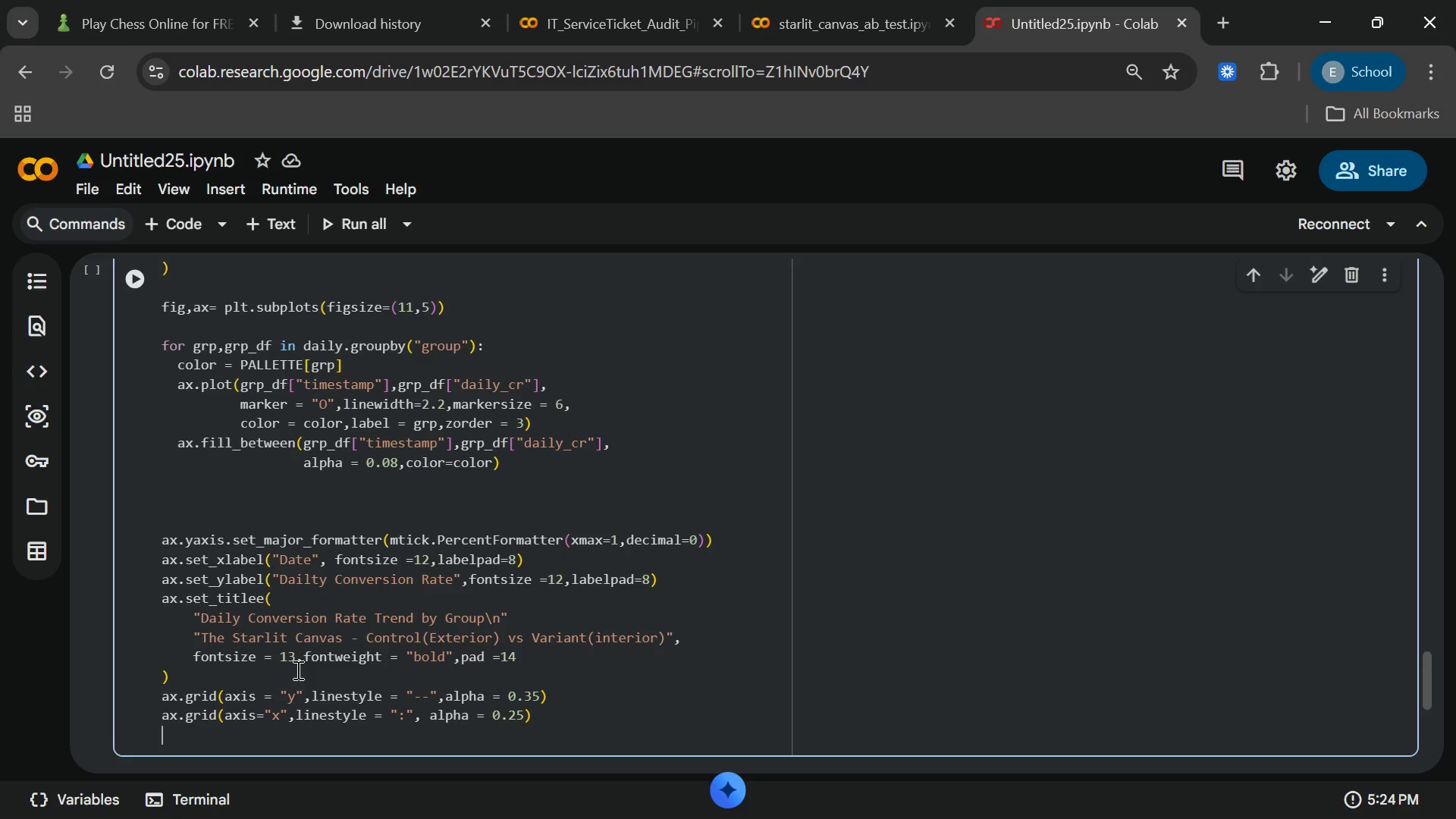 
key(Enter)
 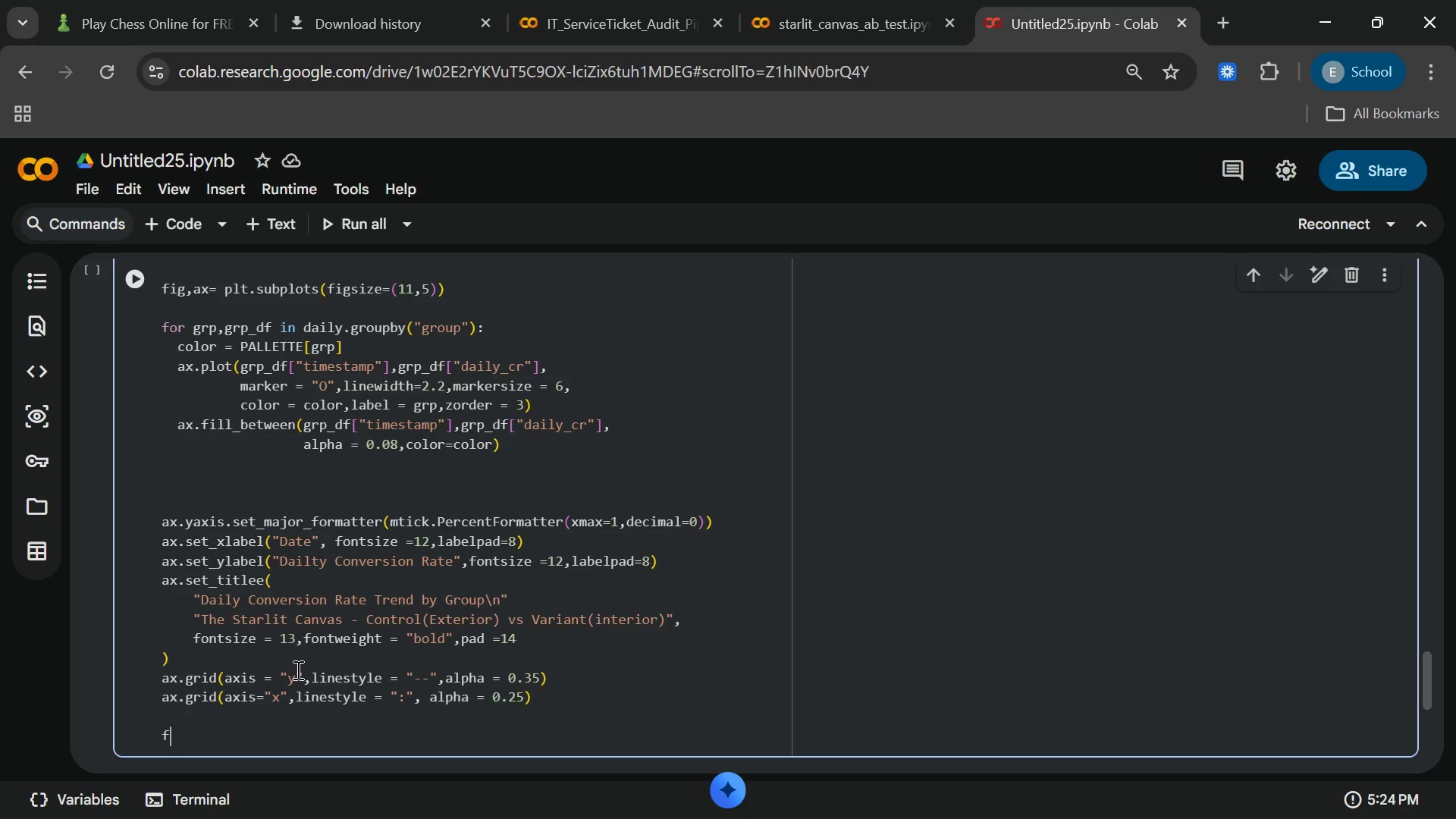 
type(for date in pd.date_range)
 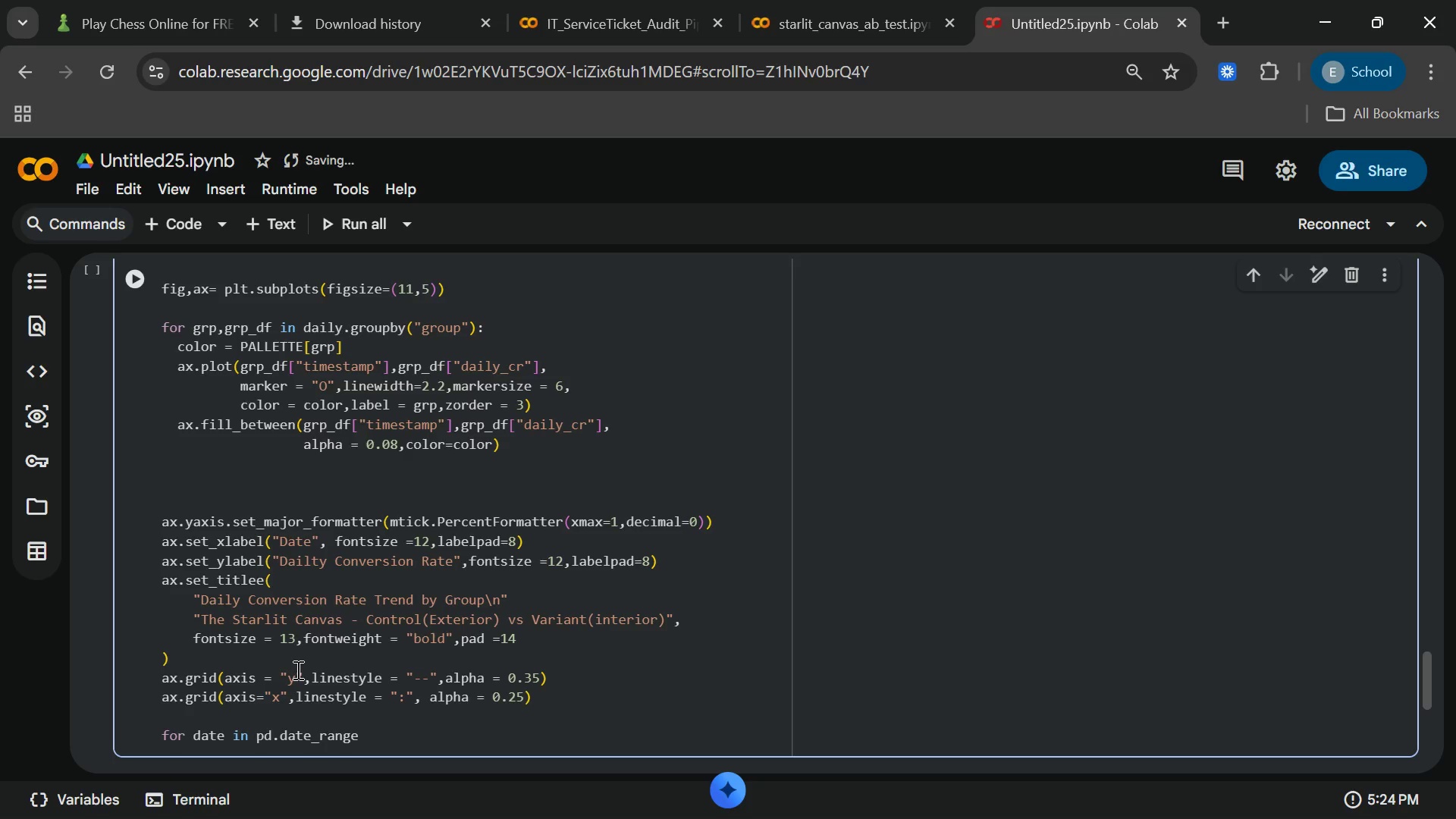 
hold_key(key=ShiftRight, duration=1.08)
 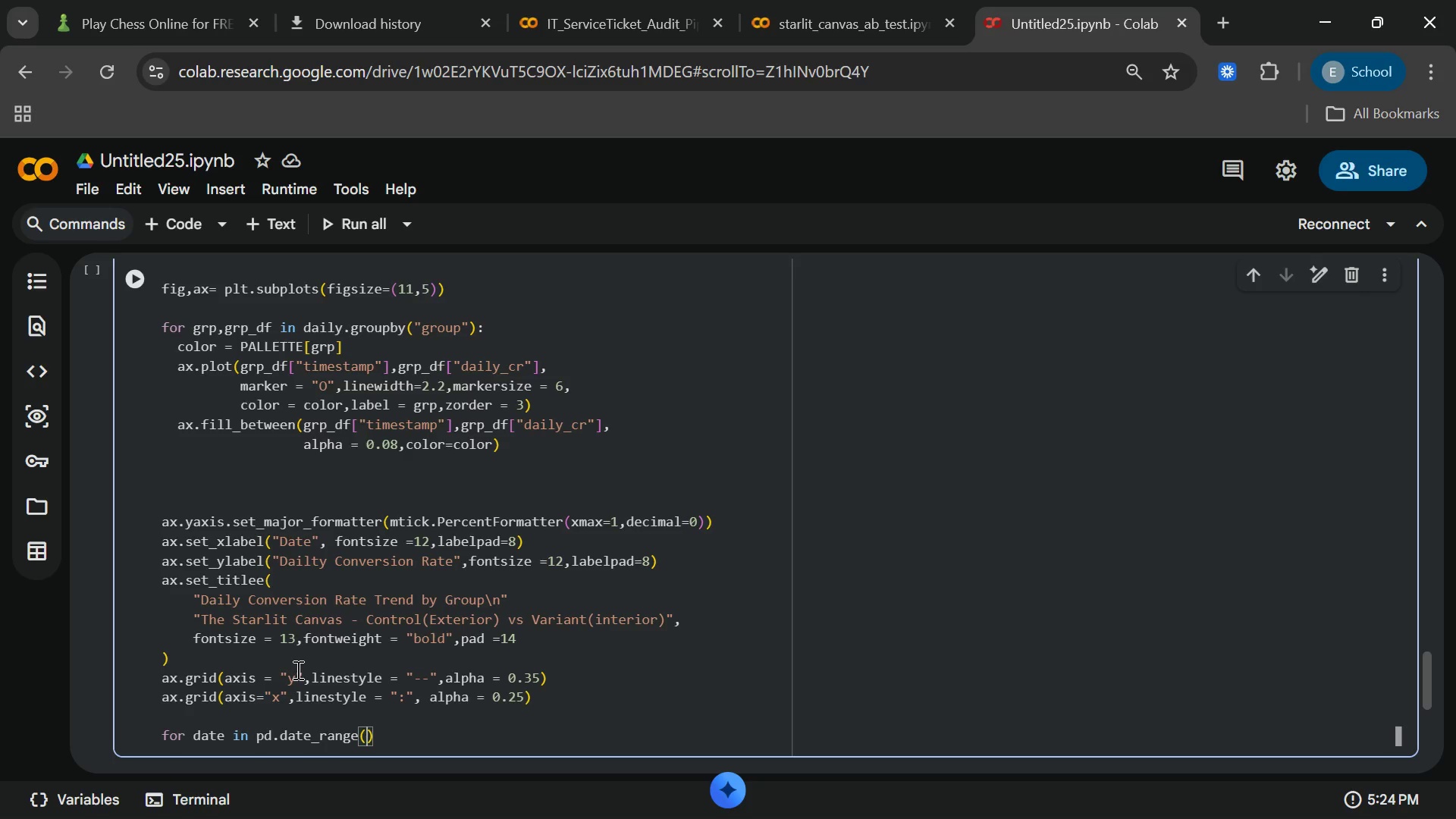 
hold_key(key=9, duration=0.31)
 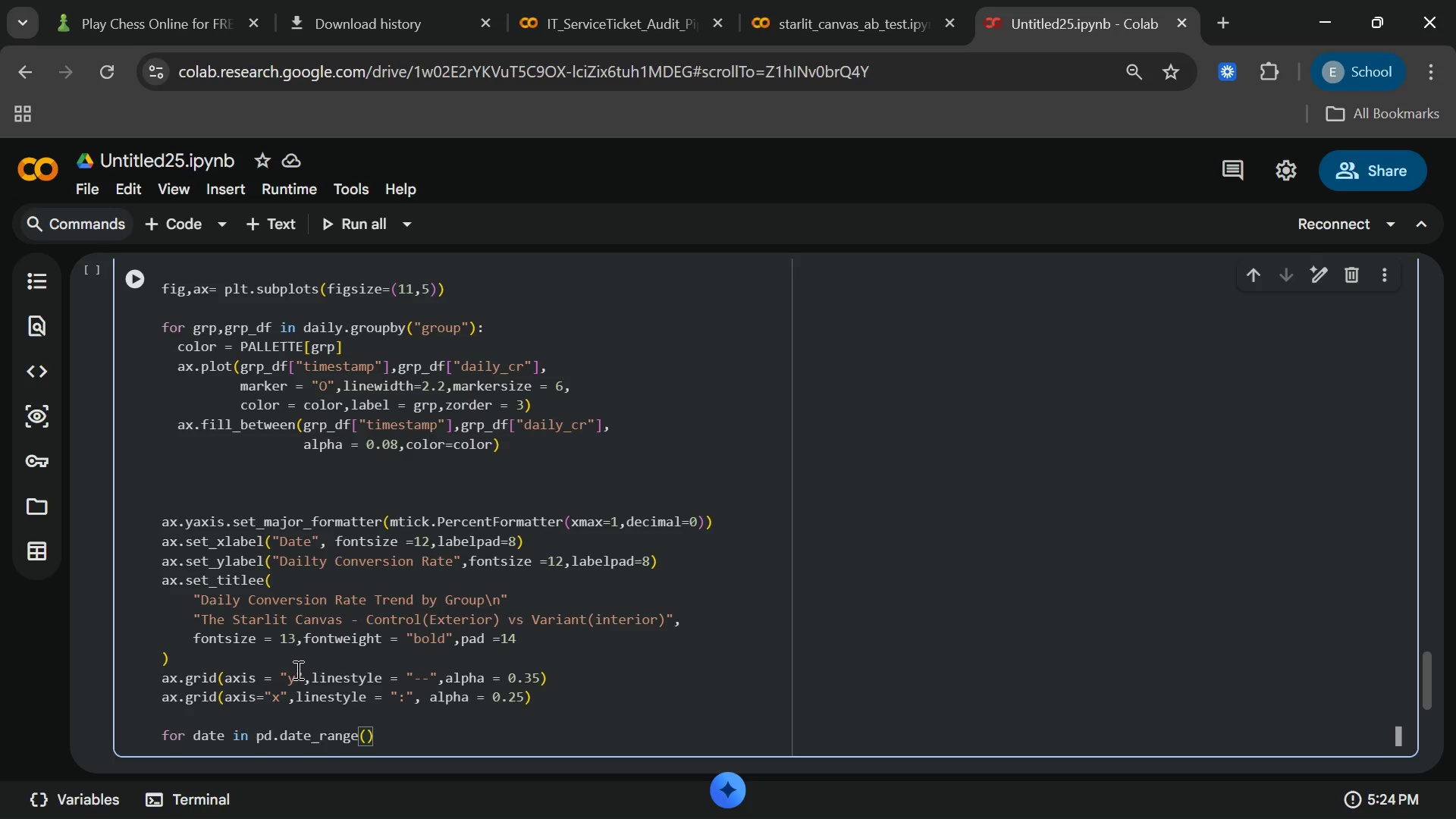 
type(2024-06-9)
key(Backspace)
type(01)
 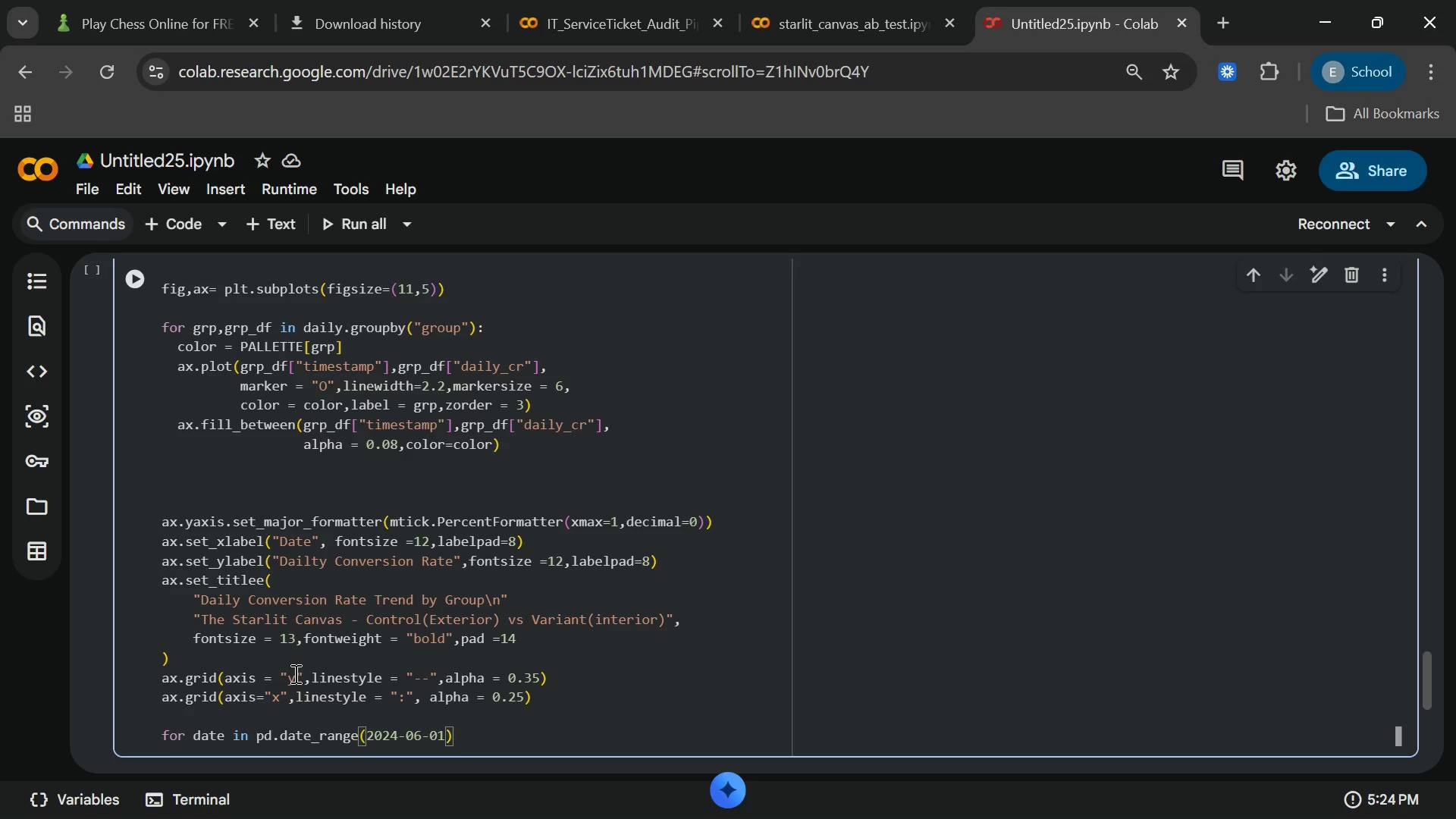 
key(Shift+Quote)
 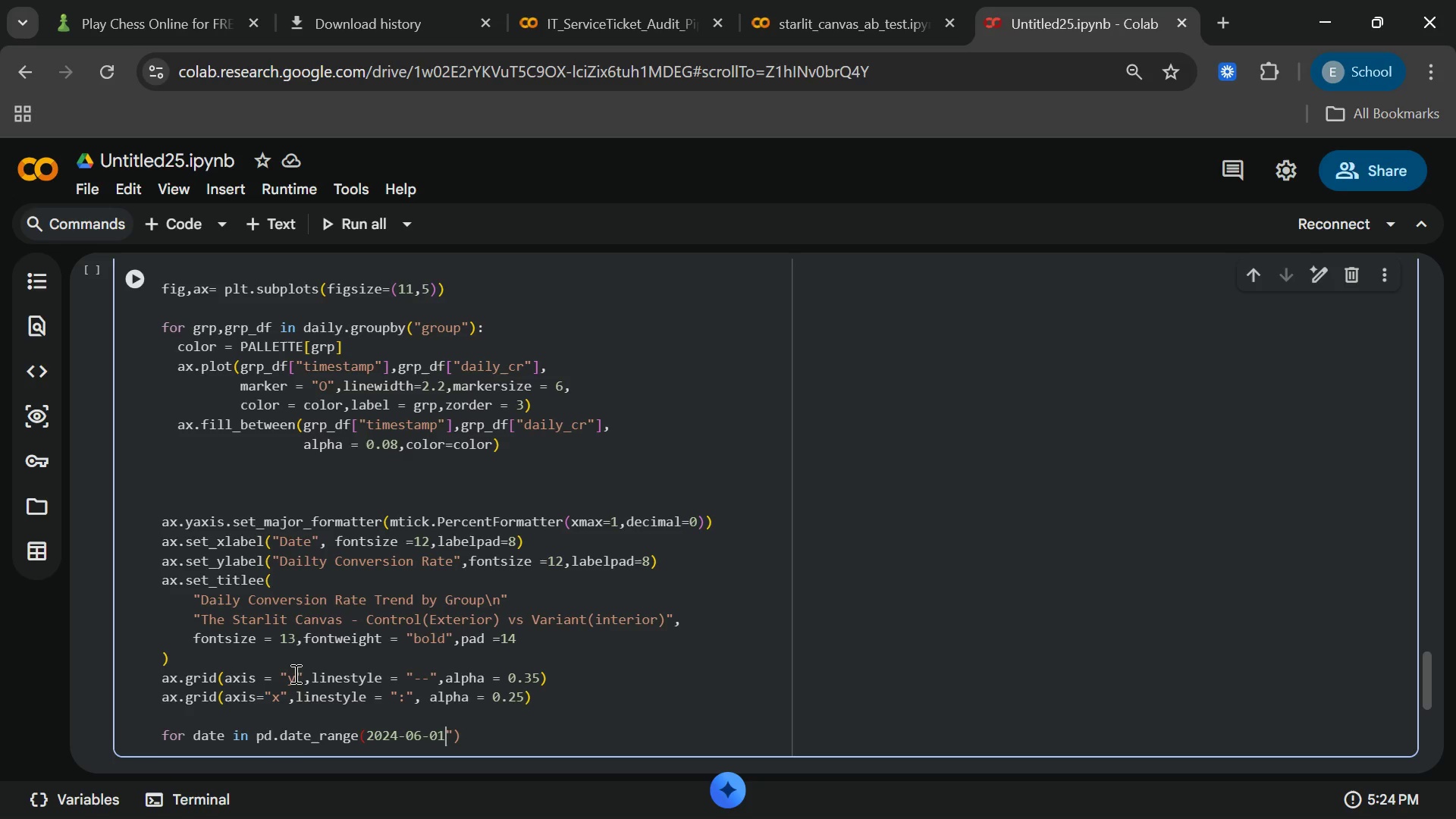 
hold_key(key=ArrowLeft, duration=0.94)
 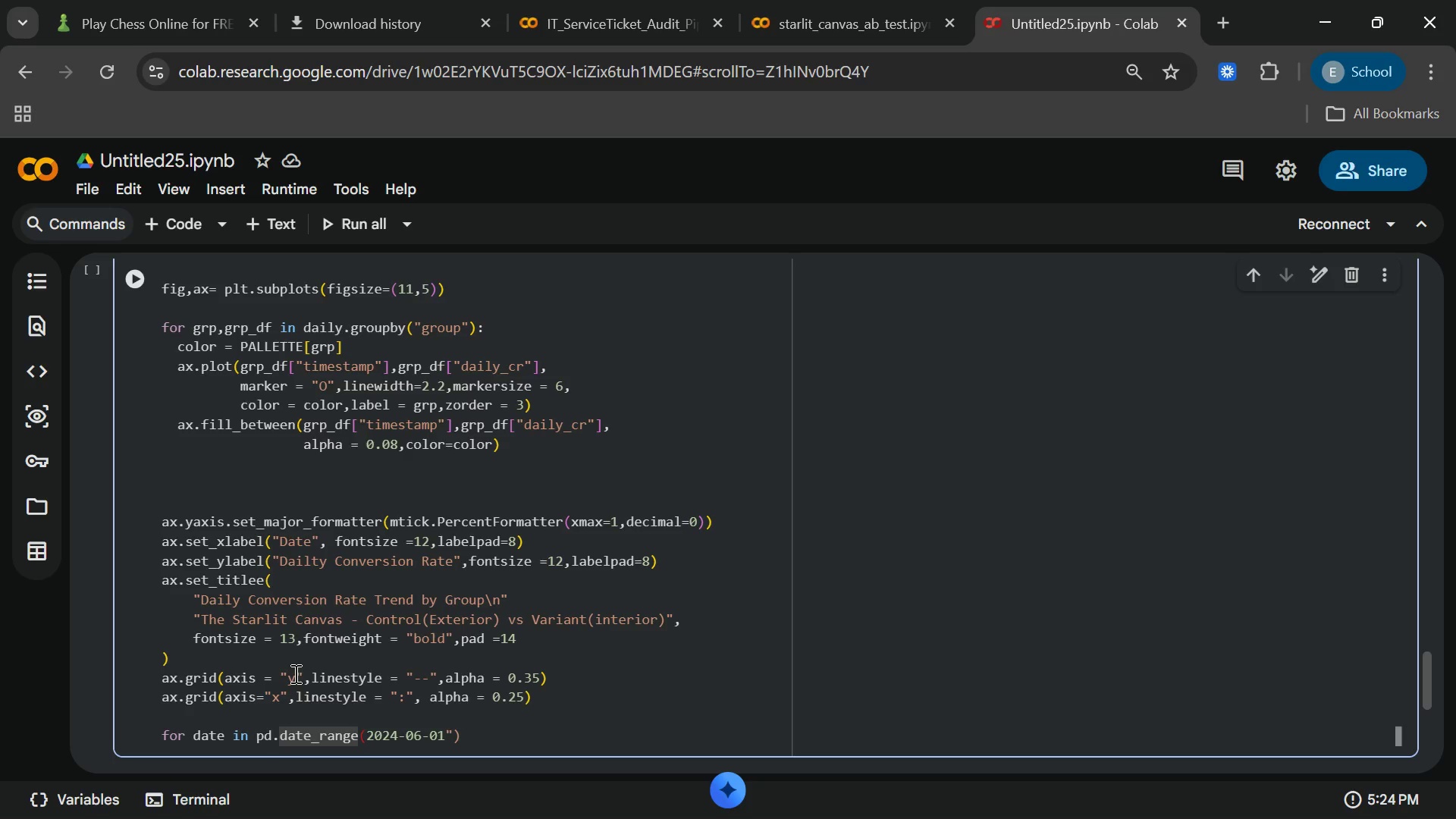 
key(ArrowRight)
 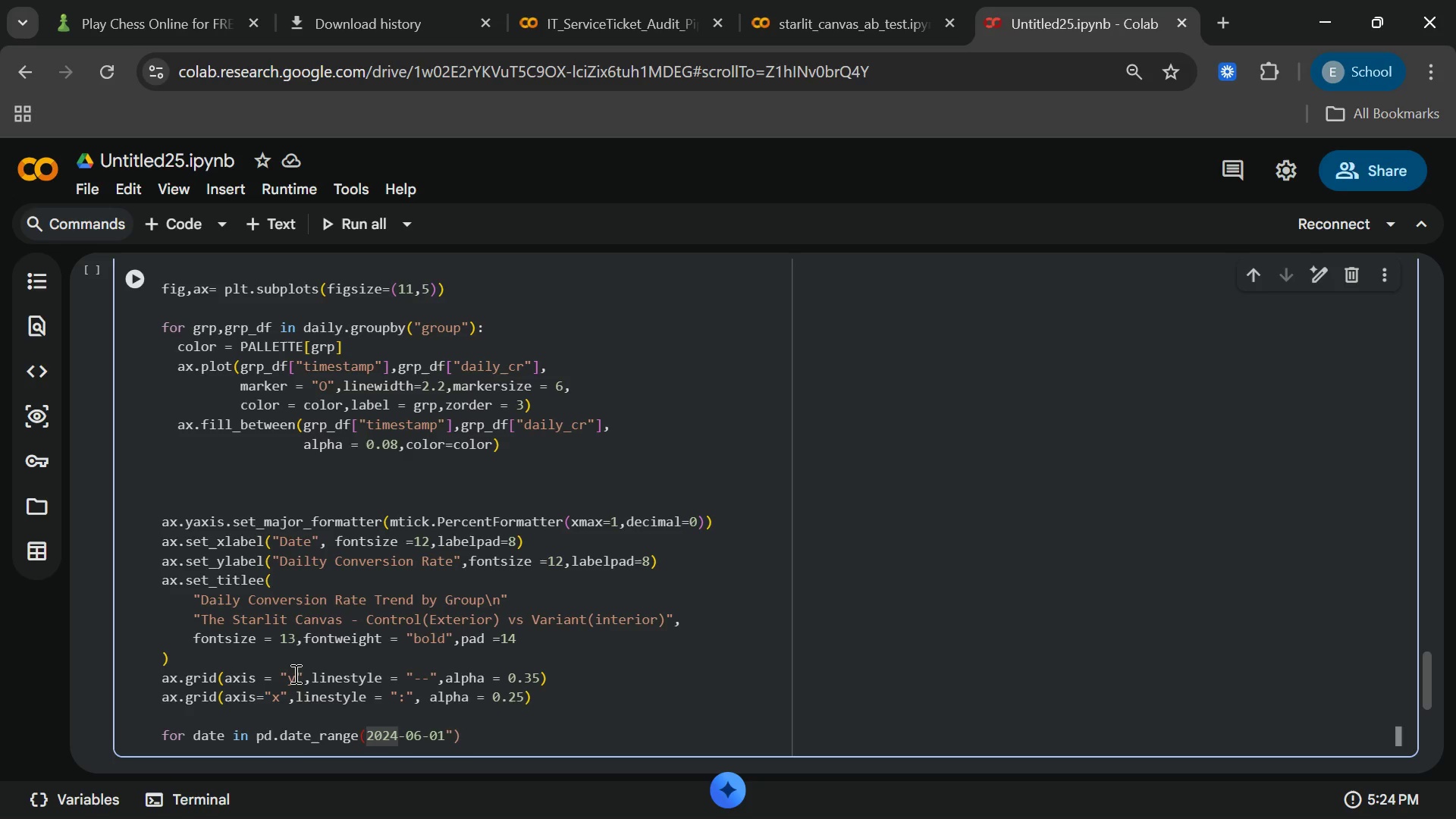 
key(Shift+Quote)
 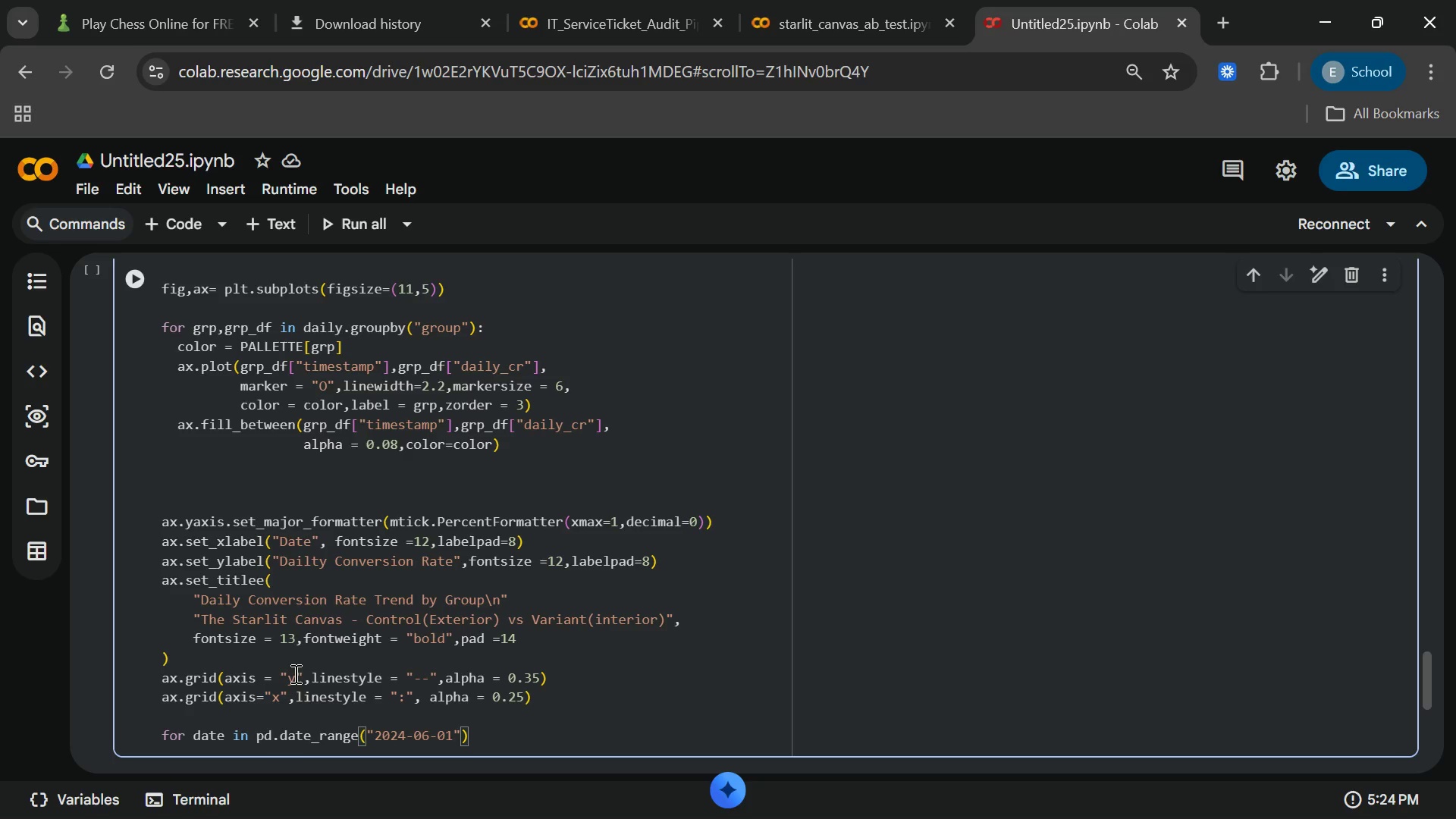 
hold_key(key=ArrowRight, duration=0.61)
 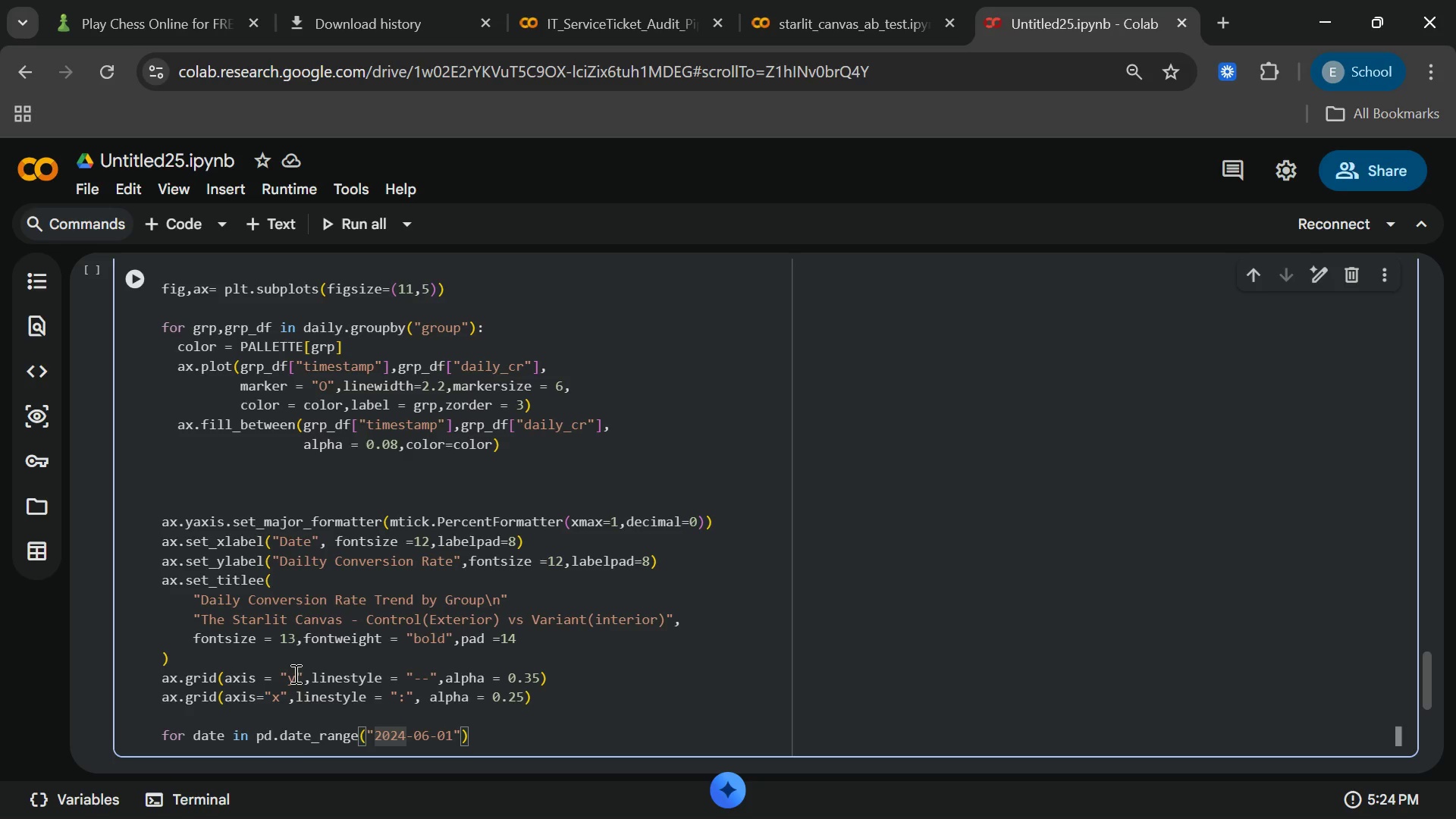 
key(ArrowRight)
 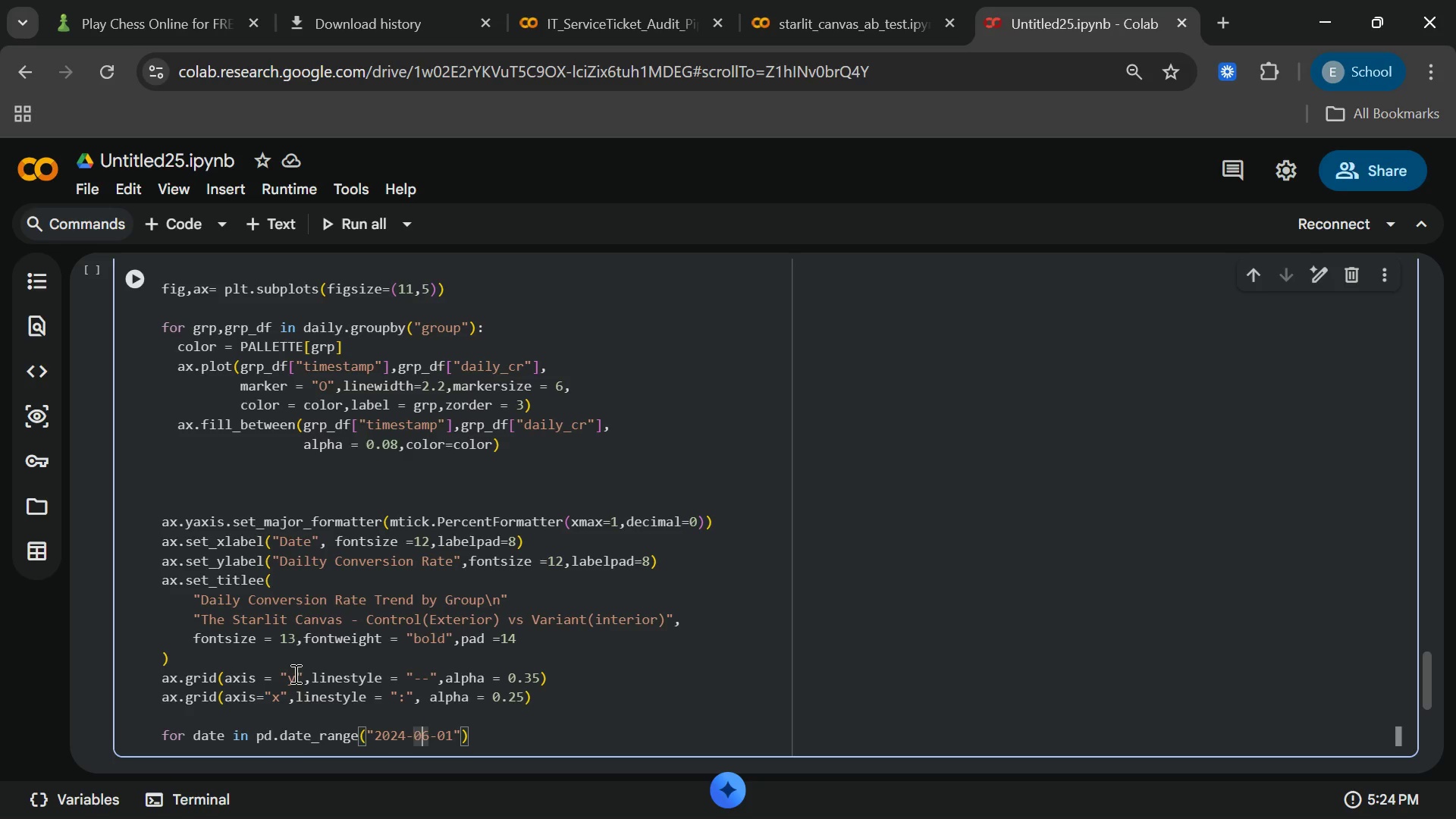 
key(ArrowRight)
 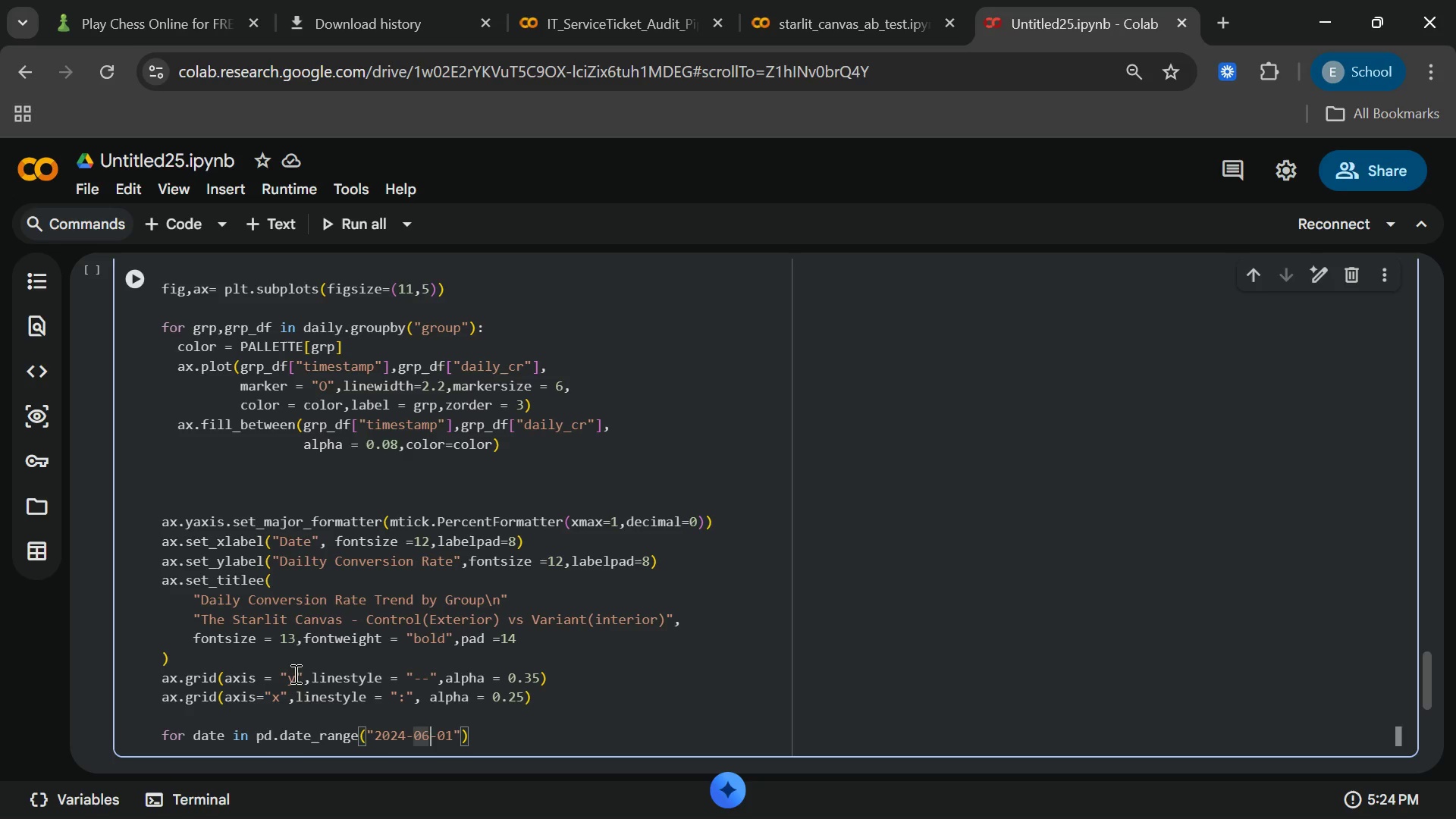 
key(ArrowRight)
 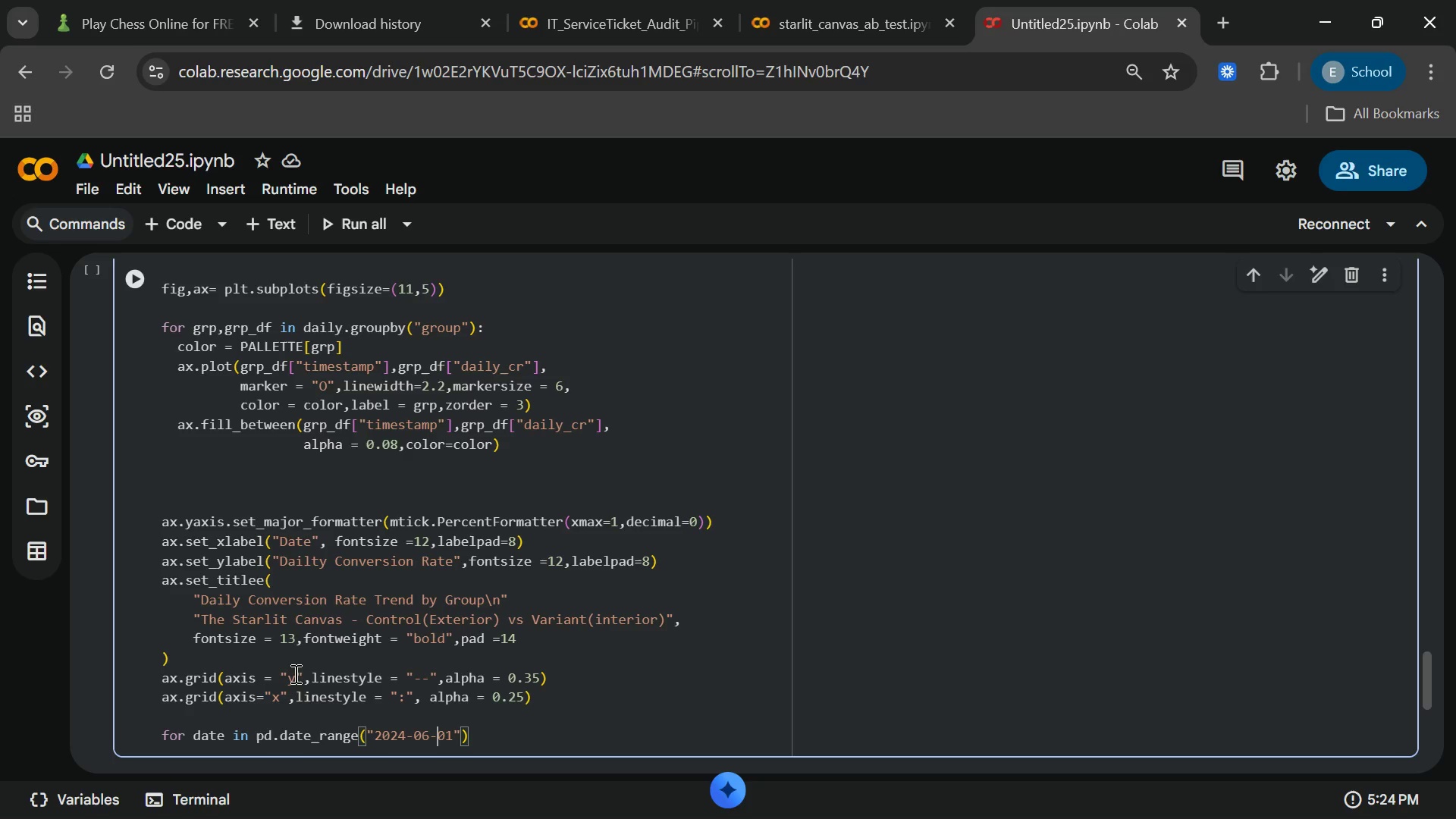 
hold_key(key=ArrowRight, duration=0.55)
 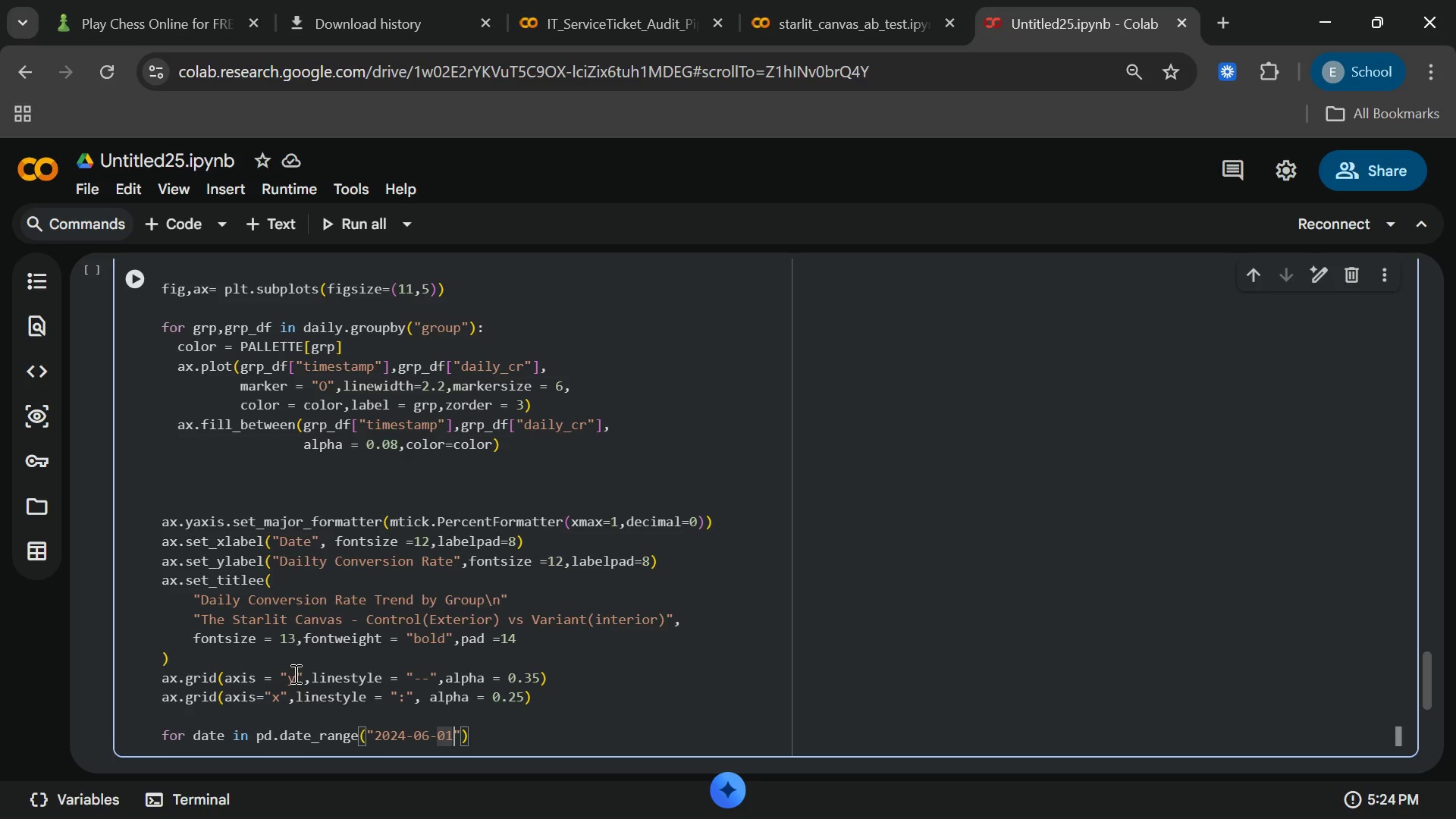 
key(ArrowRight)
 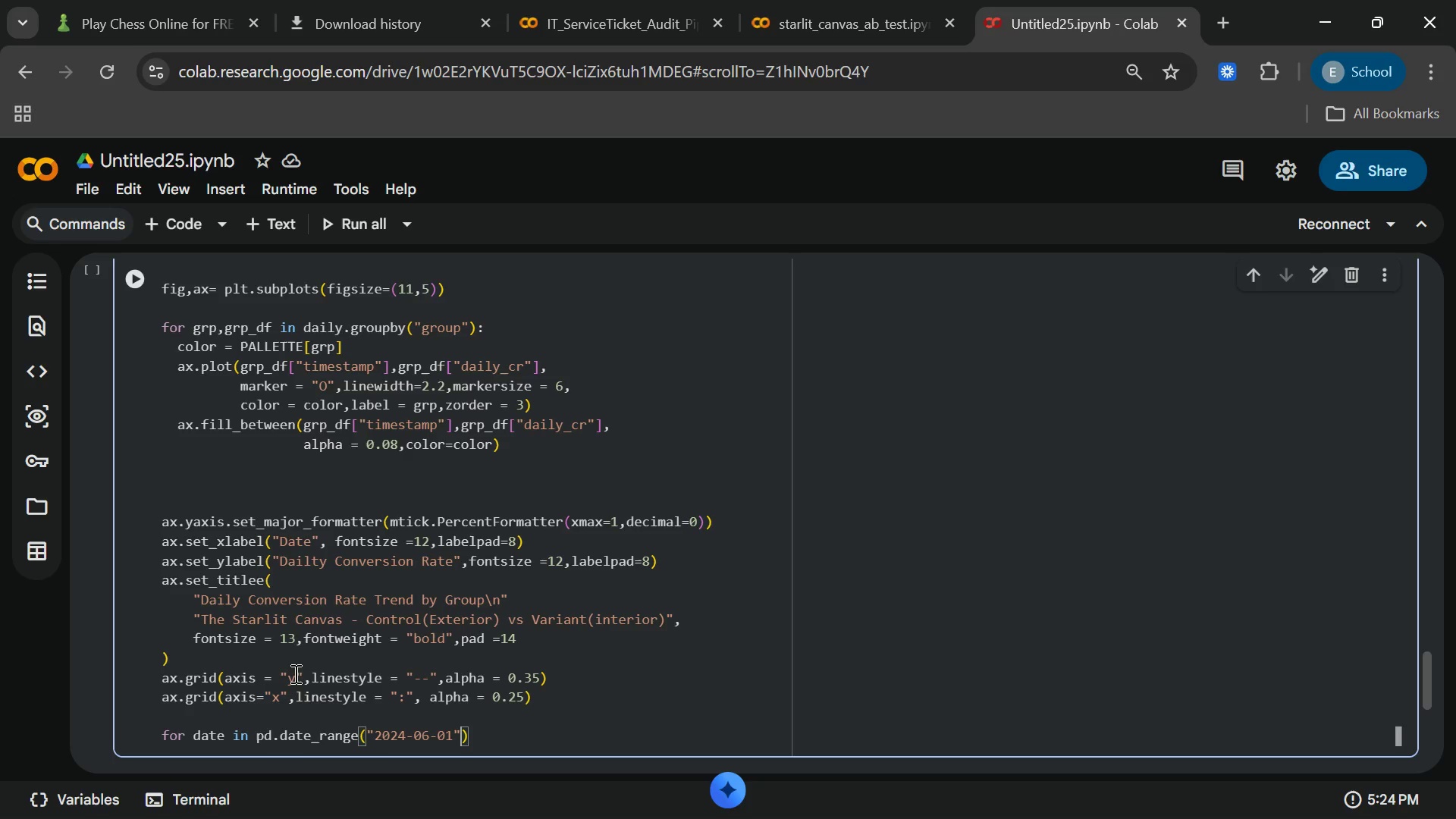 
key(ArrowRight)
 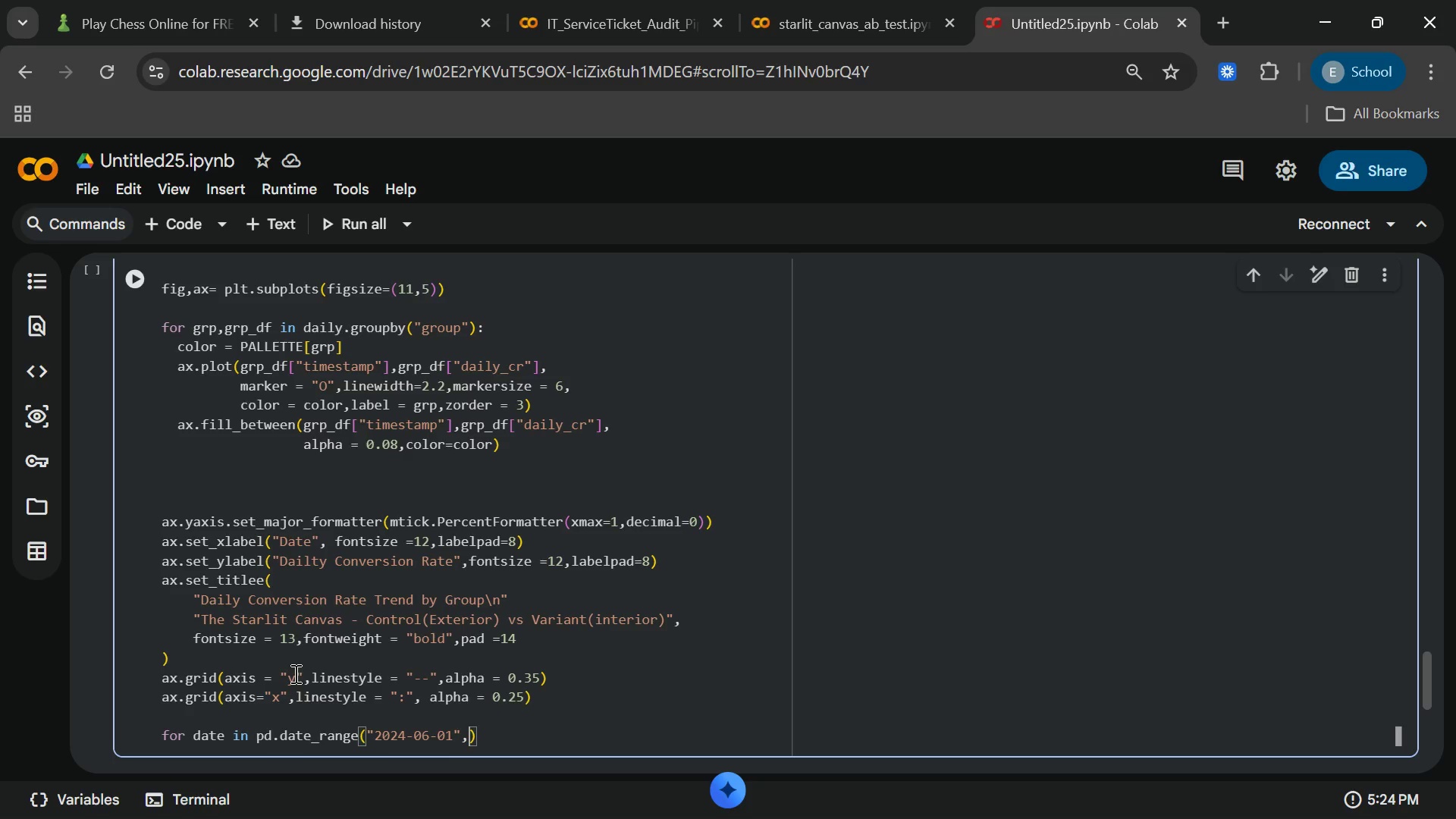 
type(,"2-24)
key(Backspace)
key(Backspace)
key(Backspace)
type(024_)
key(Backspace)
type(-006)
key(Backspace)
key(Backspace)
type(6--)
key(Backspace)
type(14)
 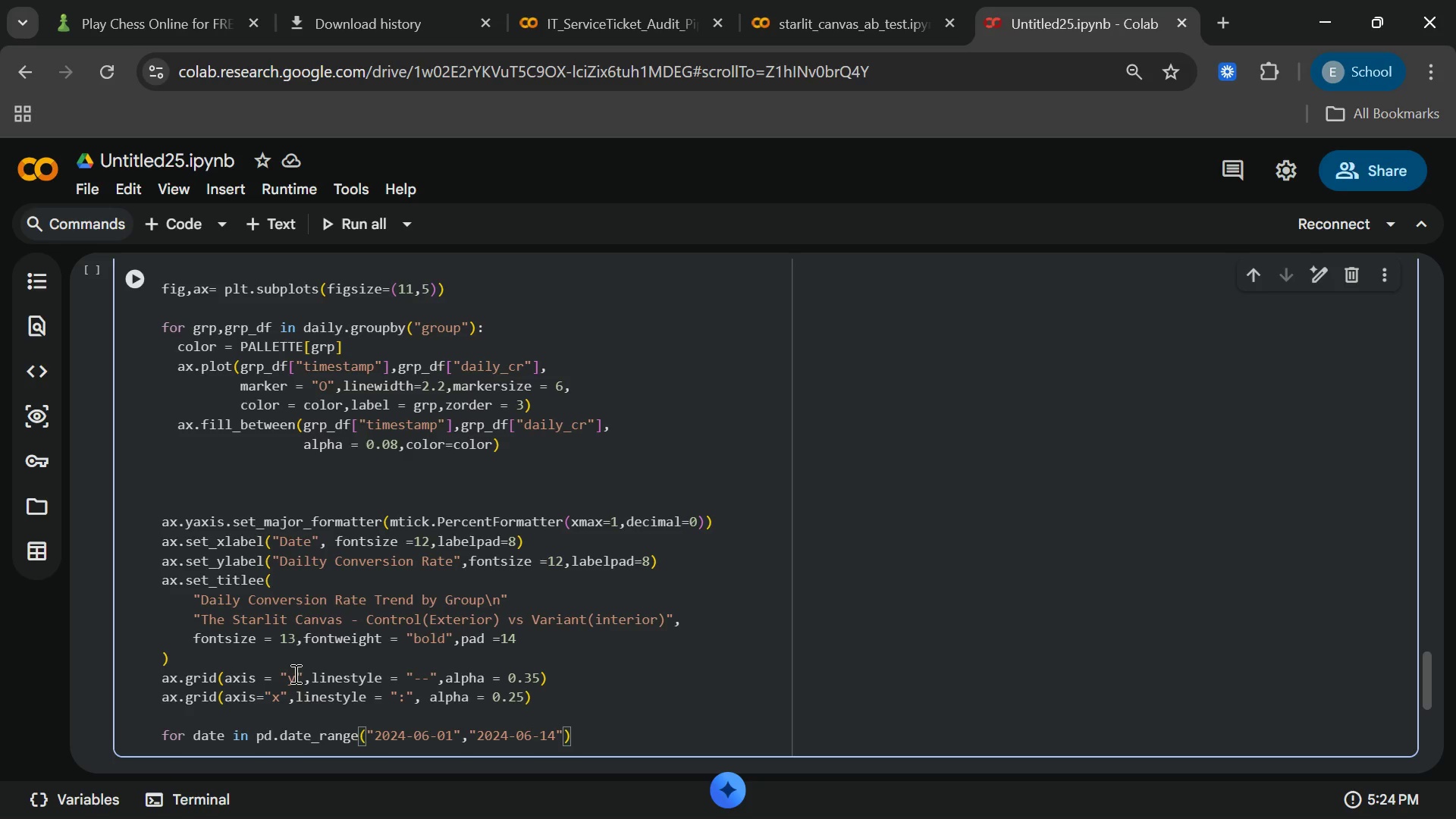 
key(ArrowRight)
 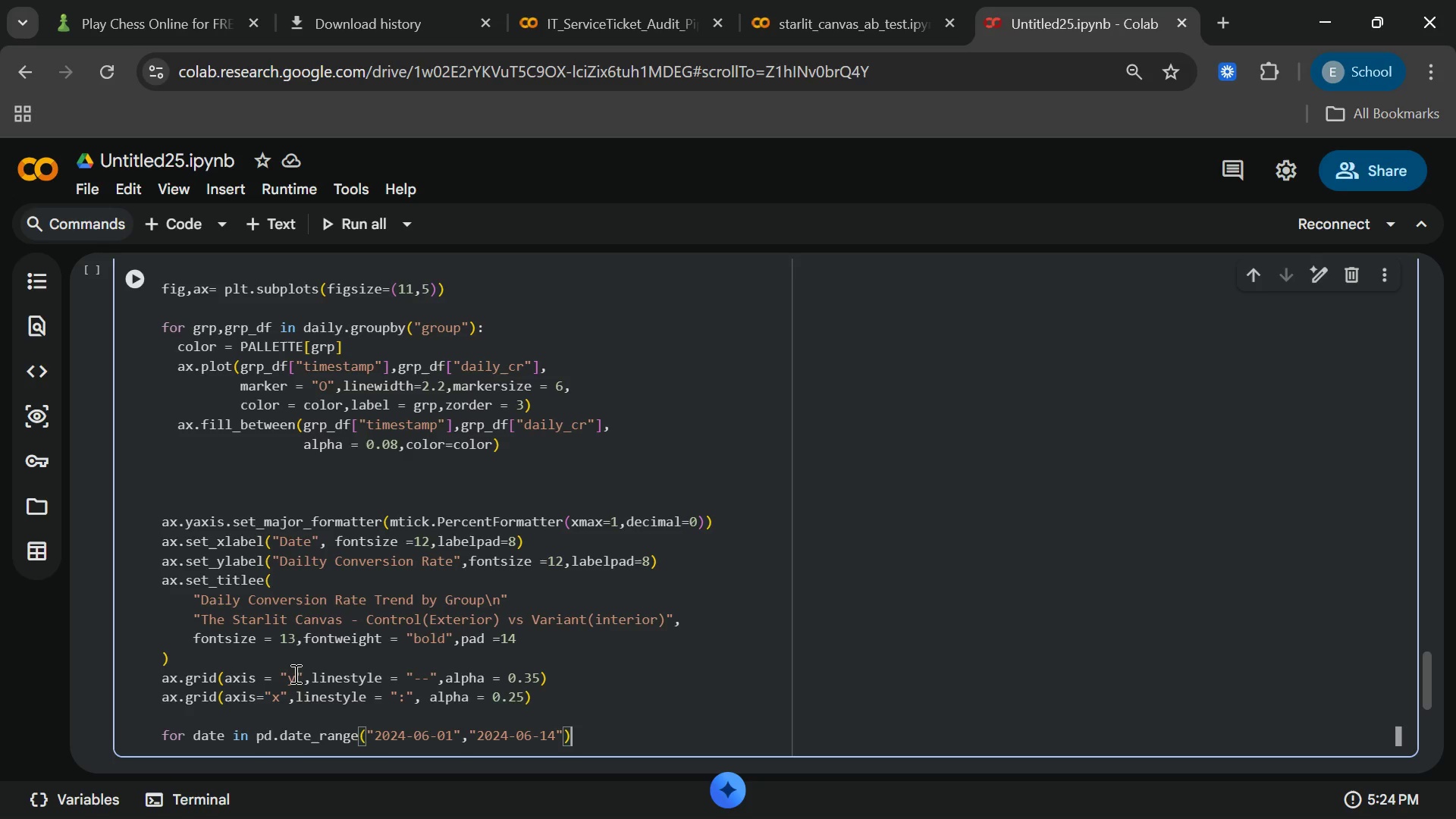 
key(ArrowRight)
 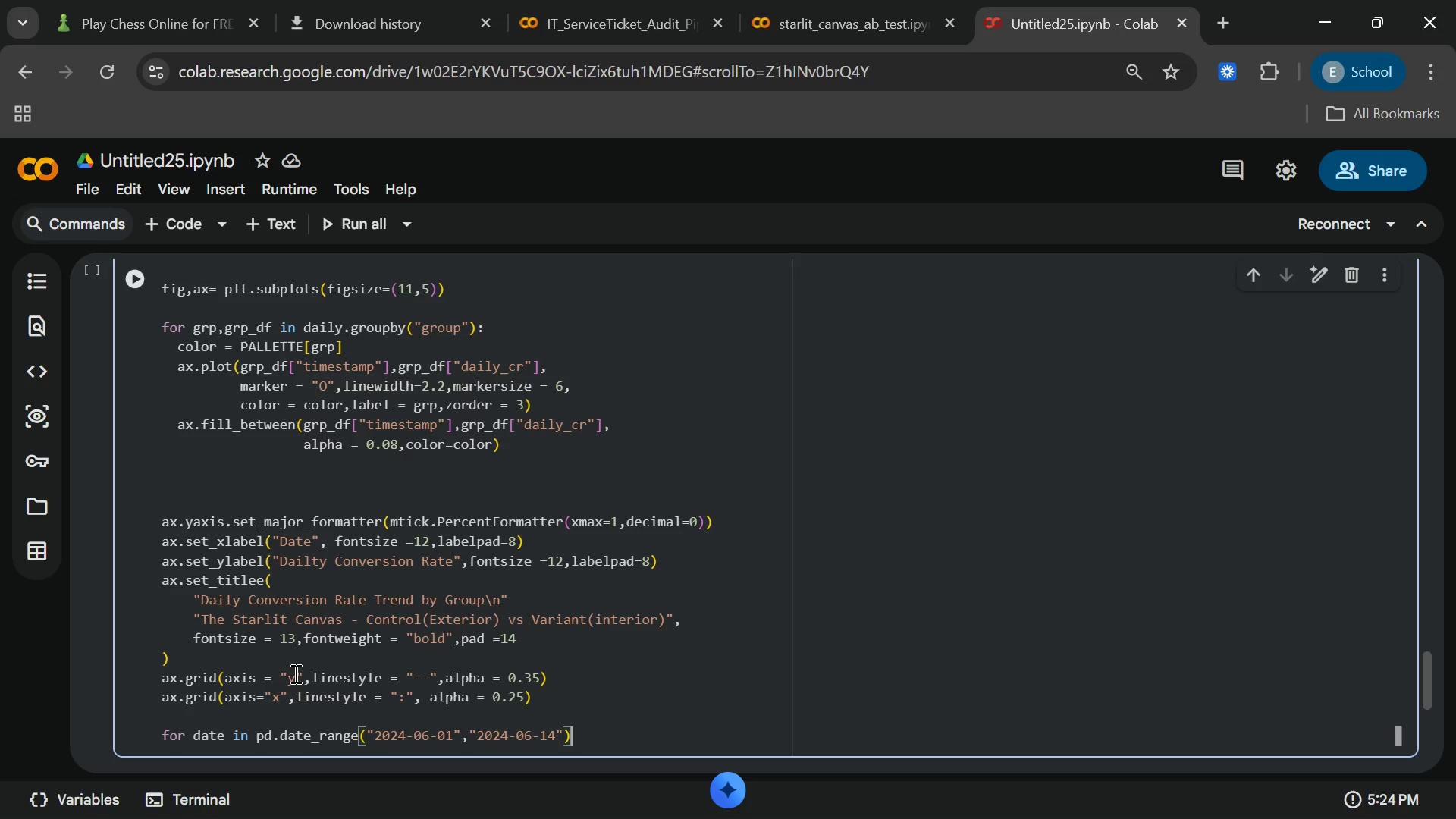 
key(Shift+Semicolon)
 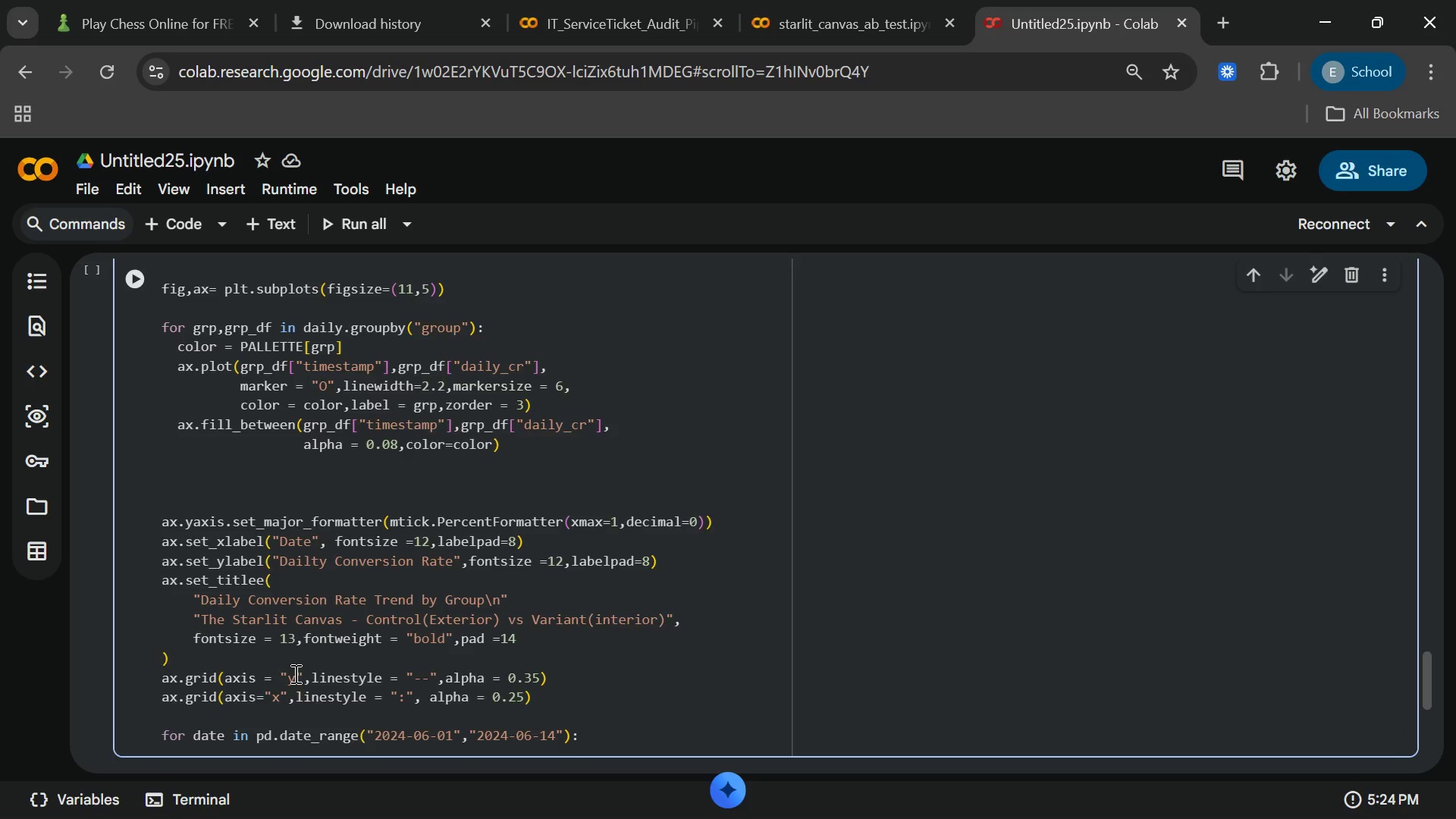 
key(Enter)
 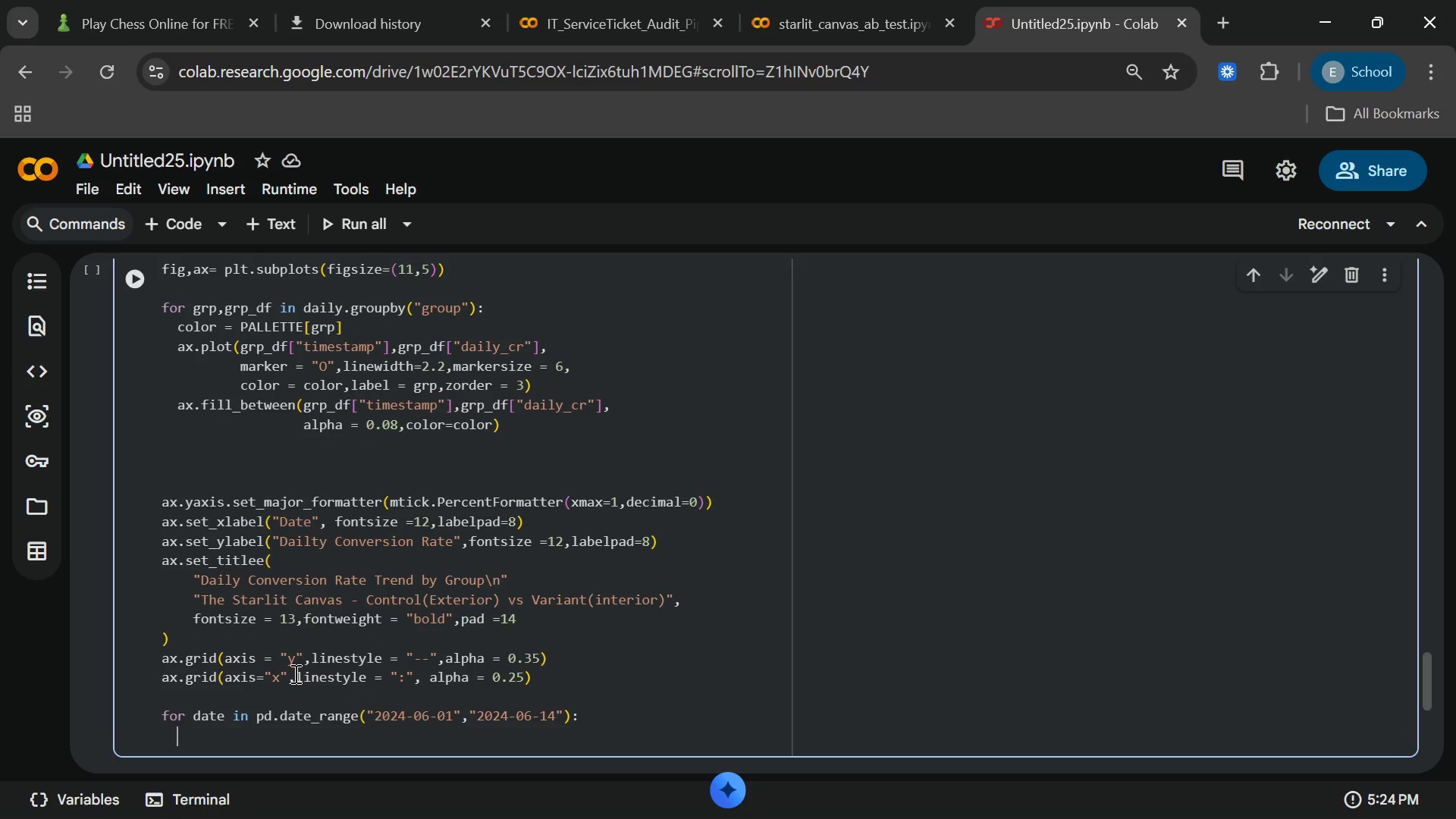 
type(id)
key(Backspace)
type(f date.dayofweek > )
key(Backspace)
type(= 5:)
 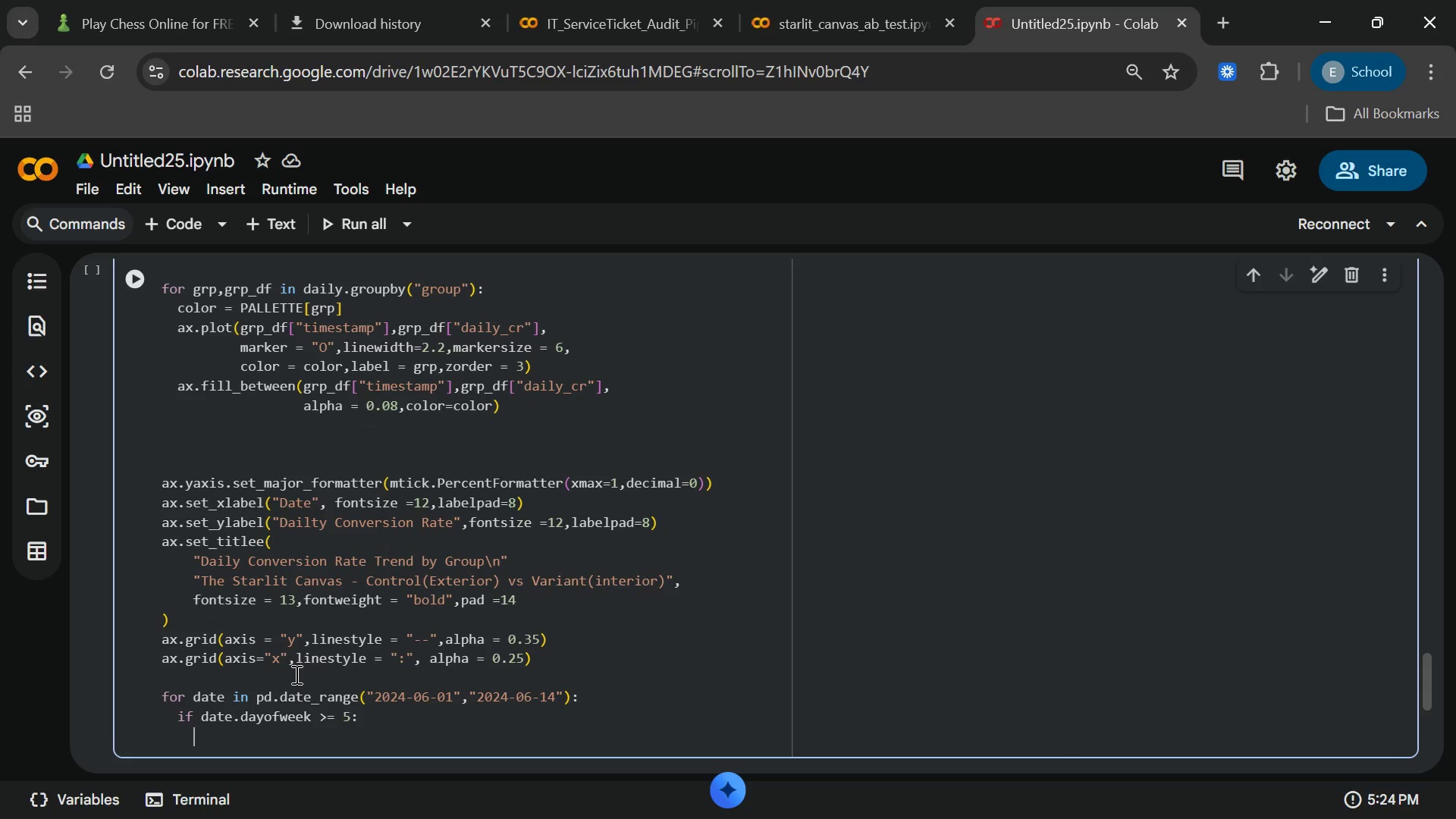 
 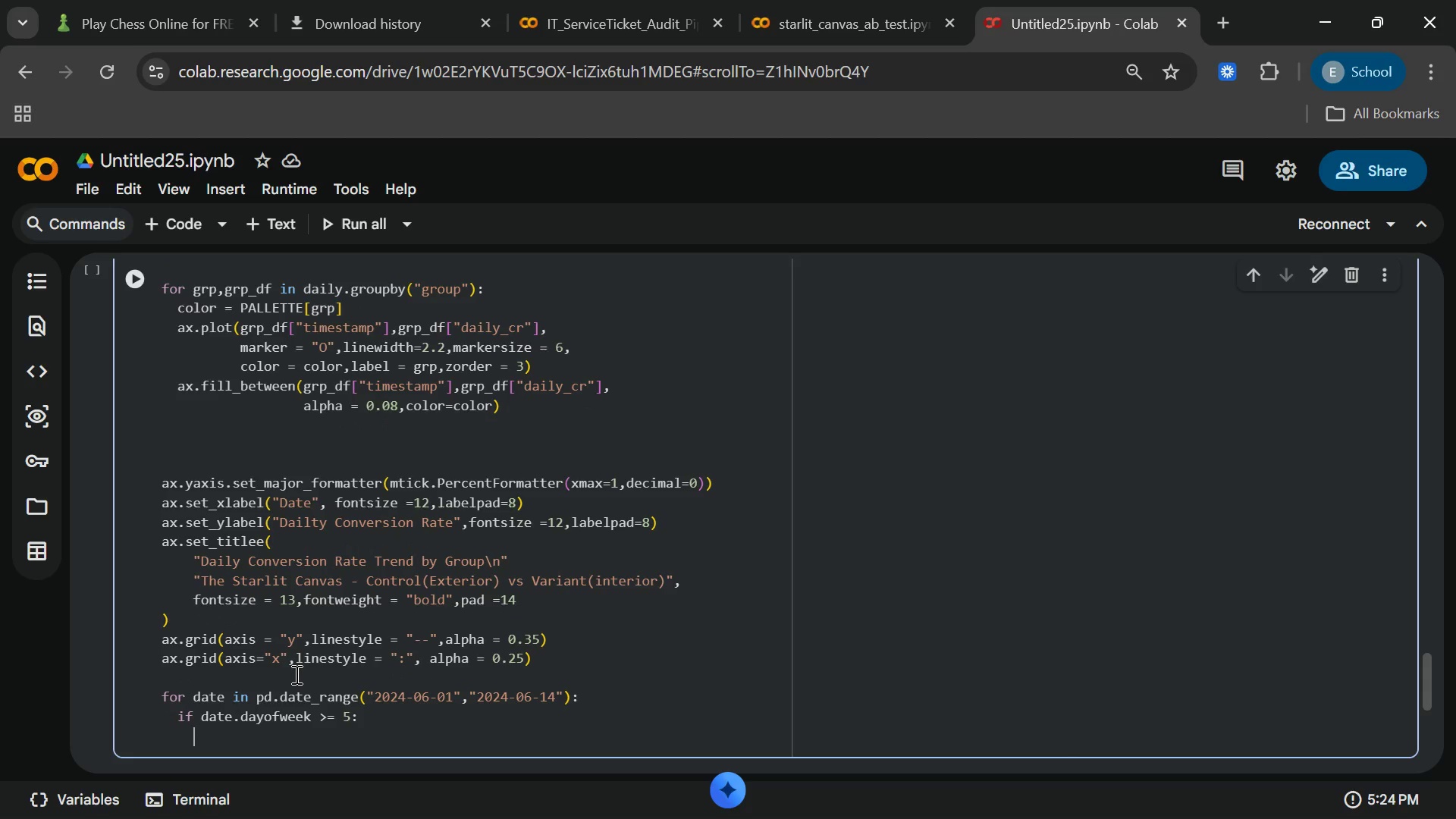 
key(Enter)
 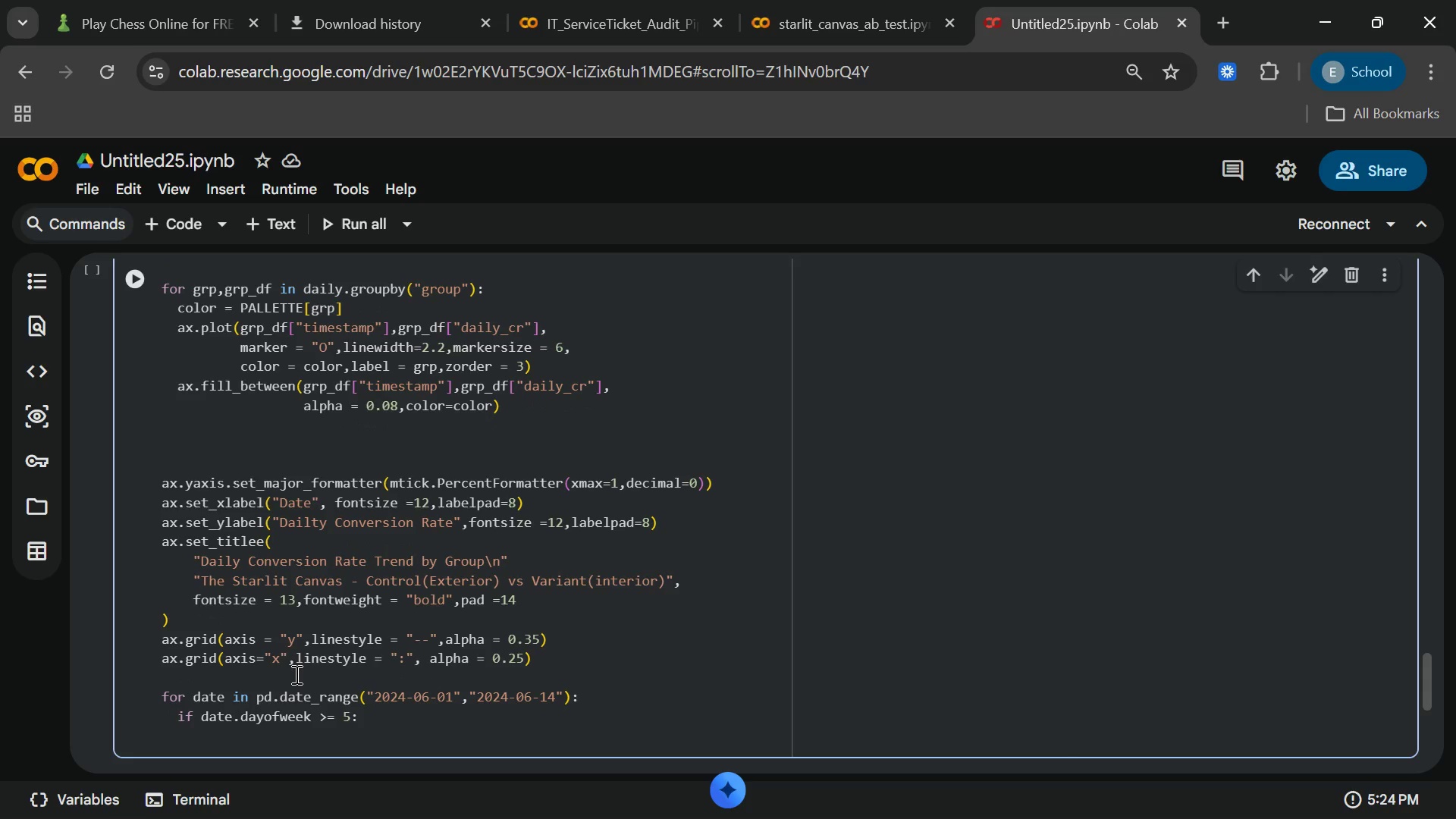 
type(ax.ax)
 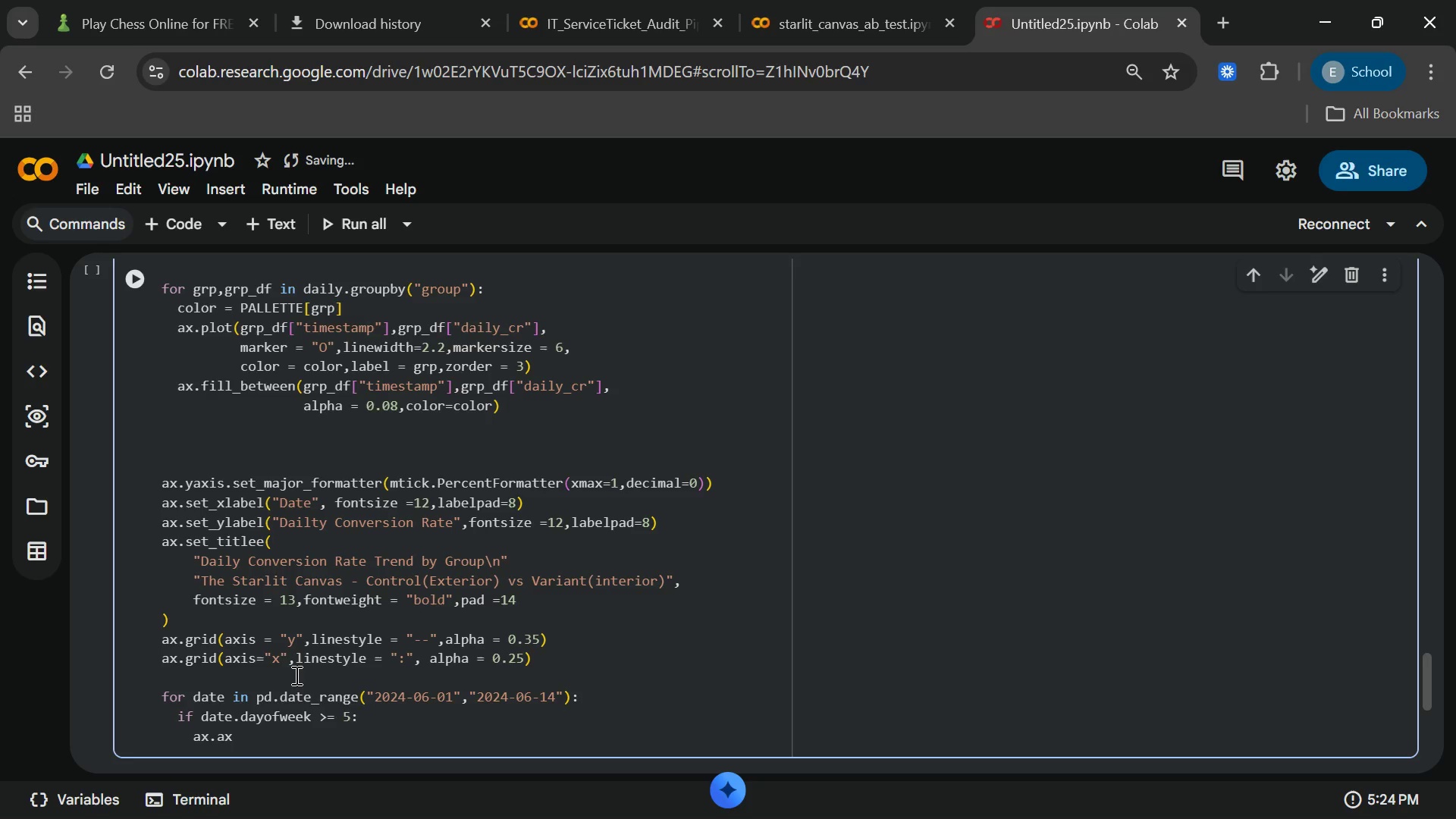 
wait(9.33)
 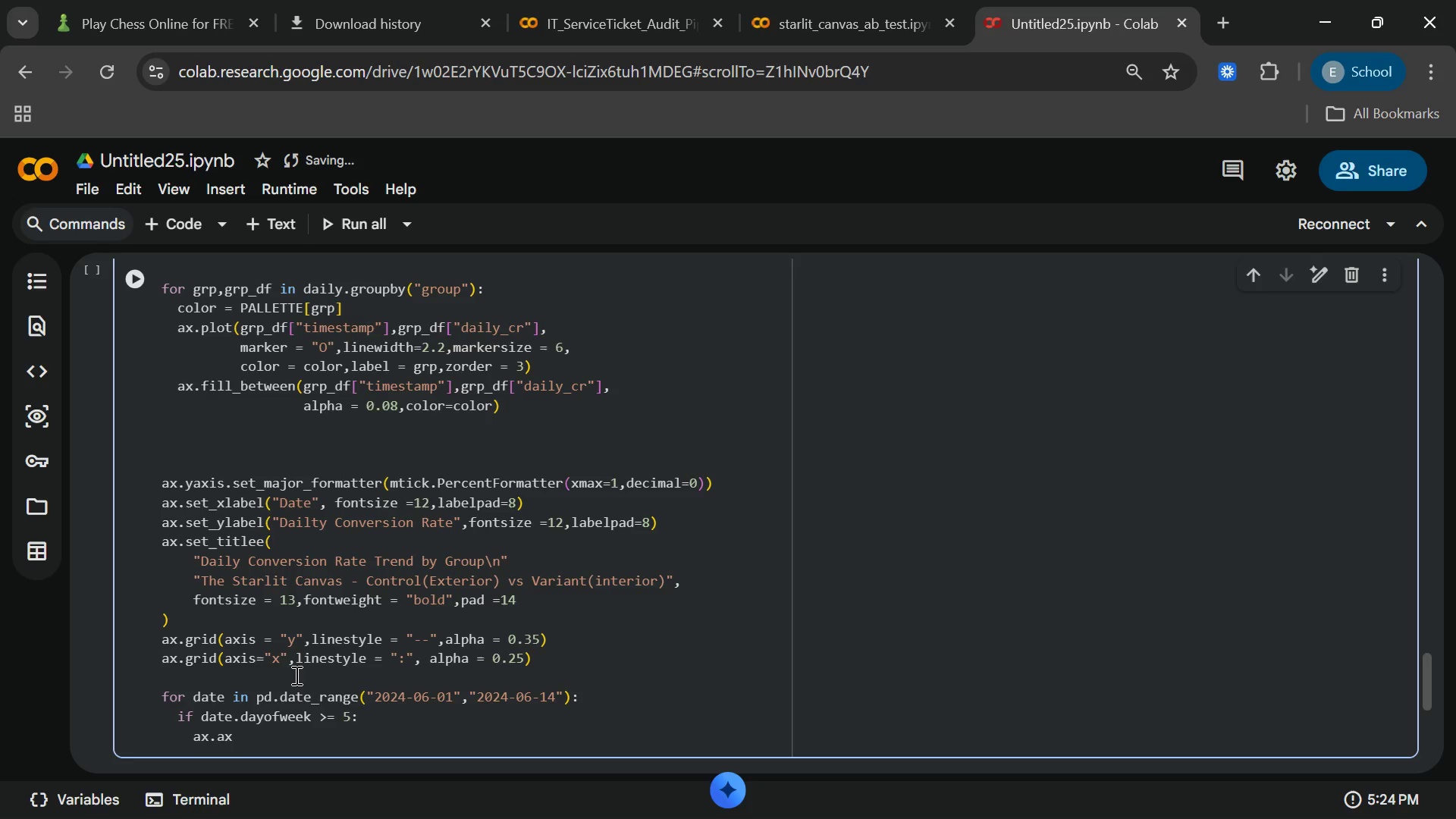 
type(vso)
key(Backspace)
type(pan(date-pd.Timedelta(hours=12)
 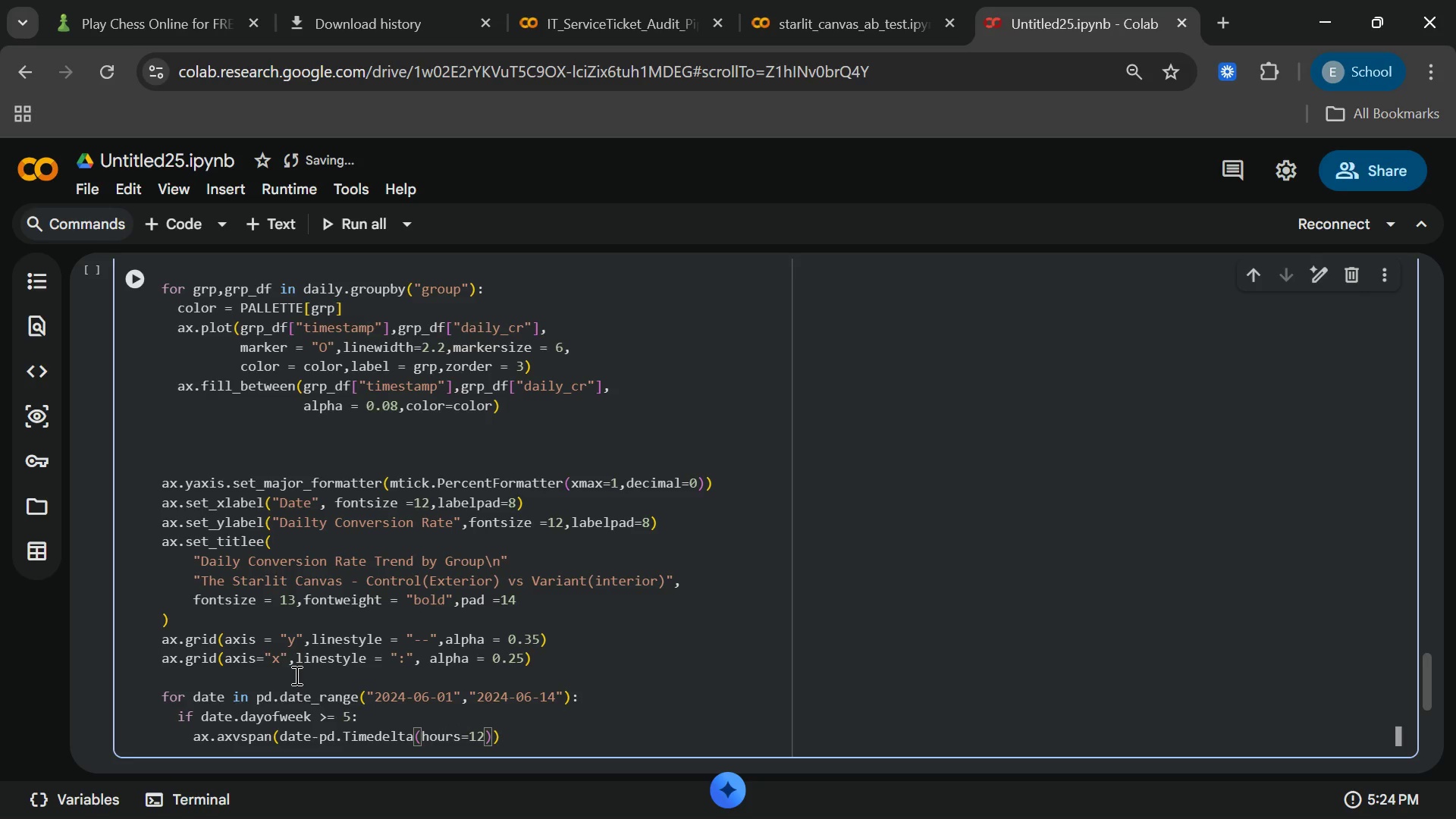 
key(ArrowRight)
 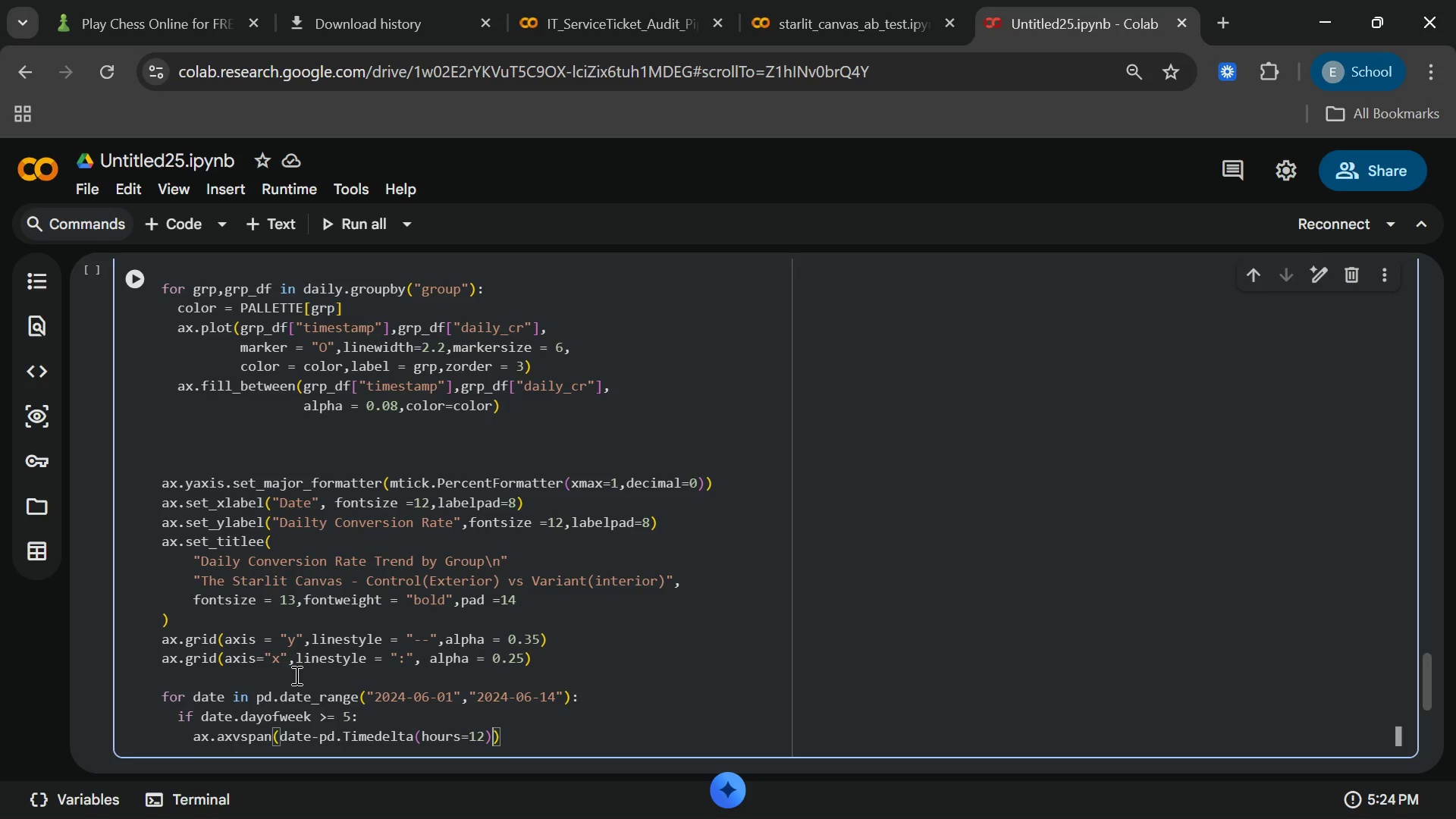 
key(Comma)
 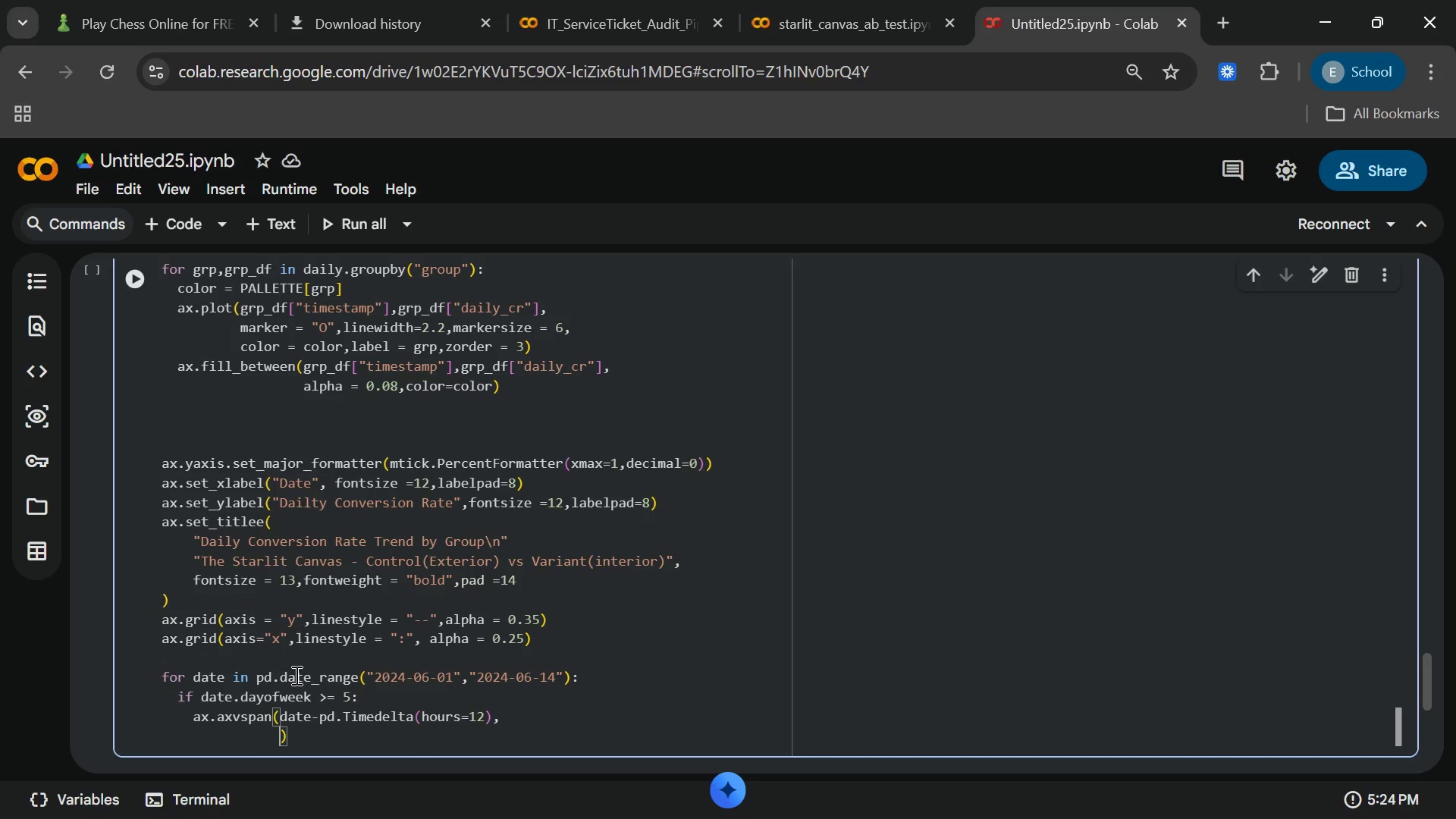 
key(Enter)
 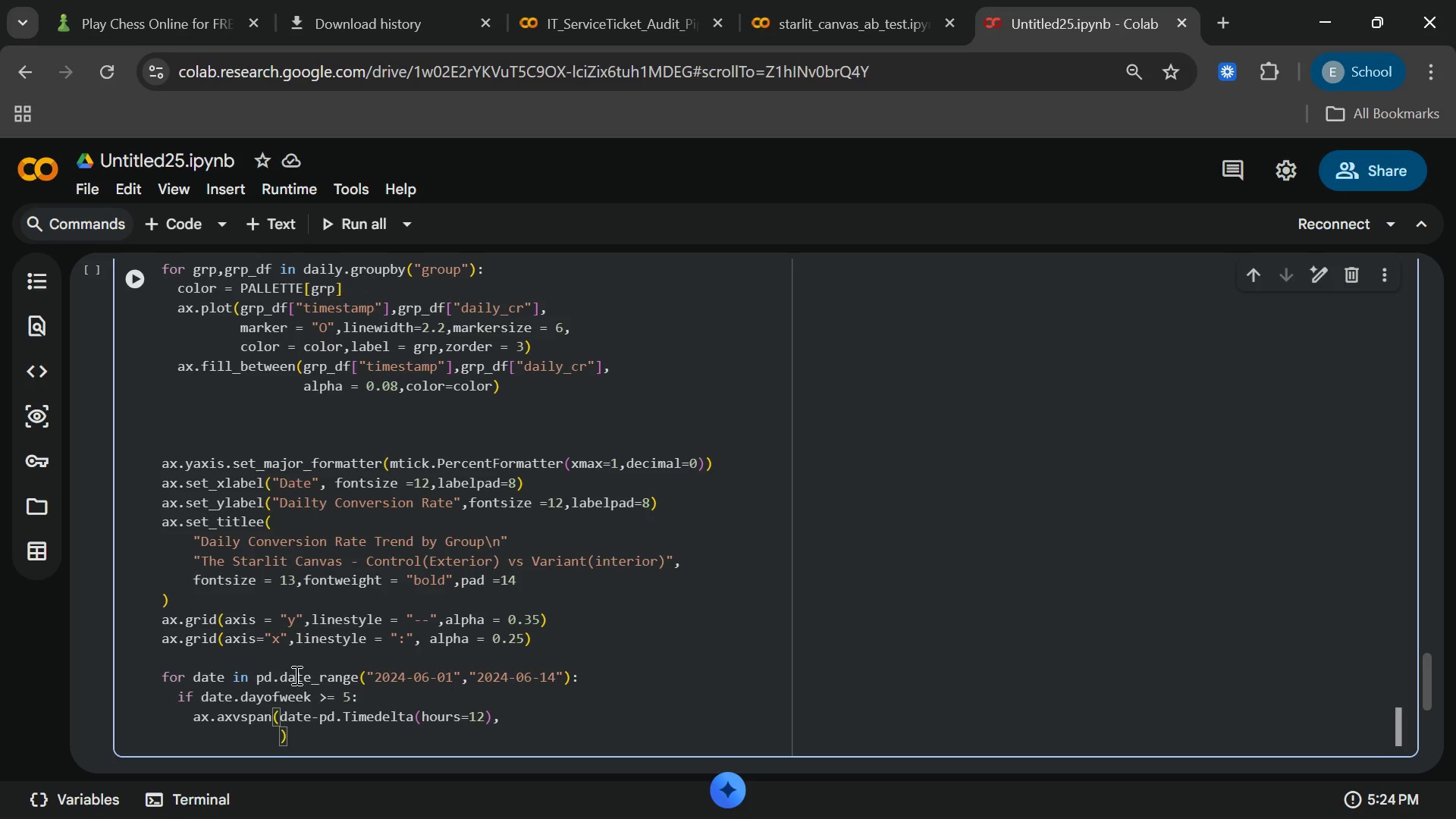 
type(date +pd.TIme)
key(Backspace)
key(Backspace)
key(Backspace)
type(imedelta(hours)
 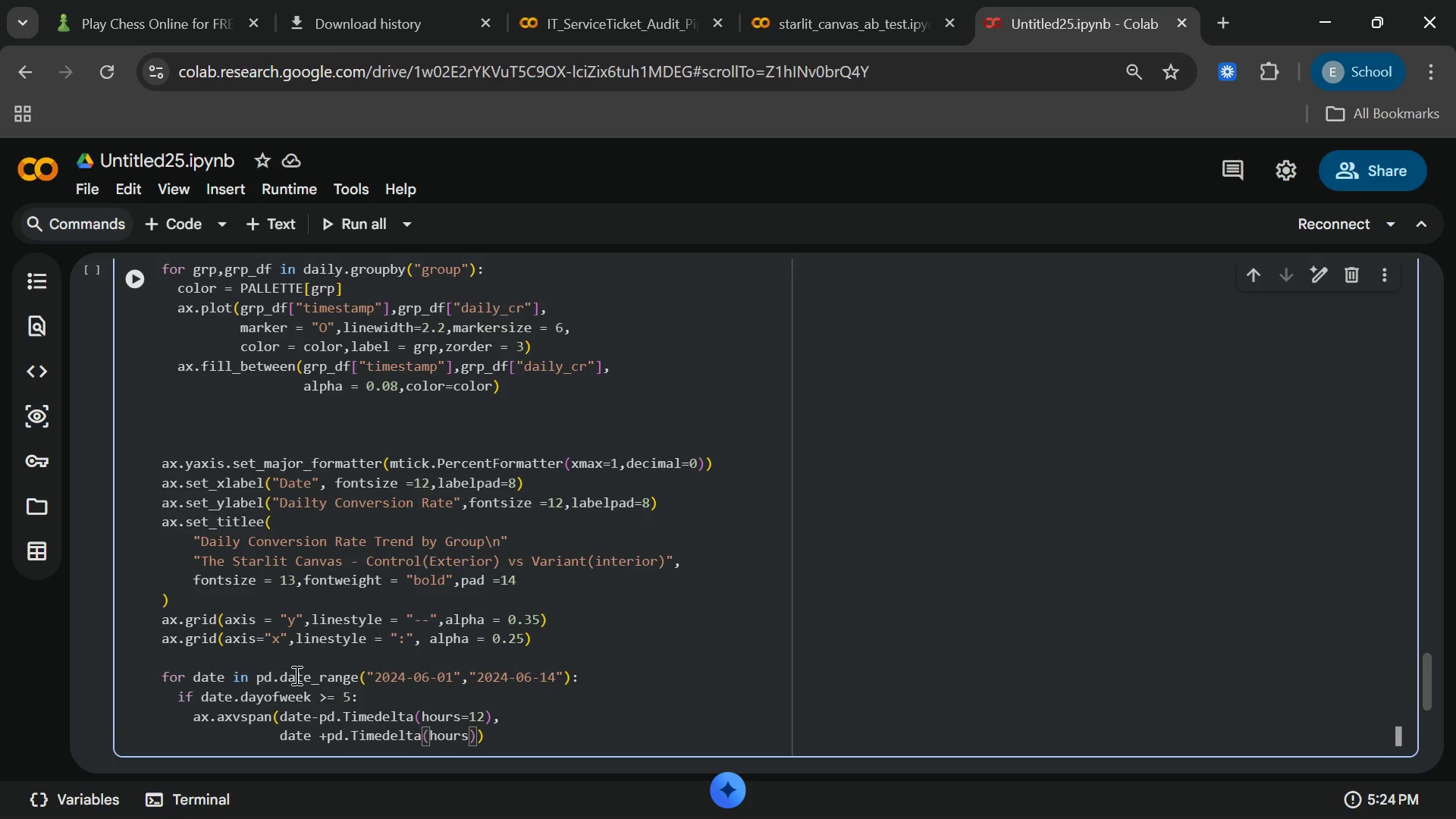 
type( = 12)
 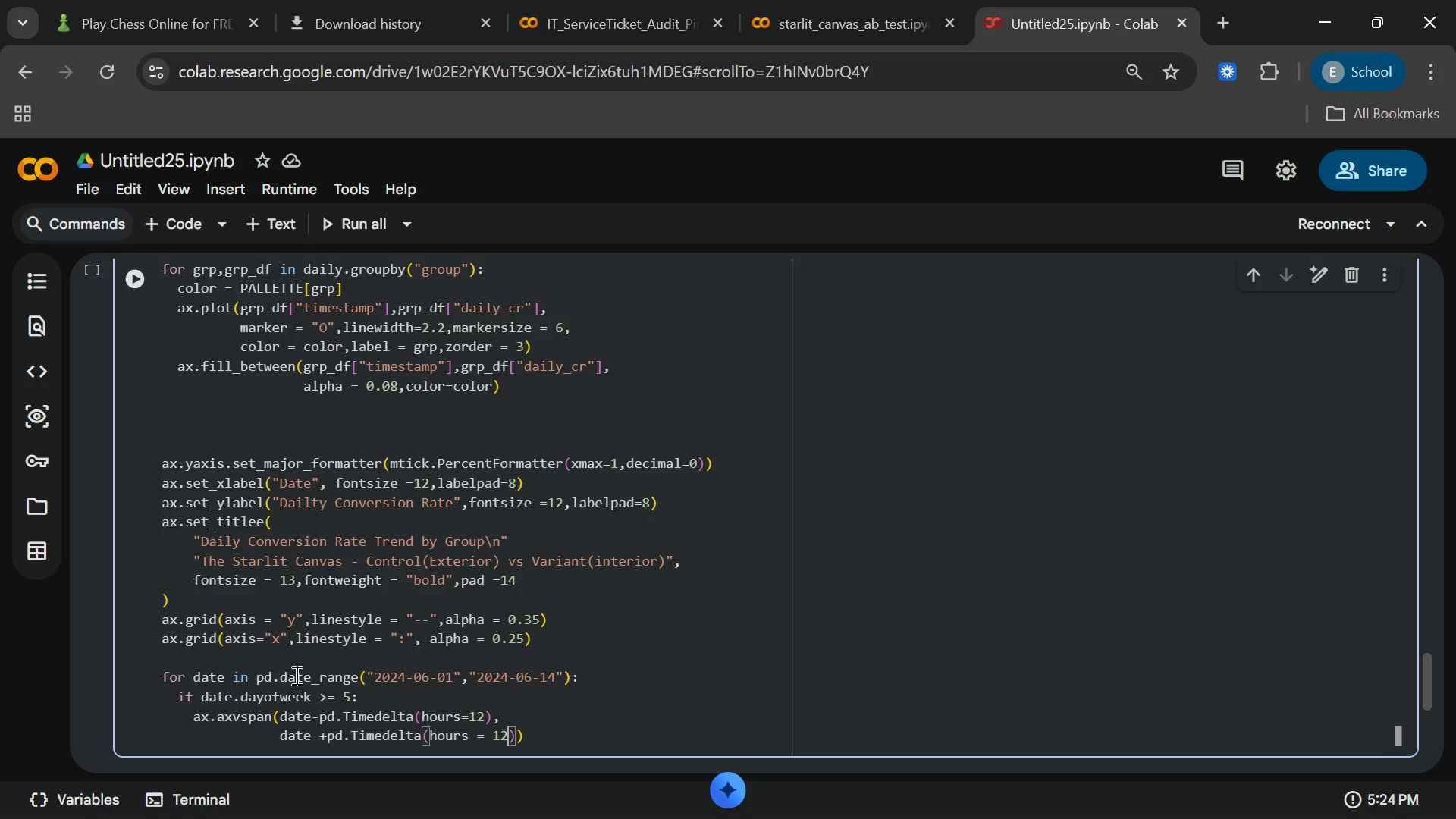 
key(ArrowRight)
 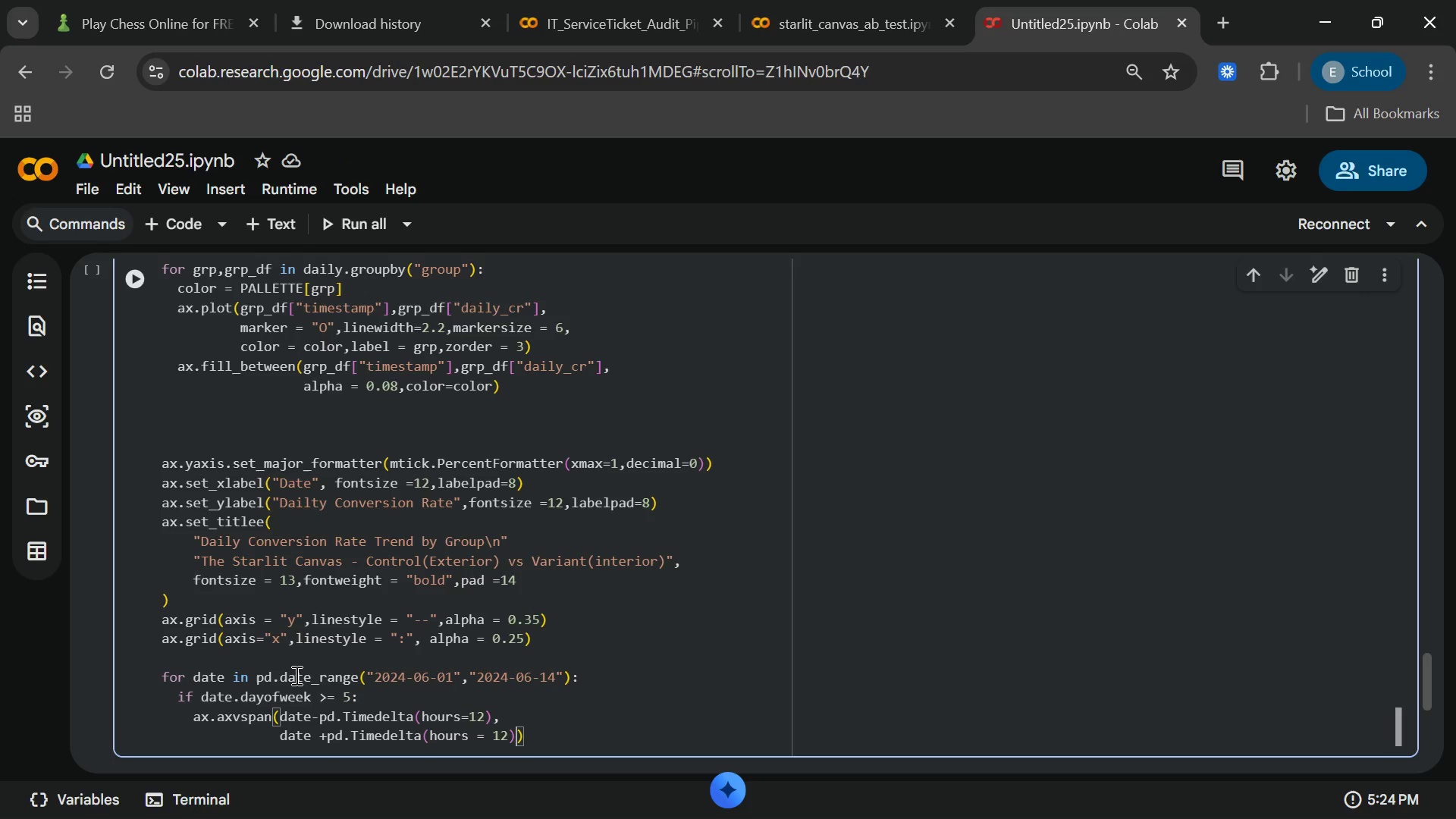 
key(Comma)
 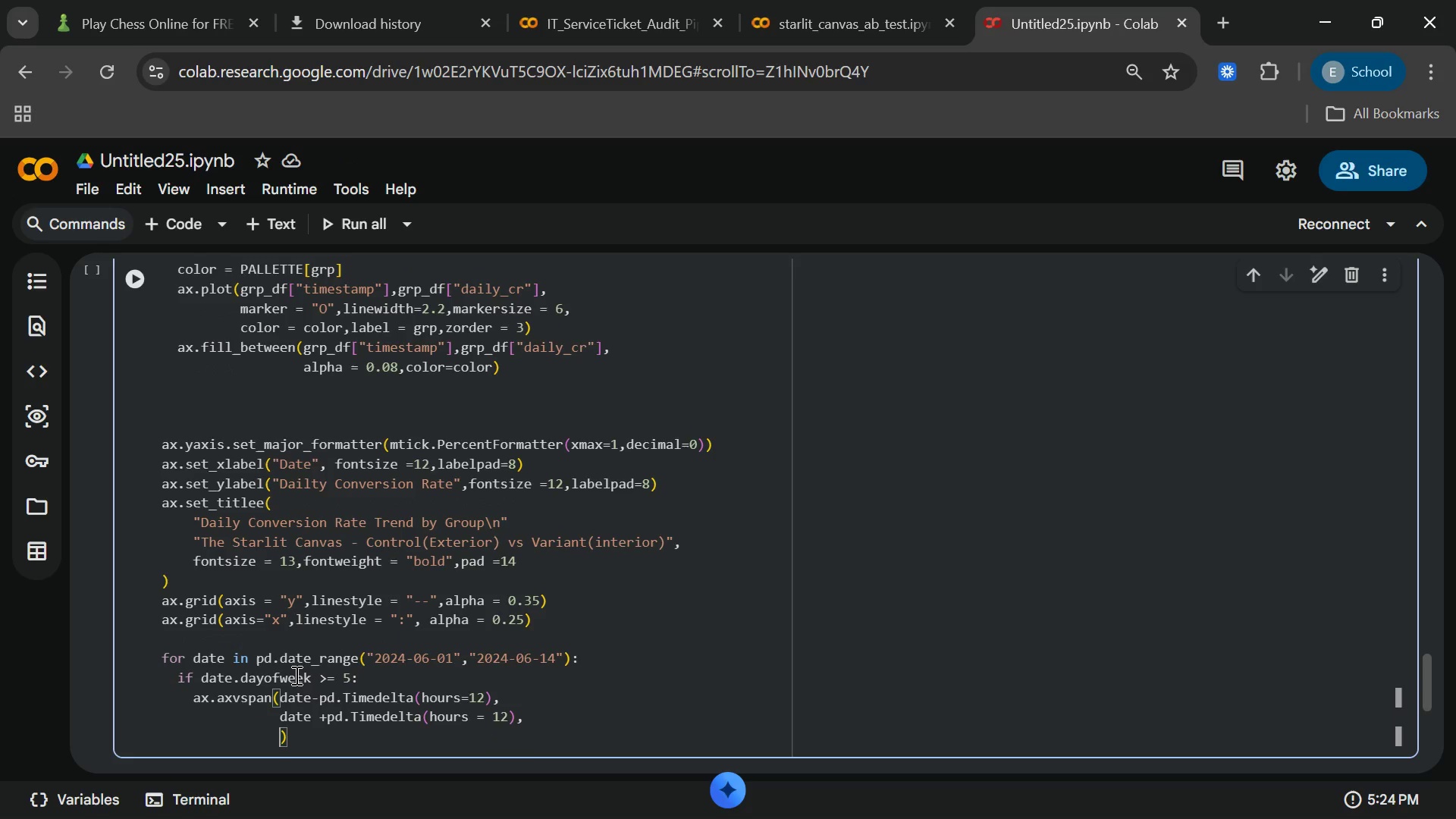 
key(Enter)
 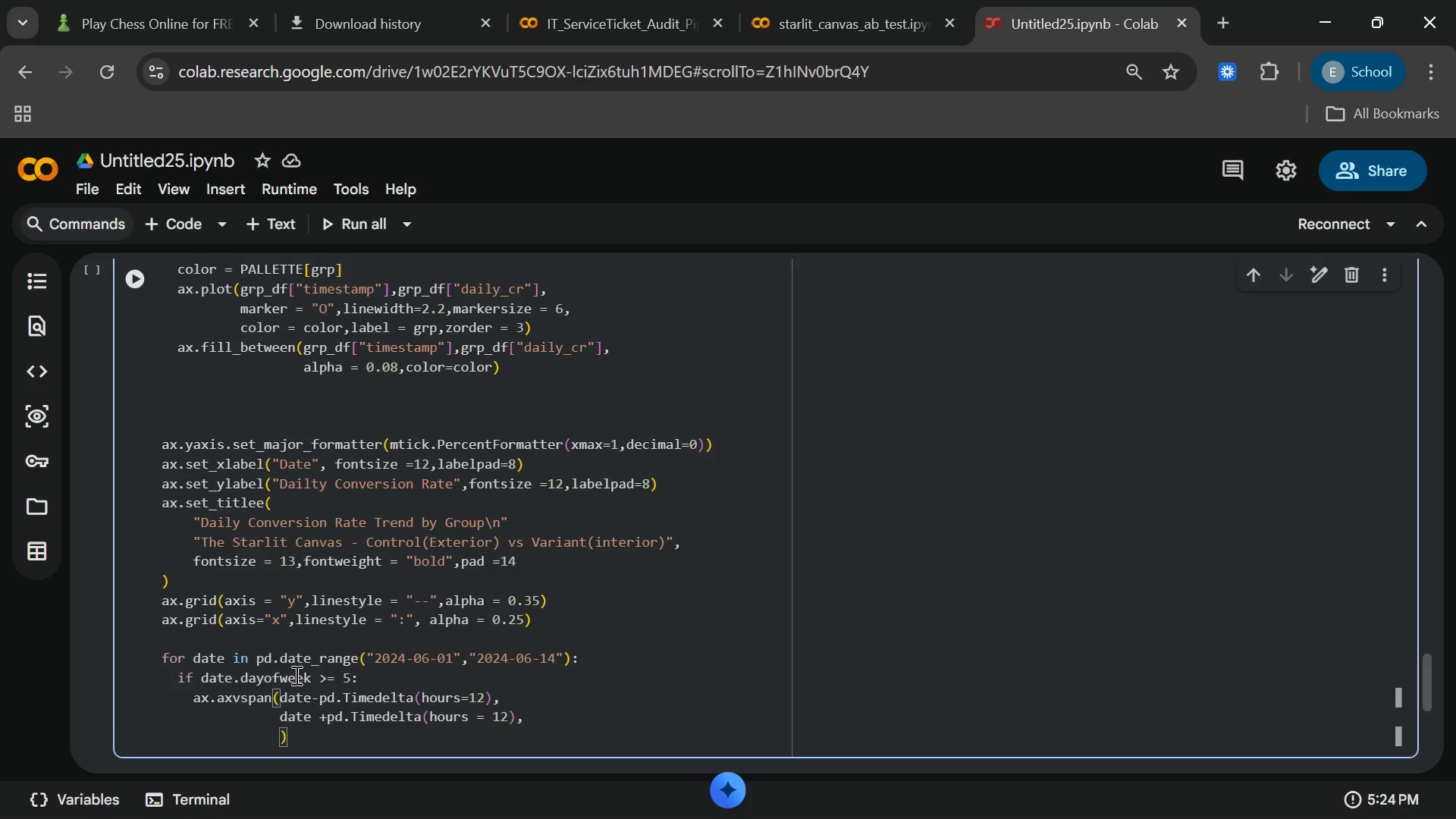 
wait(8.77)
 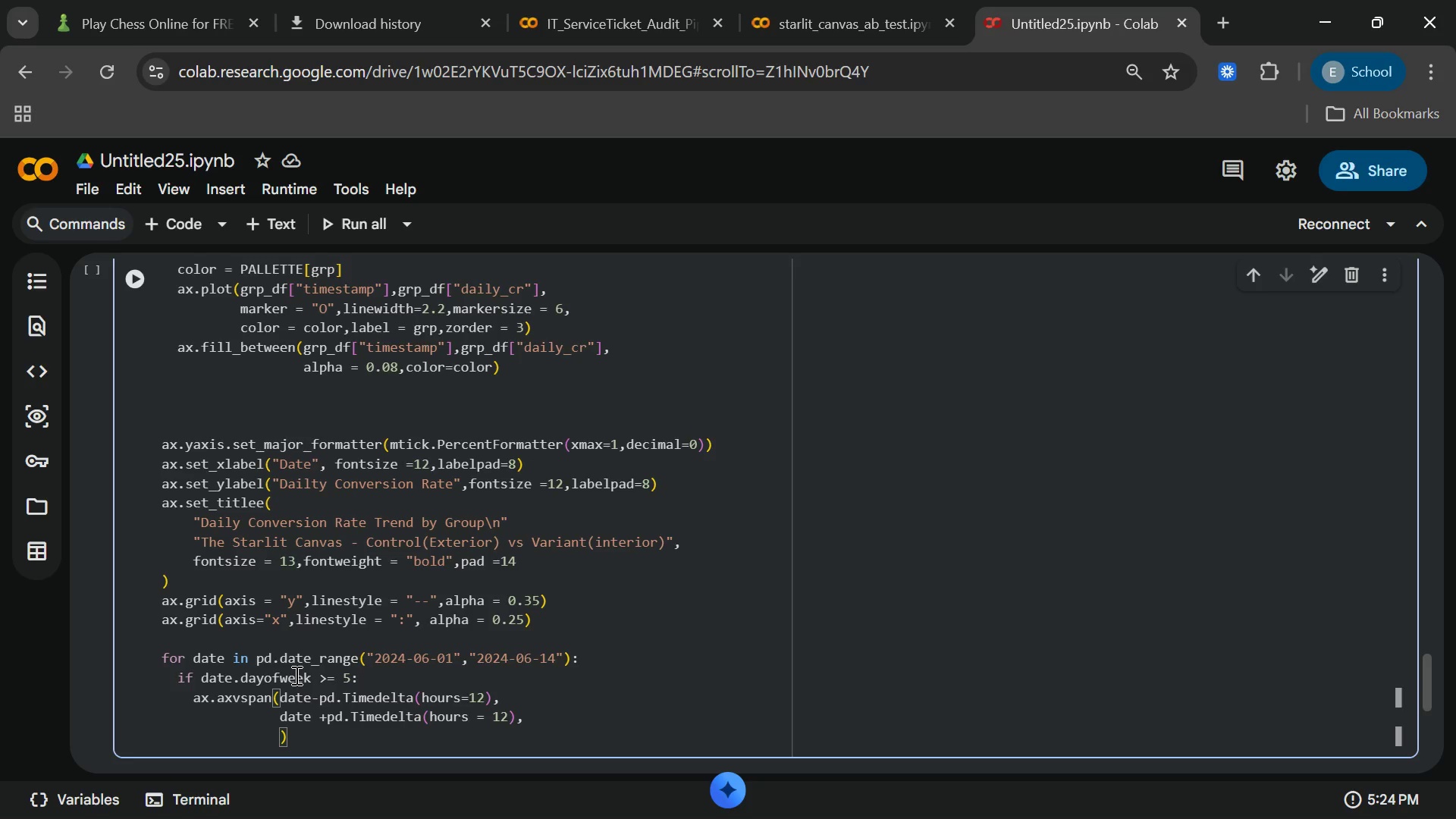 
type(alpha=0.07,color = "grey)
 